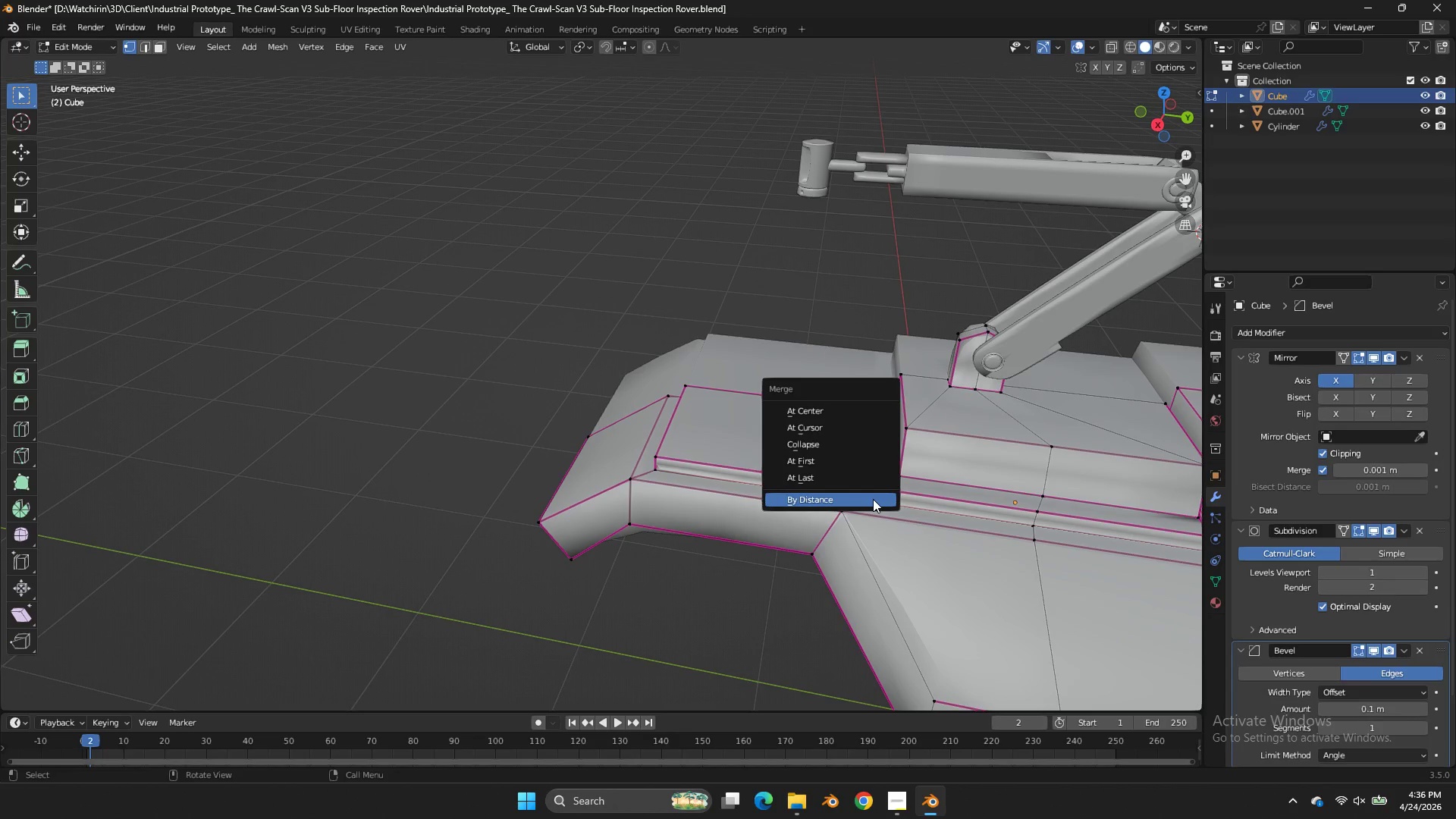 
left_click_drag(start_coordinate=[873, 499], to_coordinate=[860, 408])
 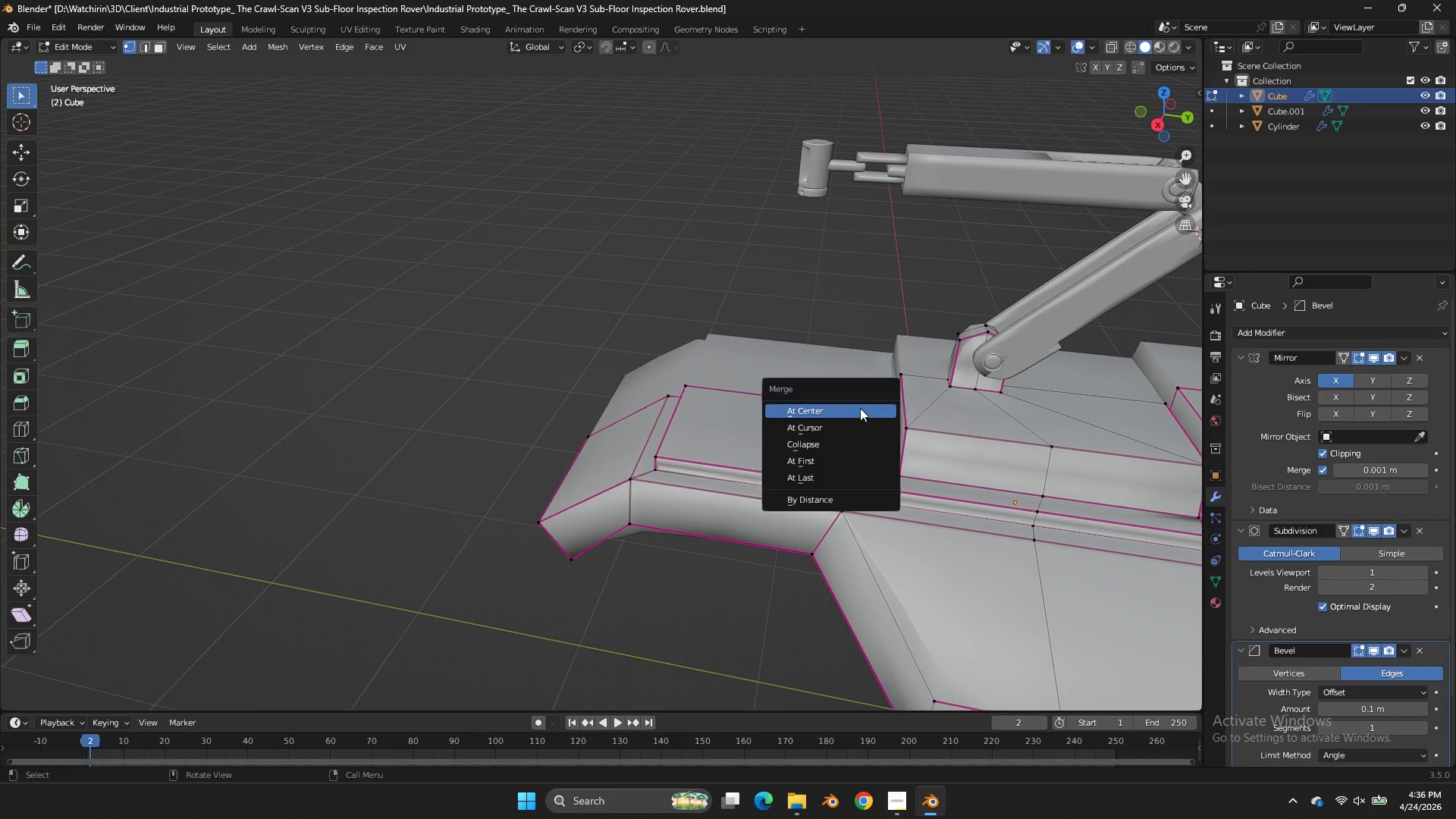 
left_click([860, 408])
 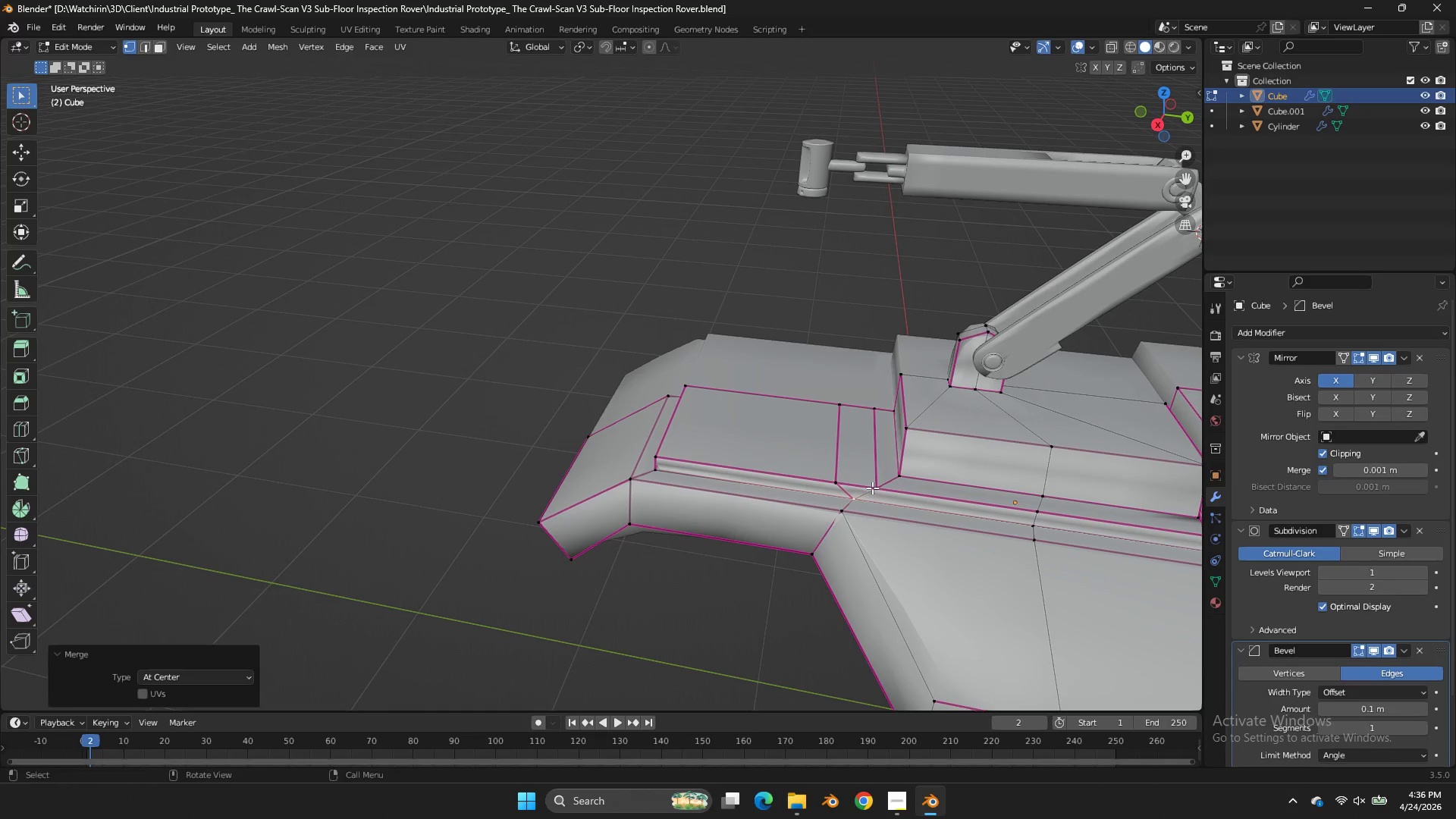 
left_click([872, 488])
 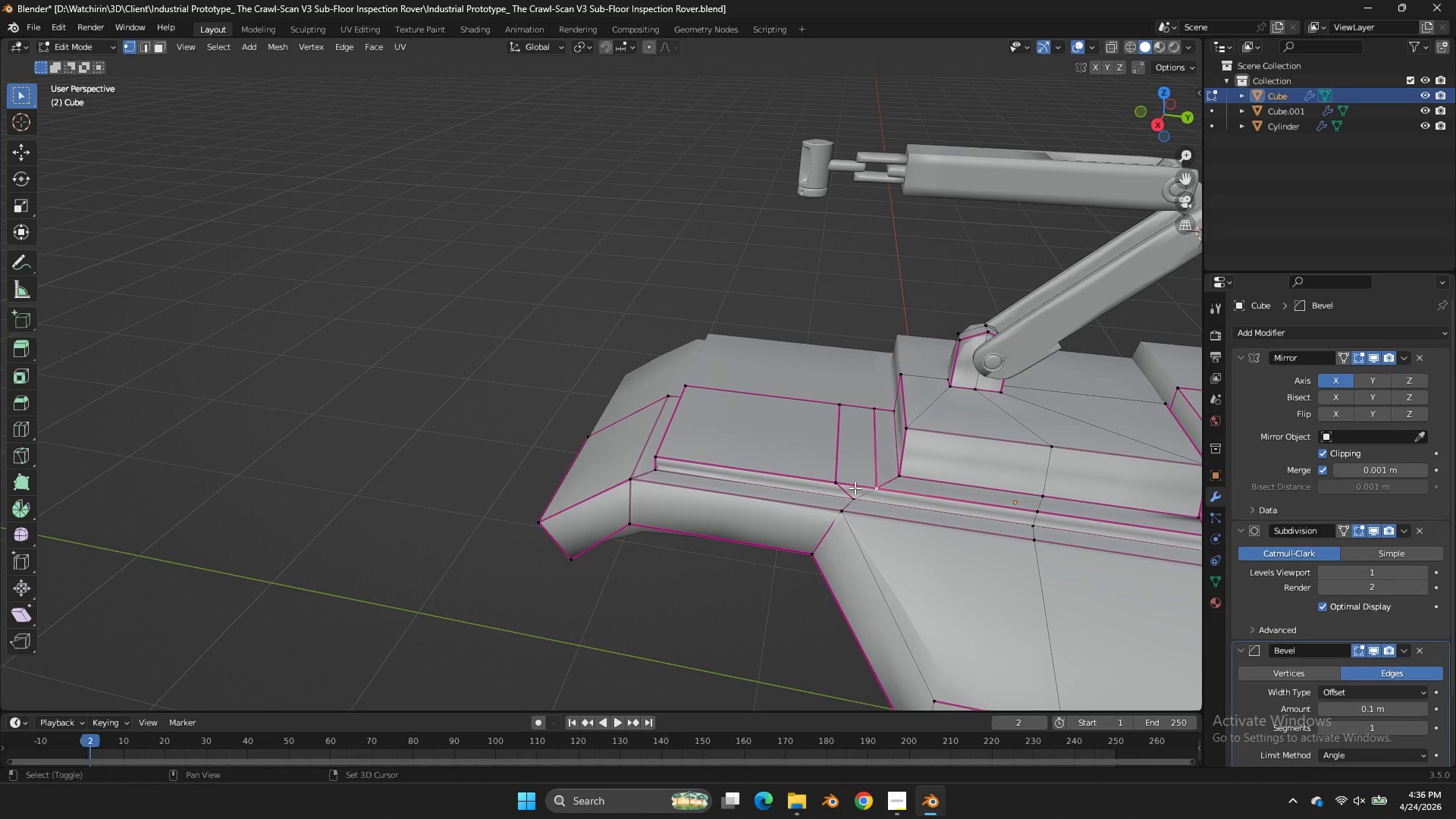 
hold_key(key=ShiftLeft, duration=0.61)
double_click([818, 479])
 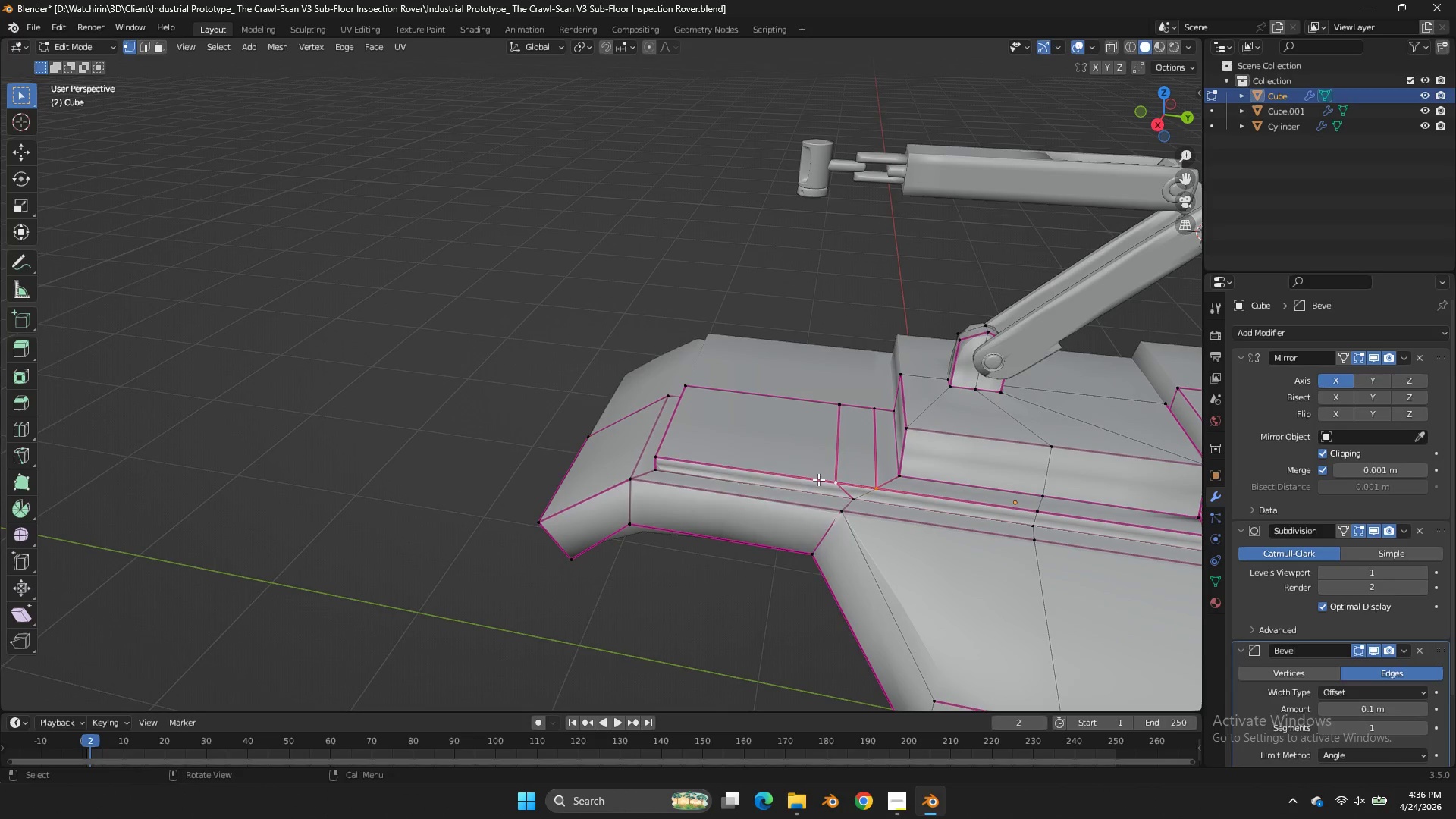 
key(M)
 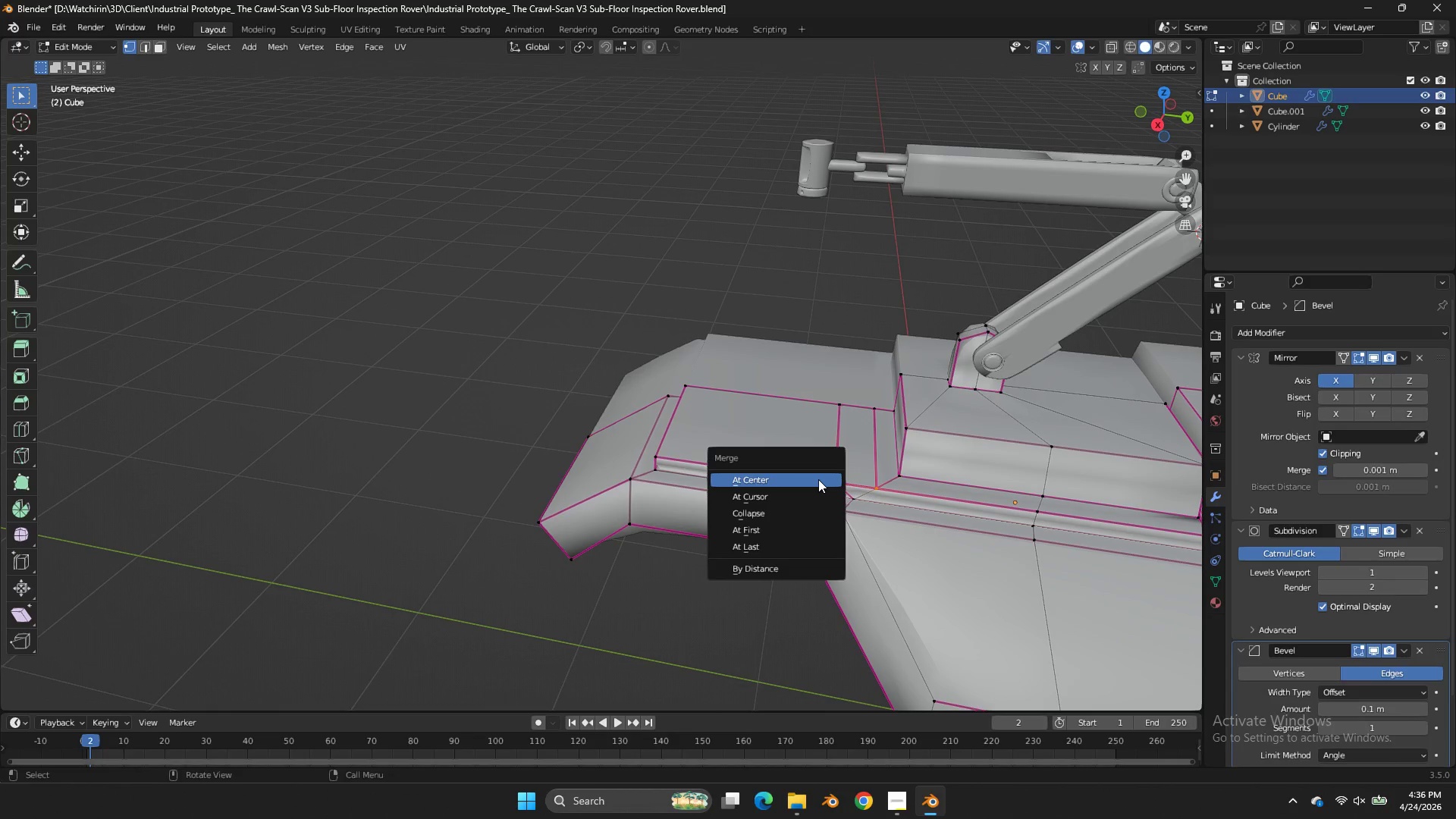 
left_click([818, 479])
 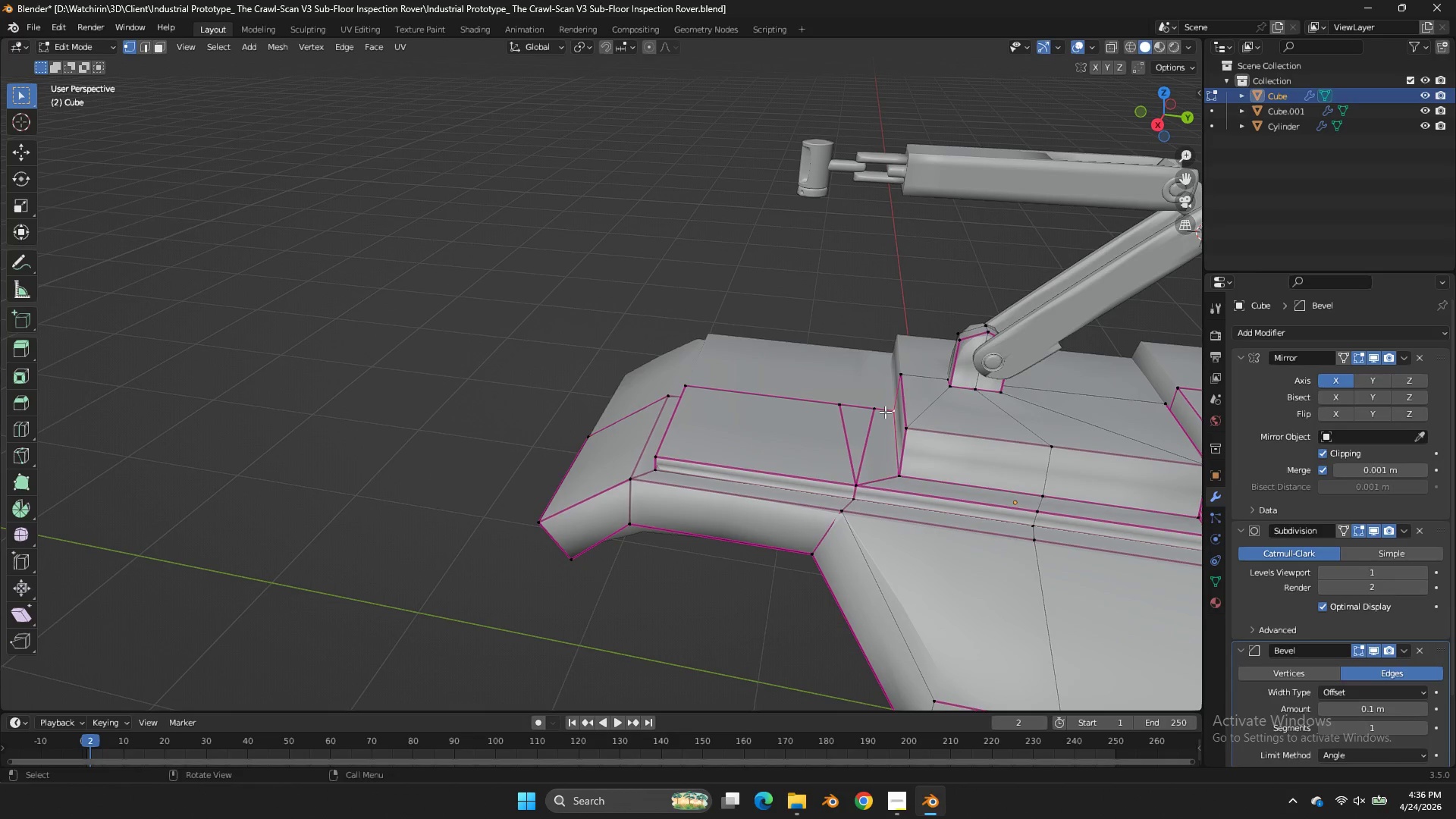 
double_click([880, 412])
 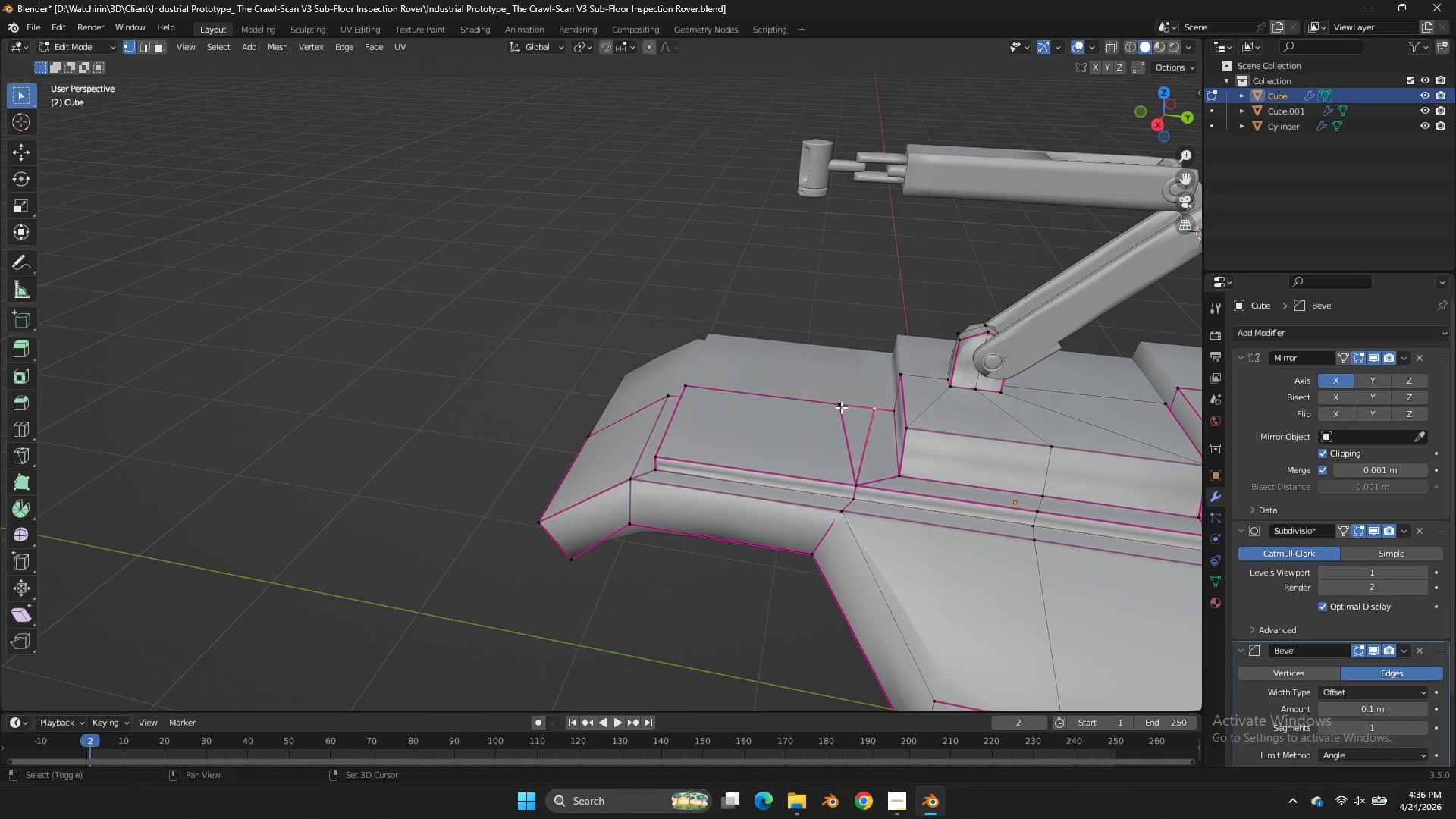 
hold_key(key=ShiftLeft, duration=0.38)
triple_click([841, 407])
 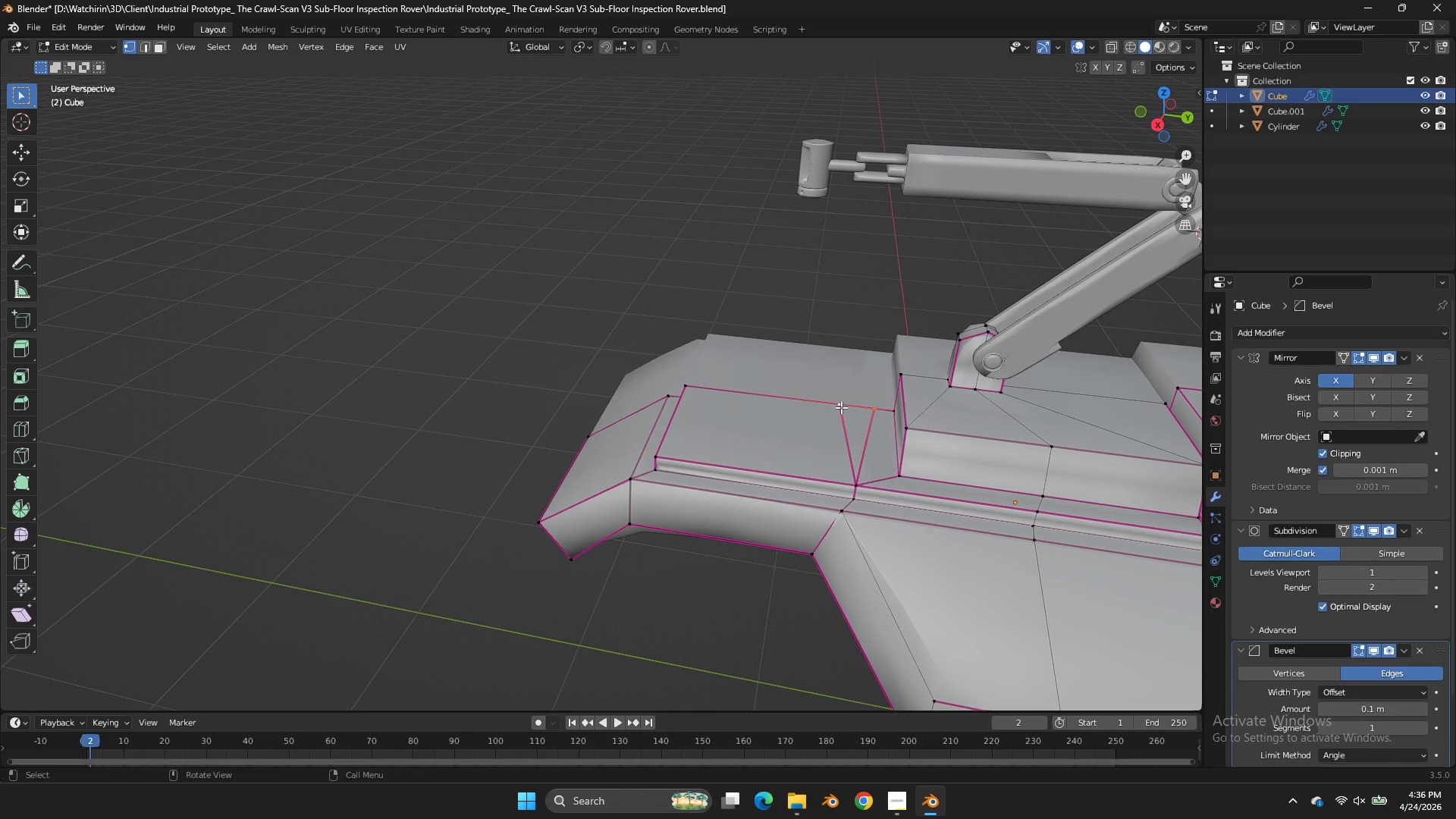 
key(M)
 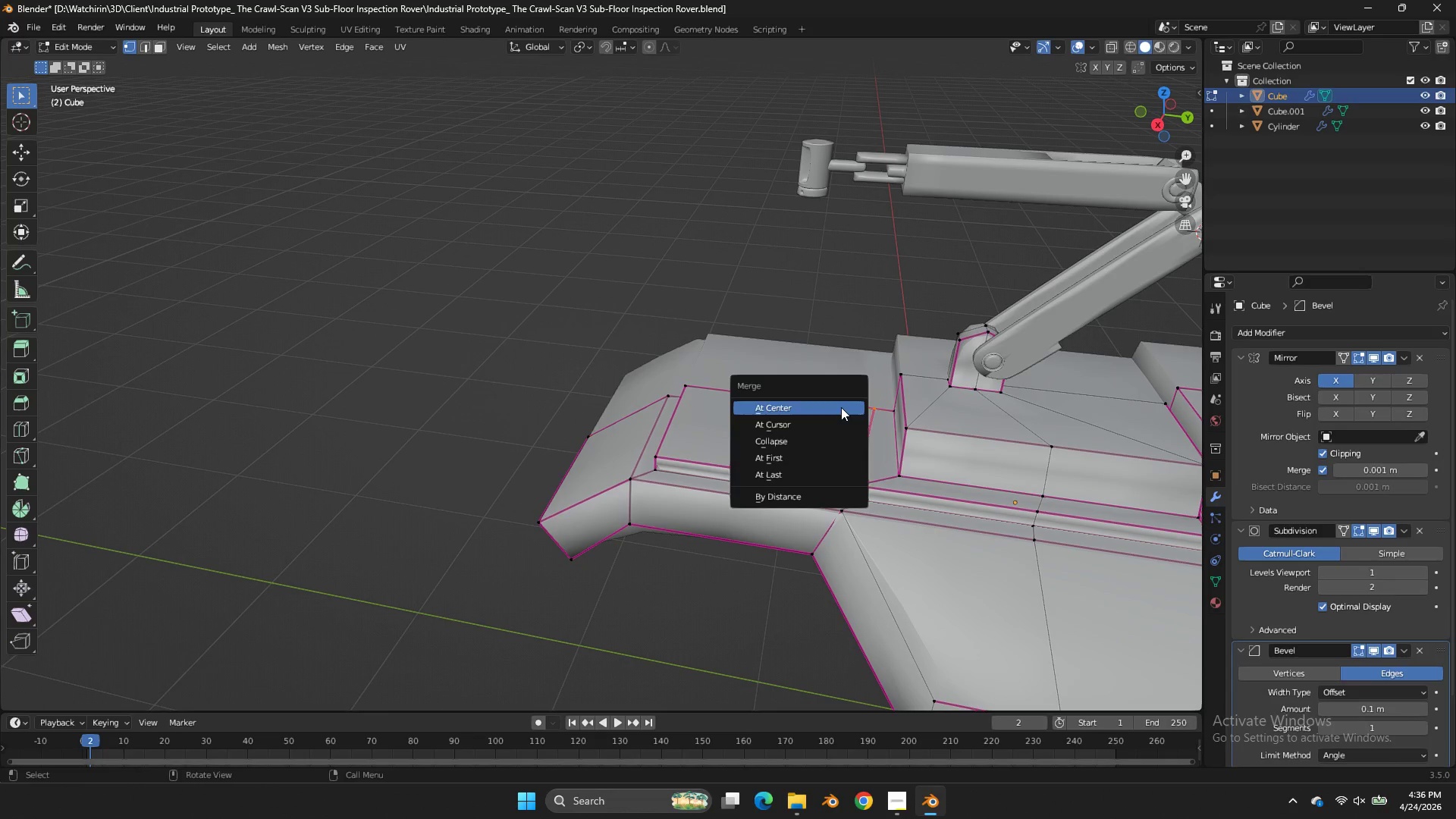 
left_click([841, 407])
 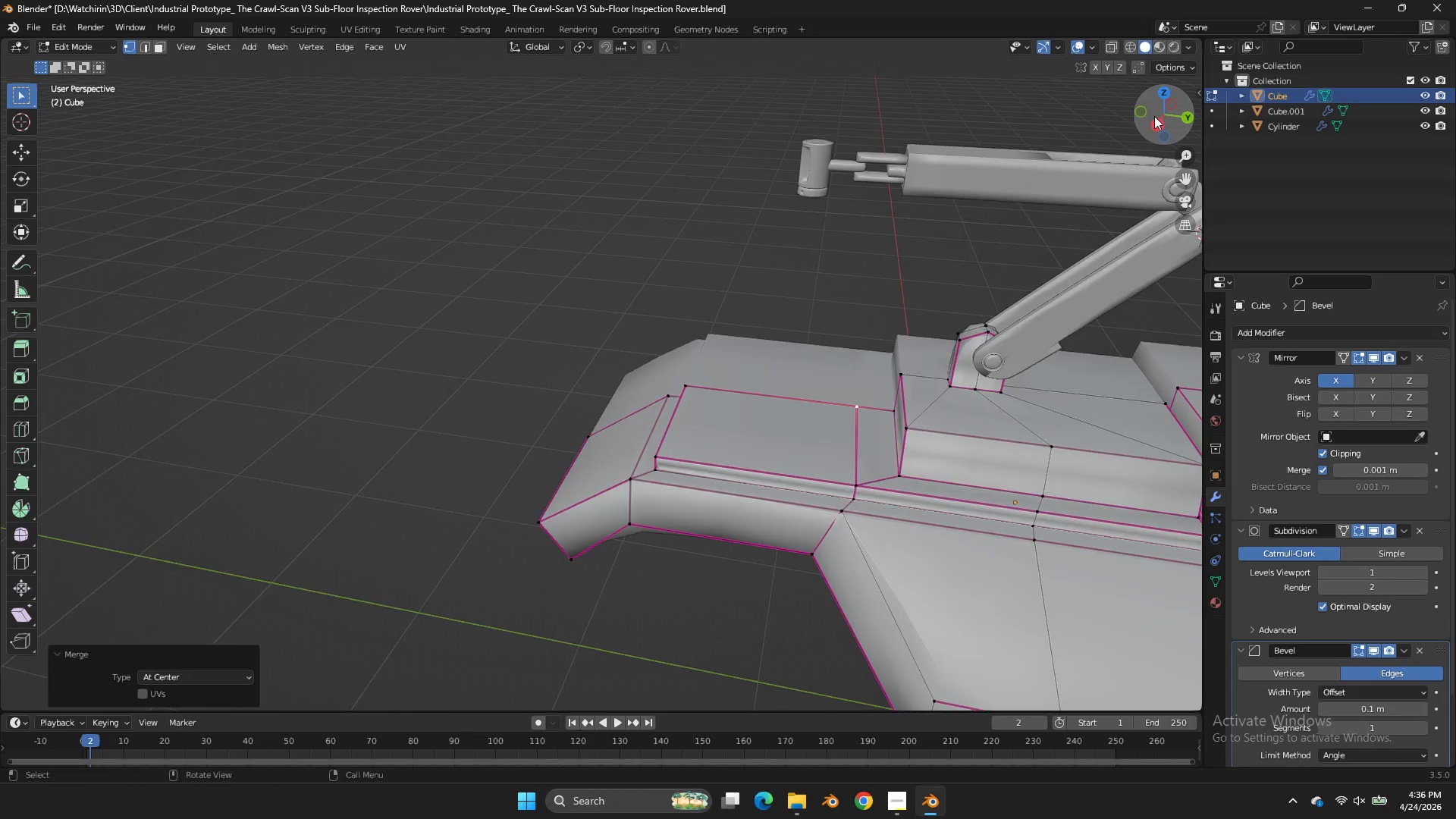 
type(xzsy0)
 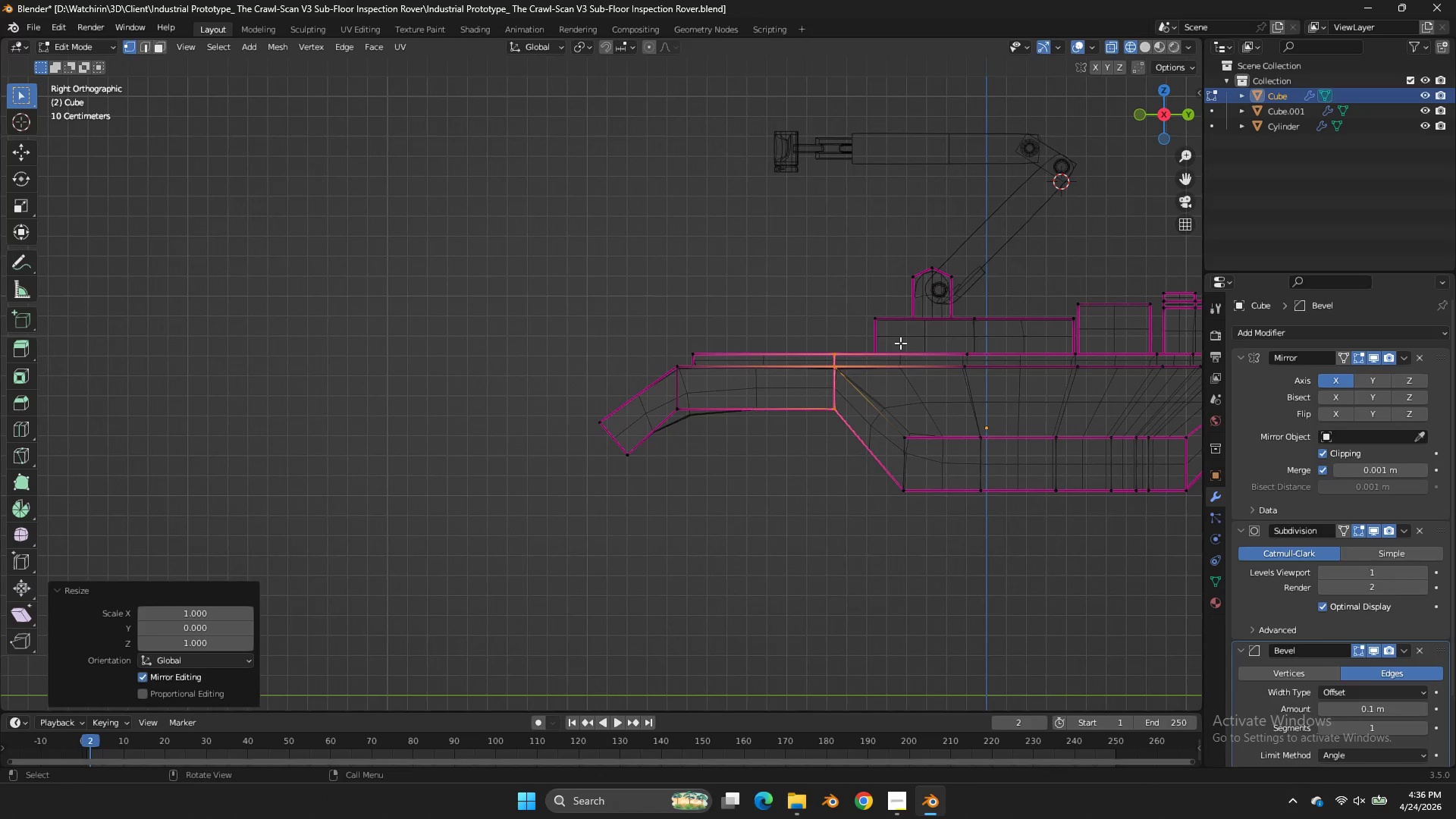 
left_click_drag(start_coordinate=[855, 332], to_coordinate=[803, 435])
 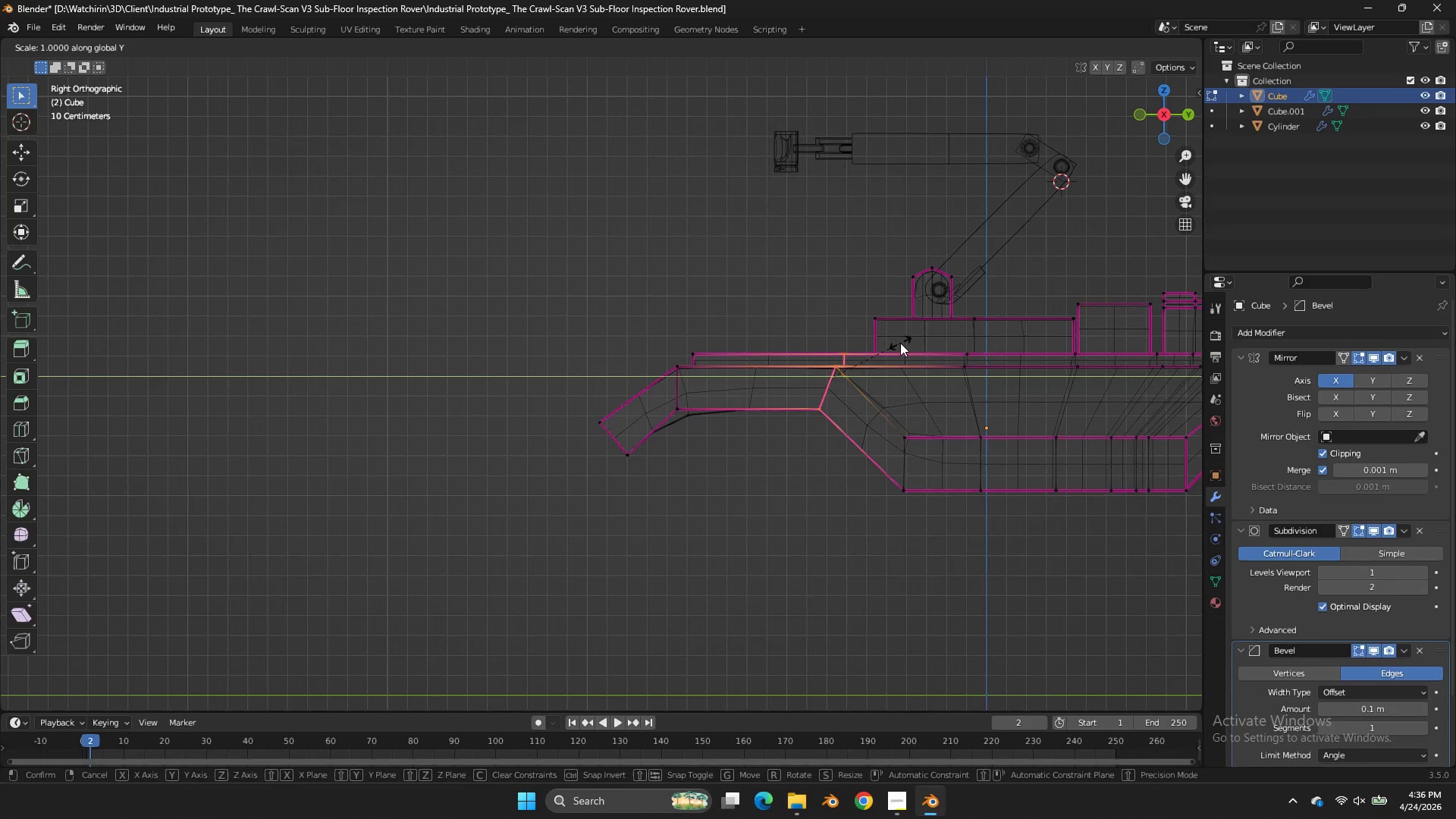 
key(Enter)
 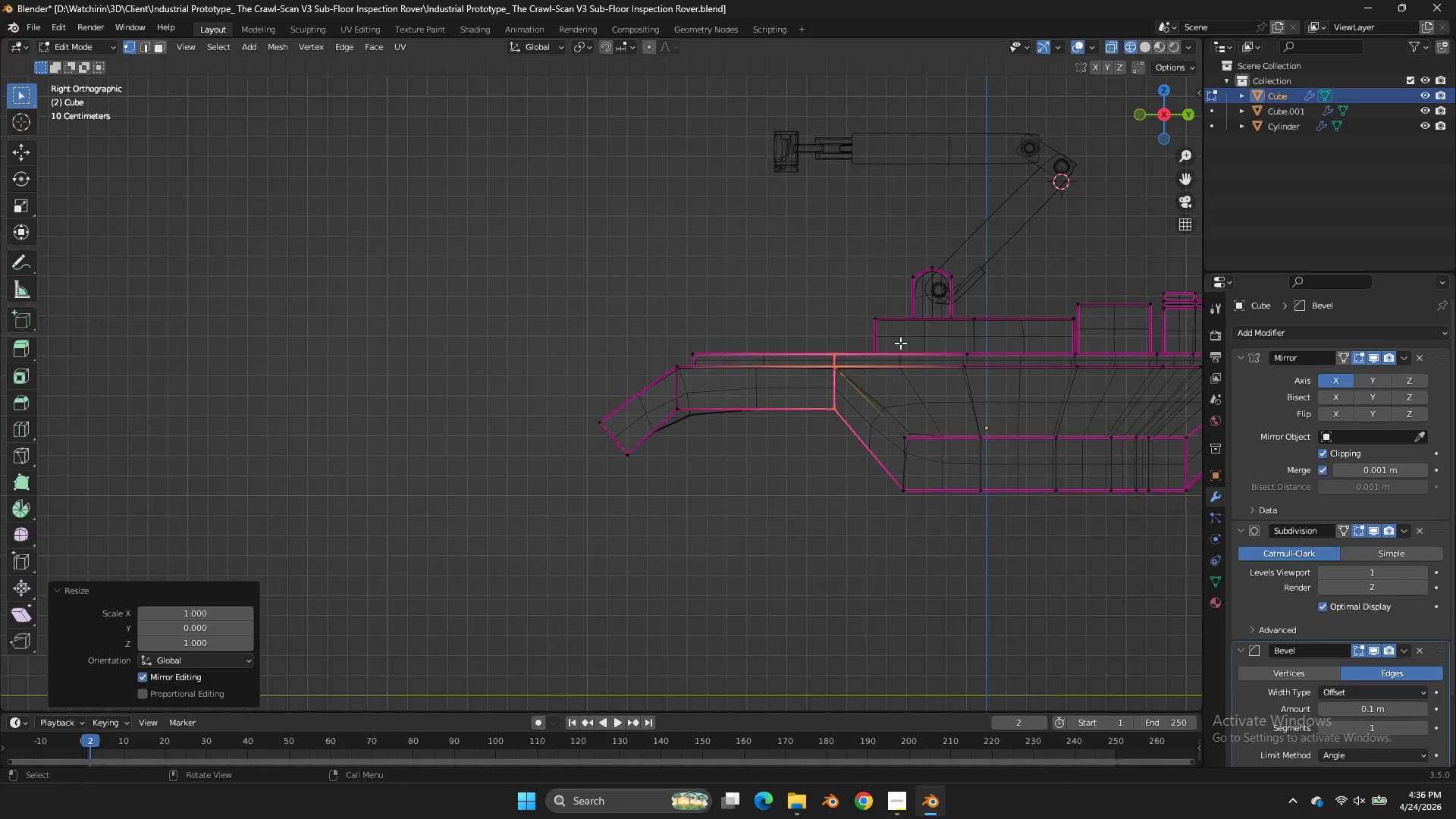 
key(Z)
 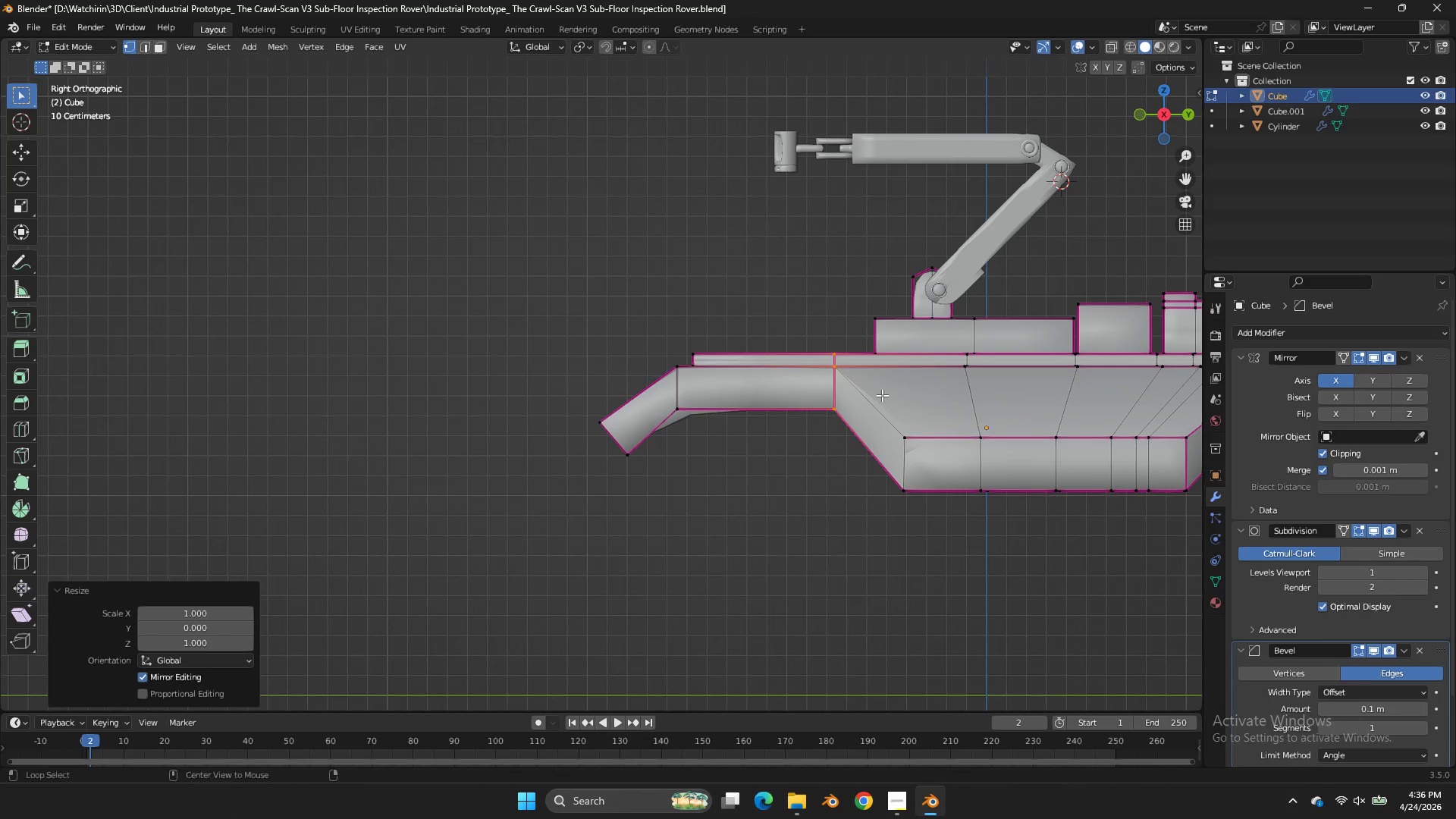 
hold_key(key=AltLeft, duration=0.66)
left_click([871, 403])
 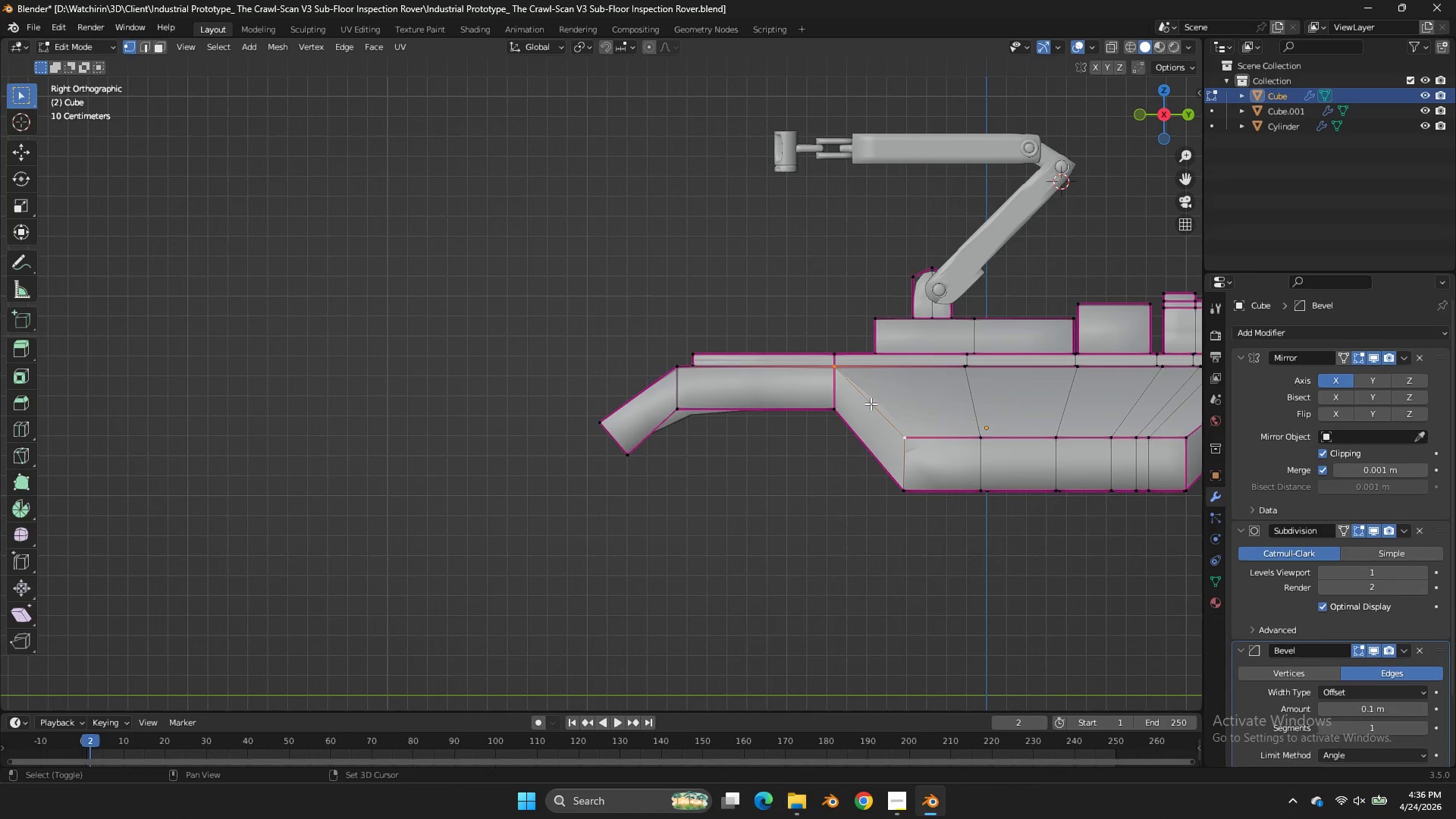 
key(Shift+E)
 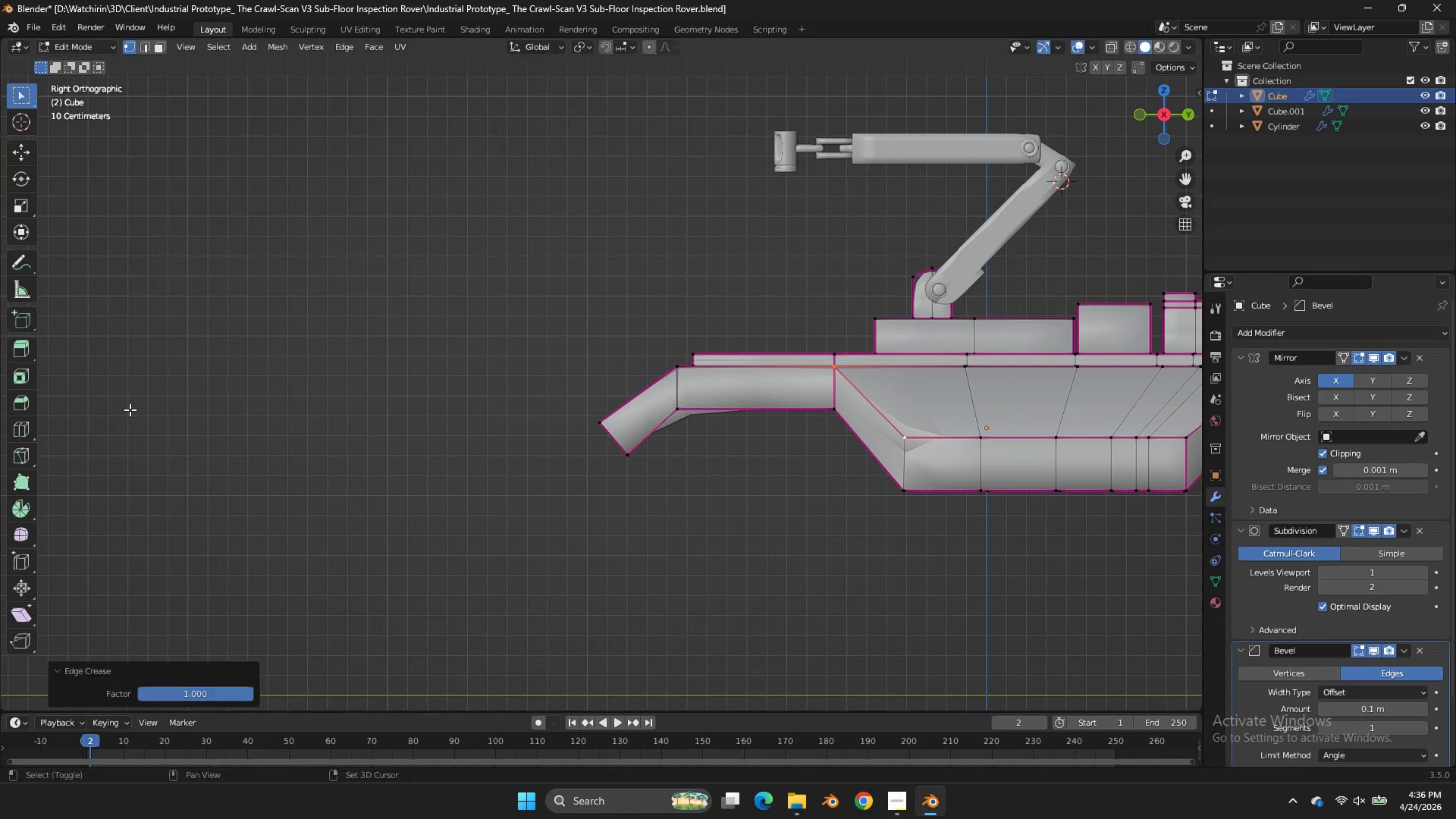 
left_click_drag(start_coordinate=[130, 410], to_coordinate=[146, 404])
 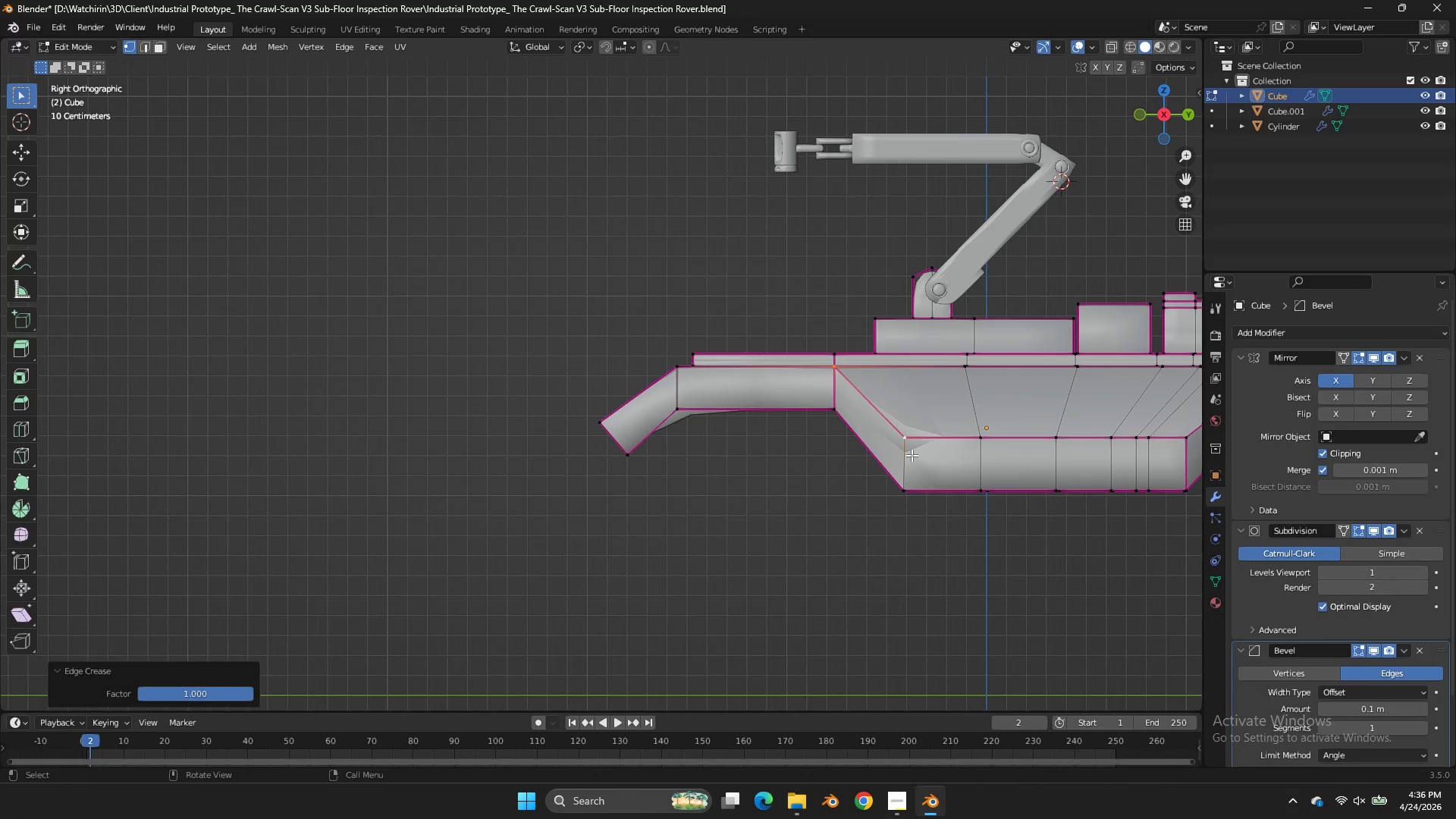 
left_click([914, 458])
 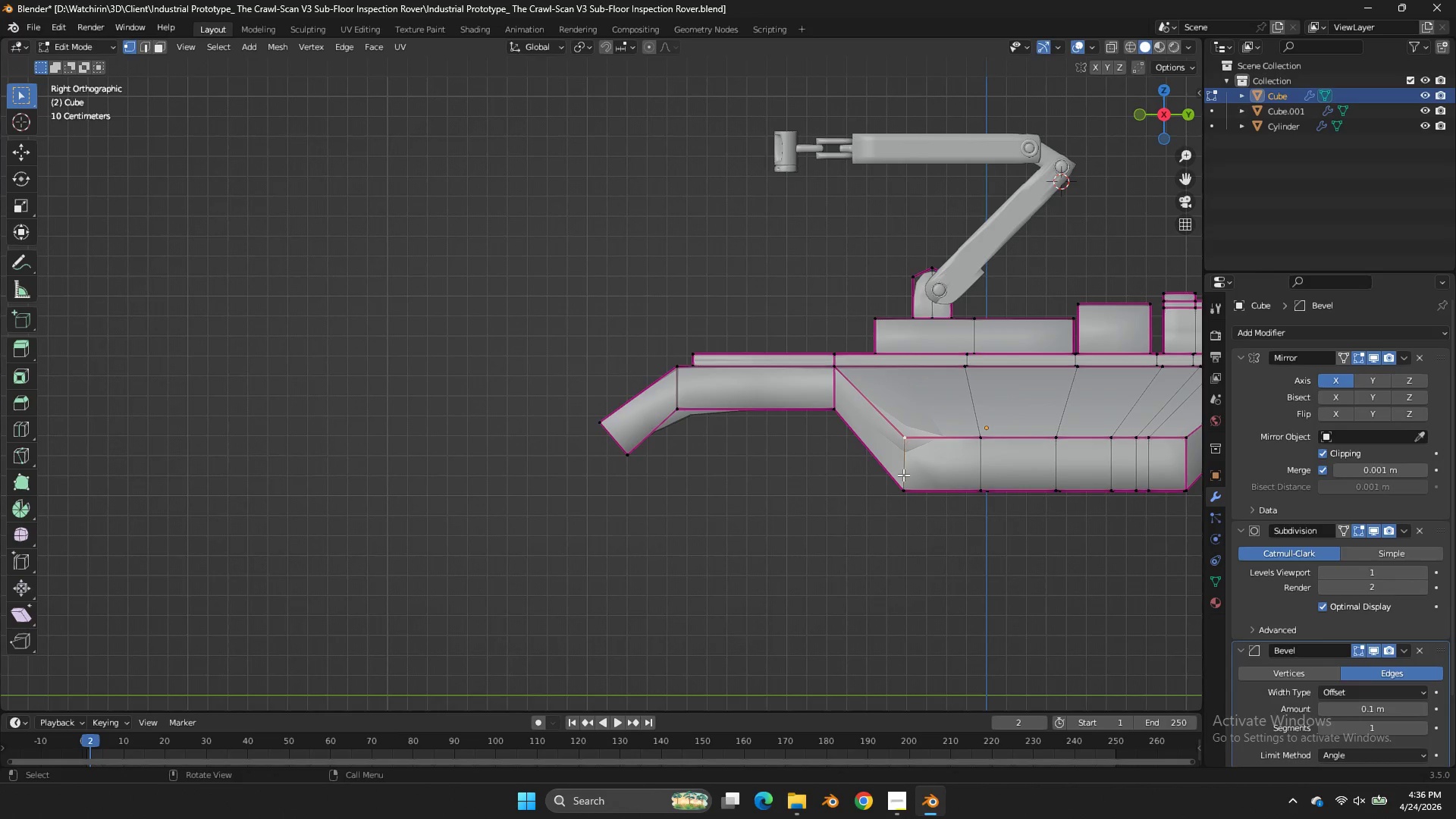 
left_click([903, 493])
 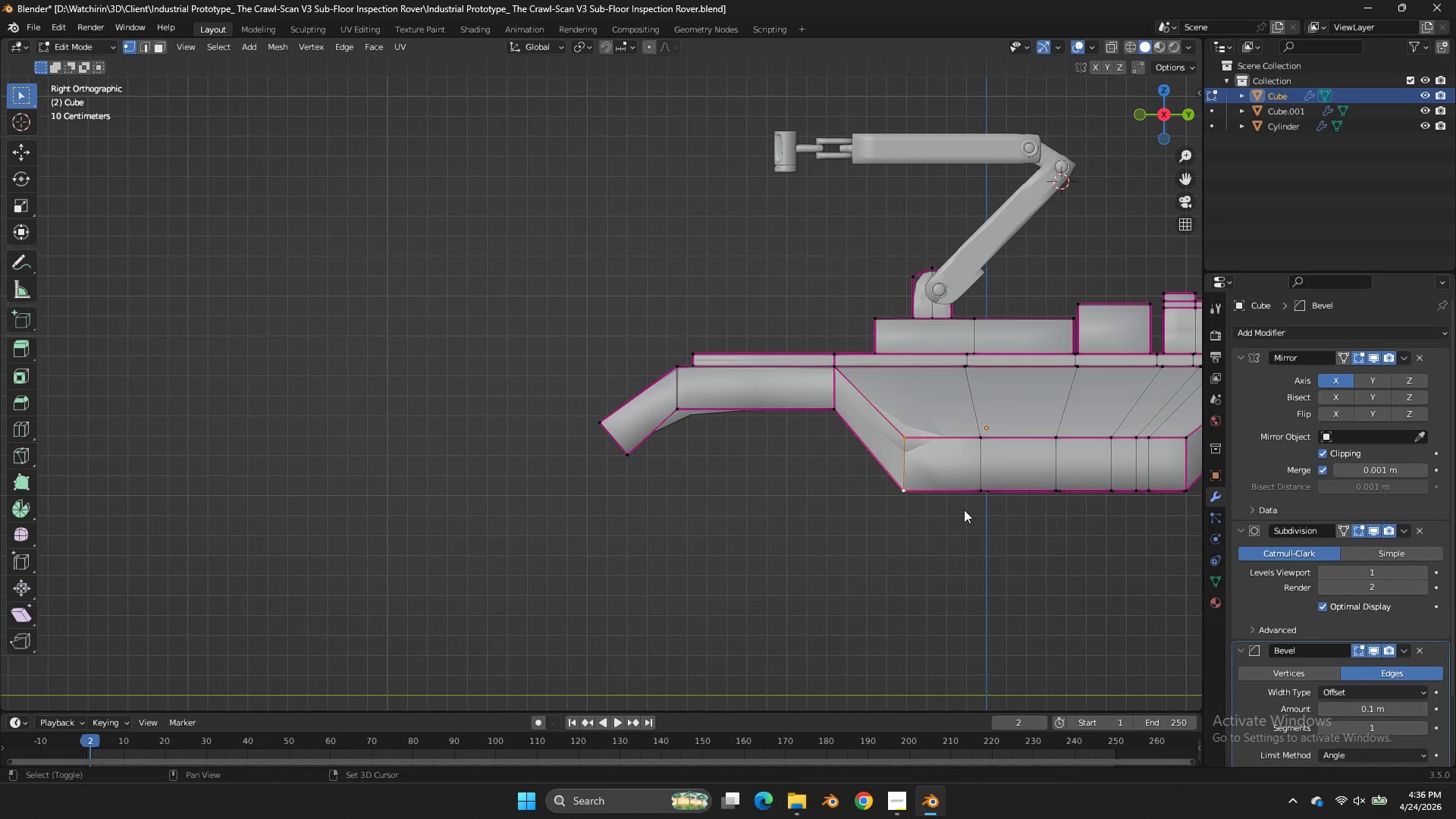 
key(Shift+E)
 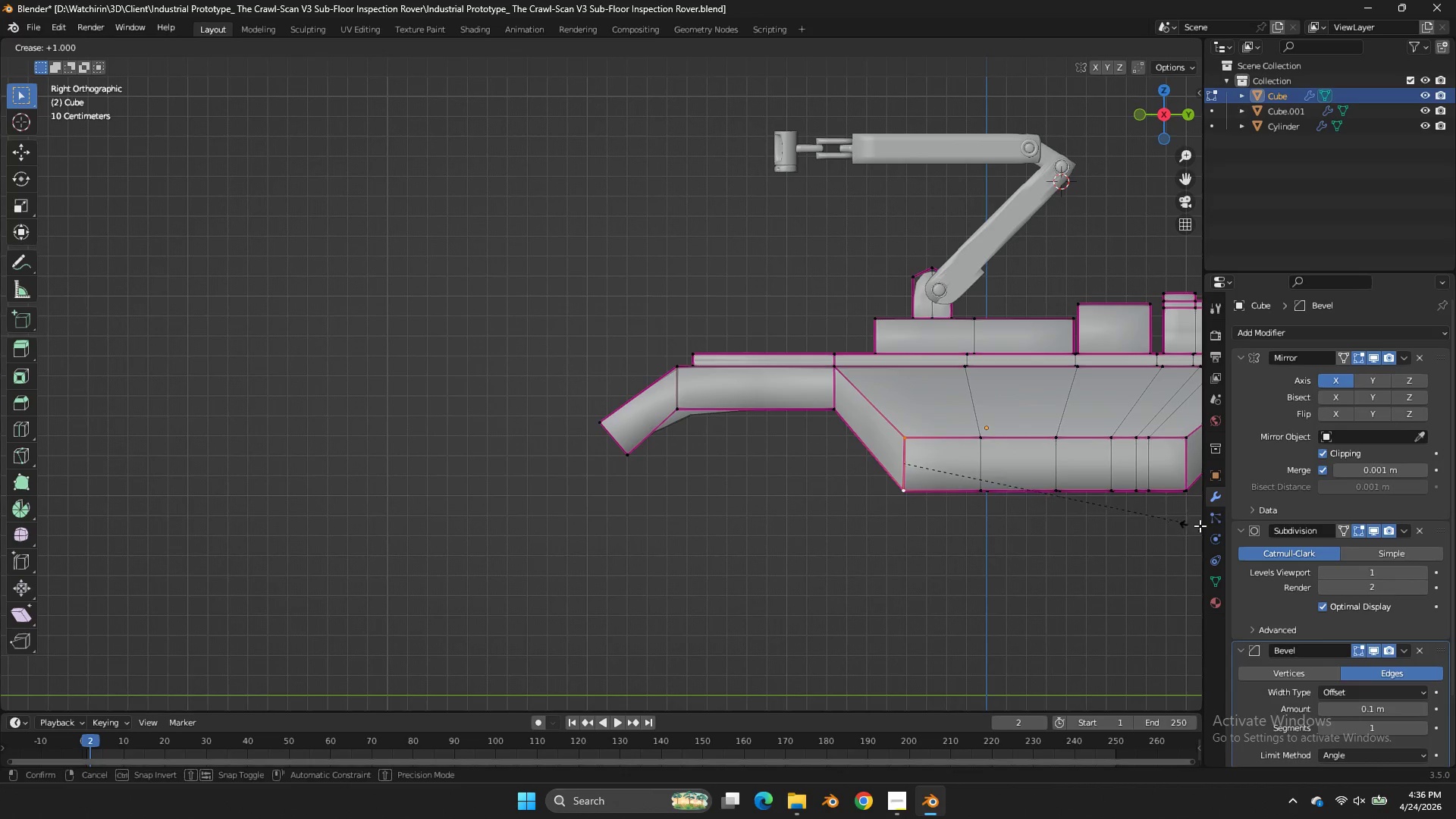 
left_click_drag(start_coordinate=[1186, 523], to_coordinate=[1225, 522])
 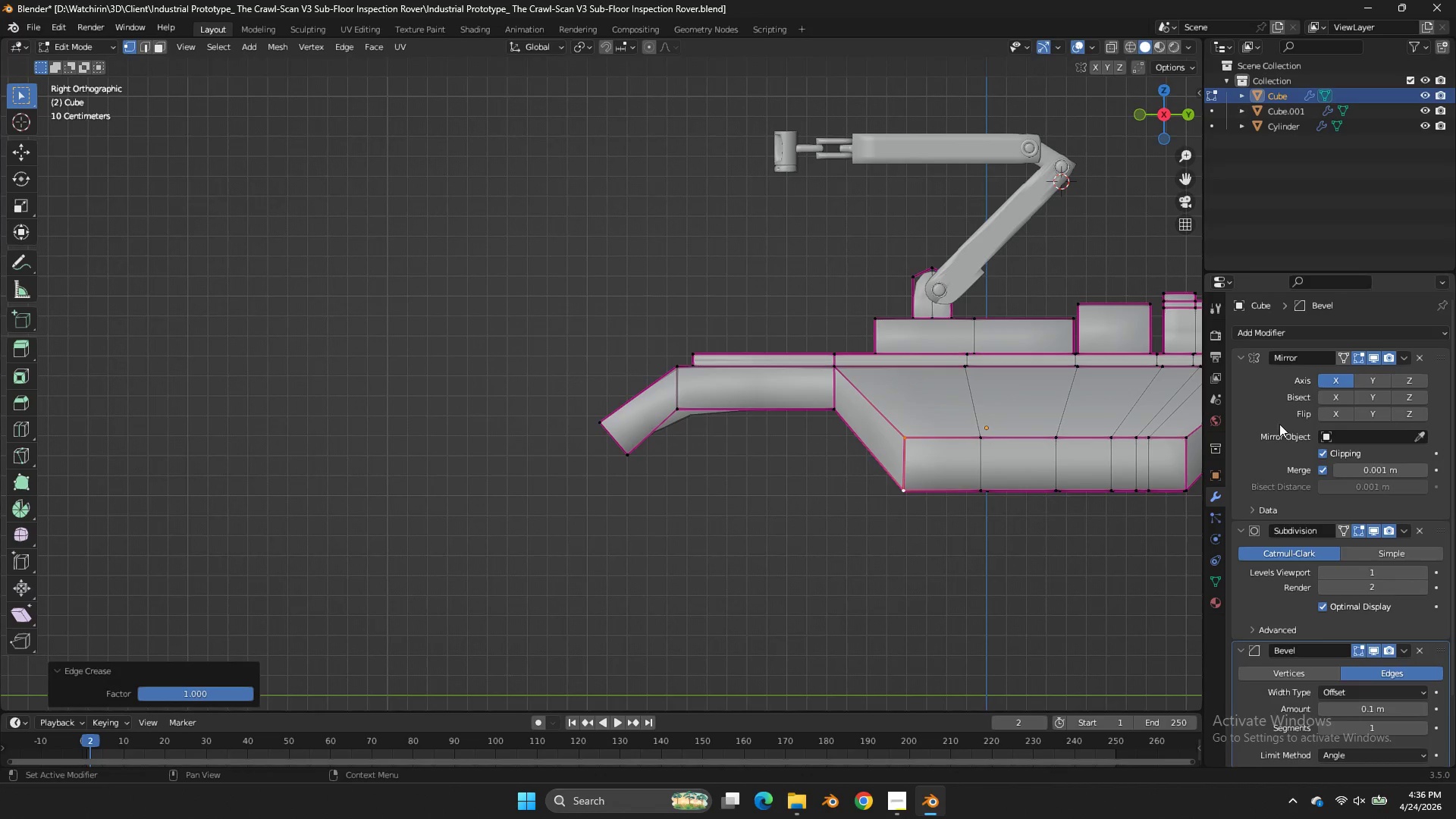 
key(Tab)
 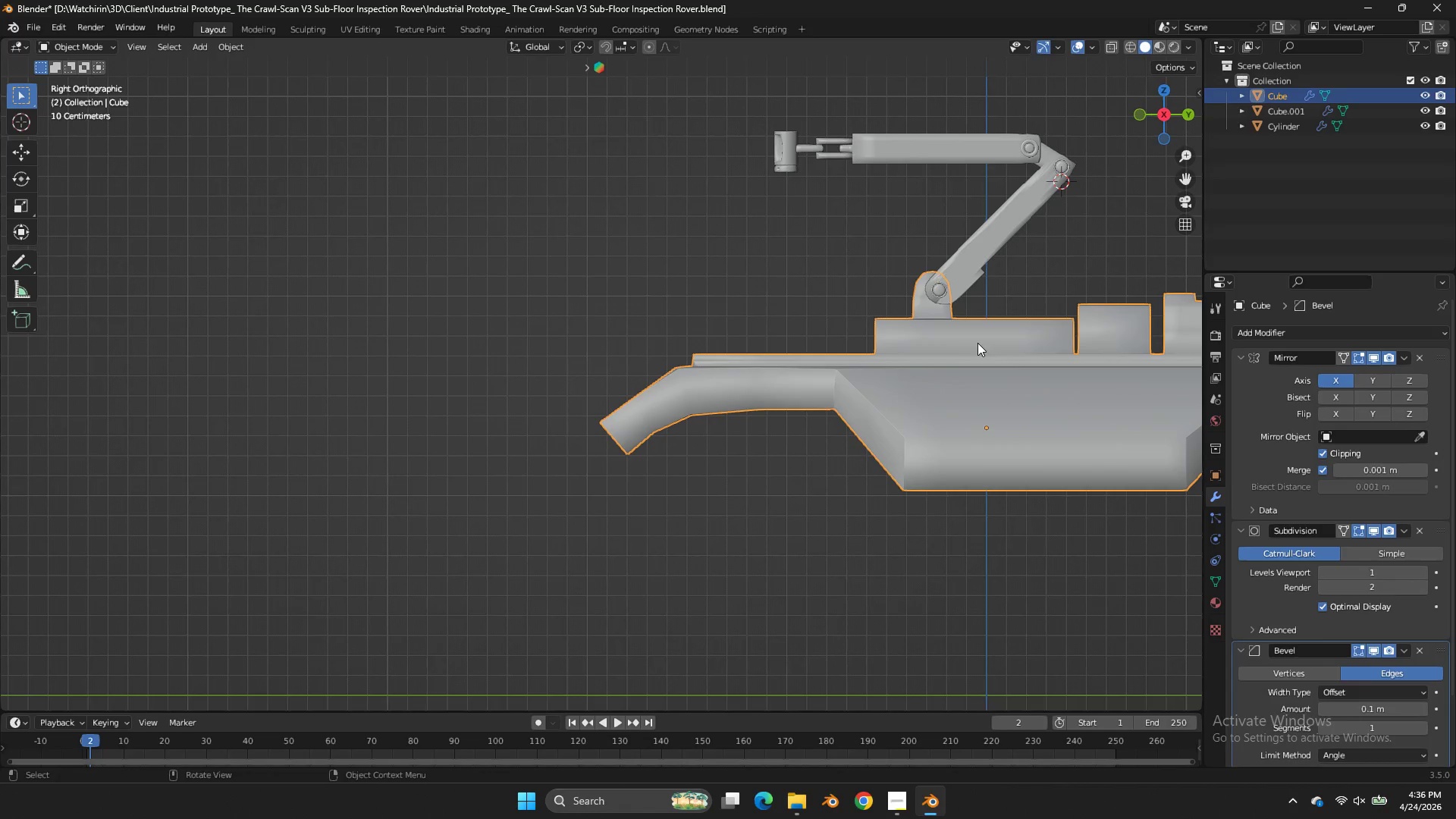 
key(Tab)
 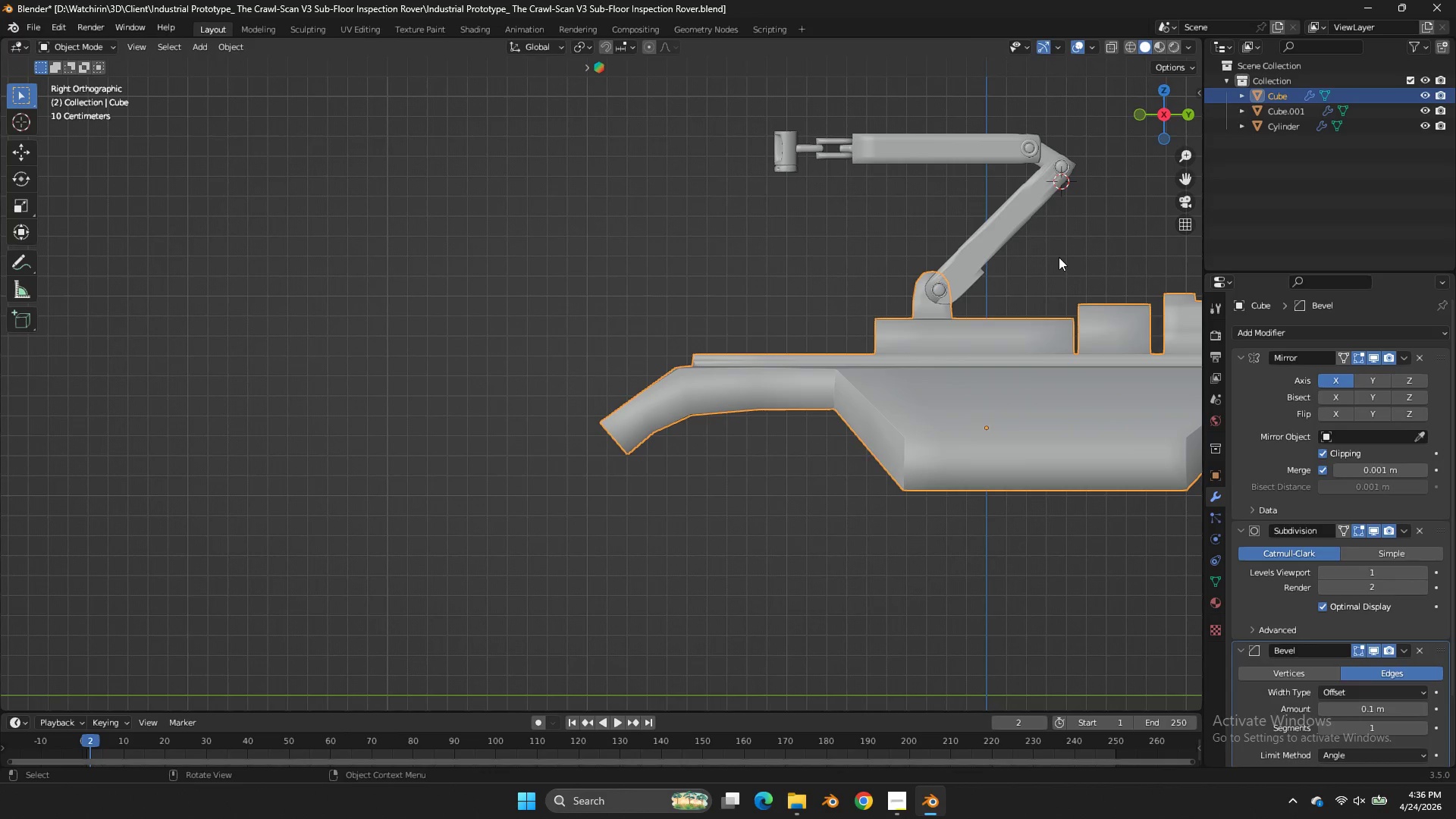 
key(Control+ControlLeft)
 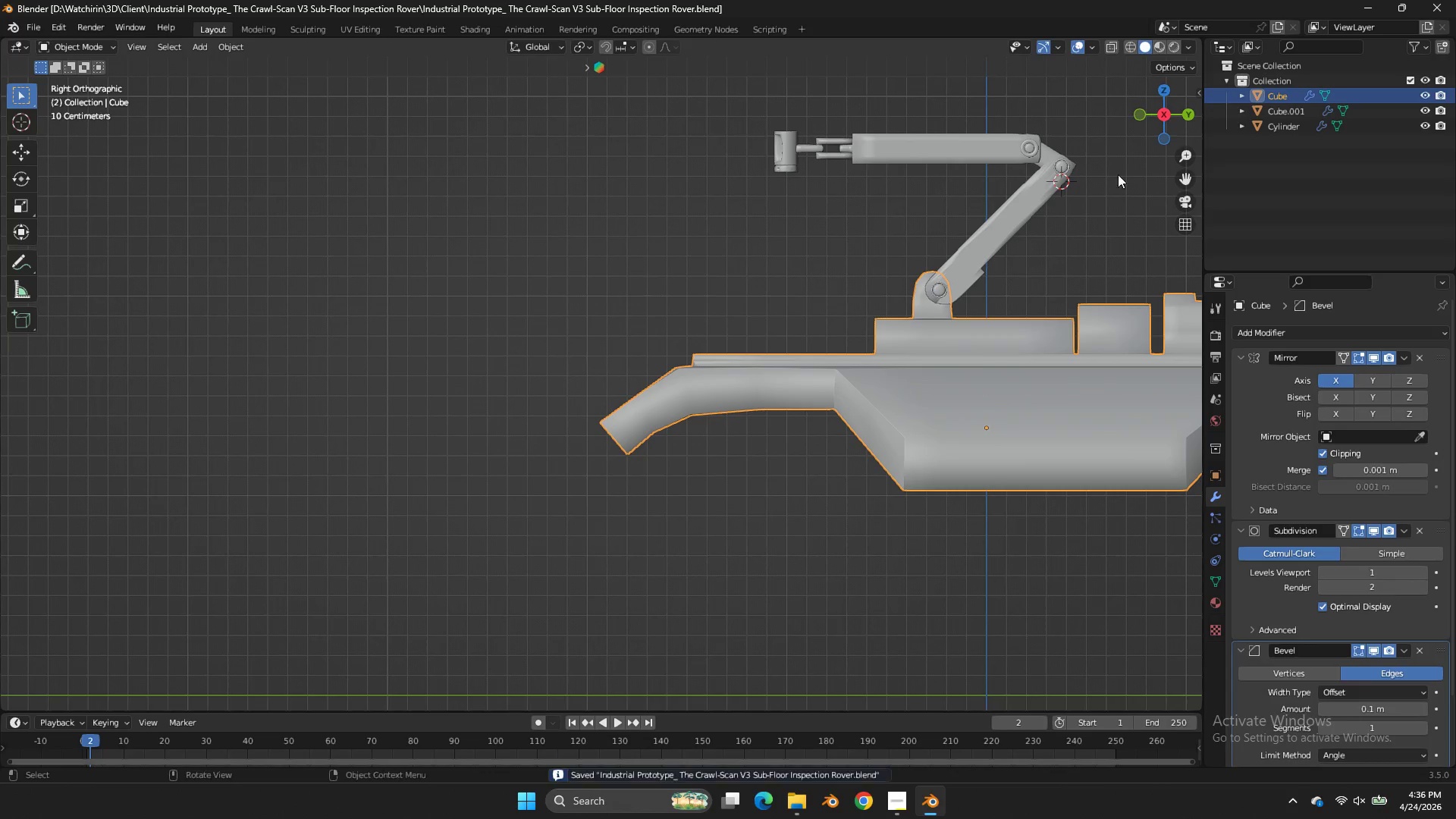 
key(Control+S)
 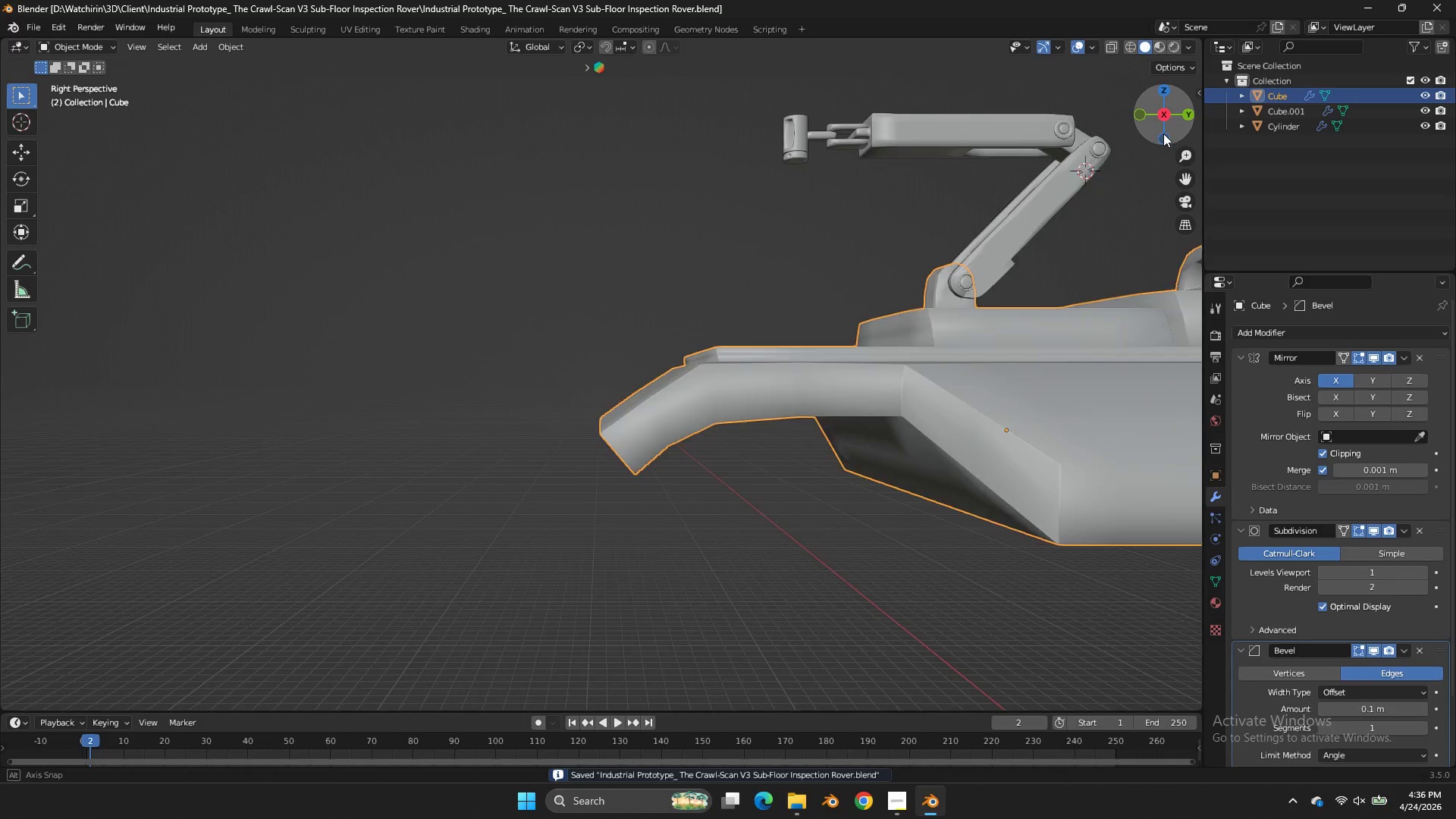 
left_click_drag(start_coordinate=[1161, 127], to_coordinate=[1144, 142])
 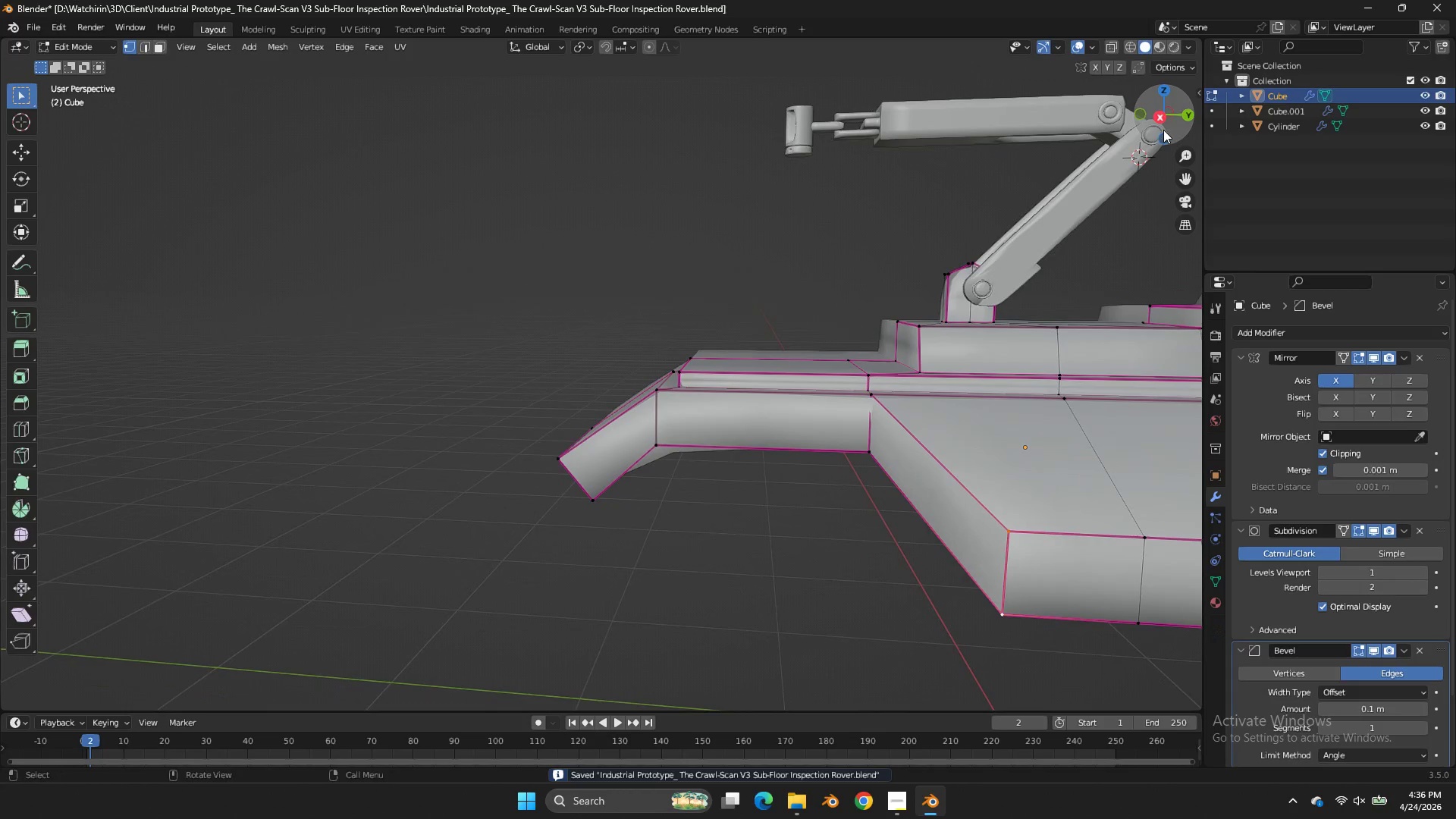 
key(Tab)
 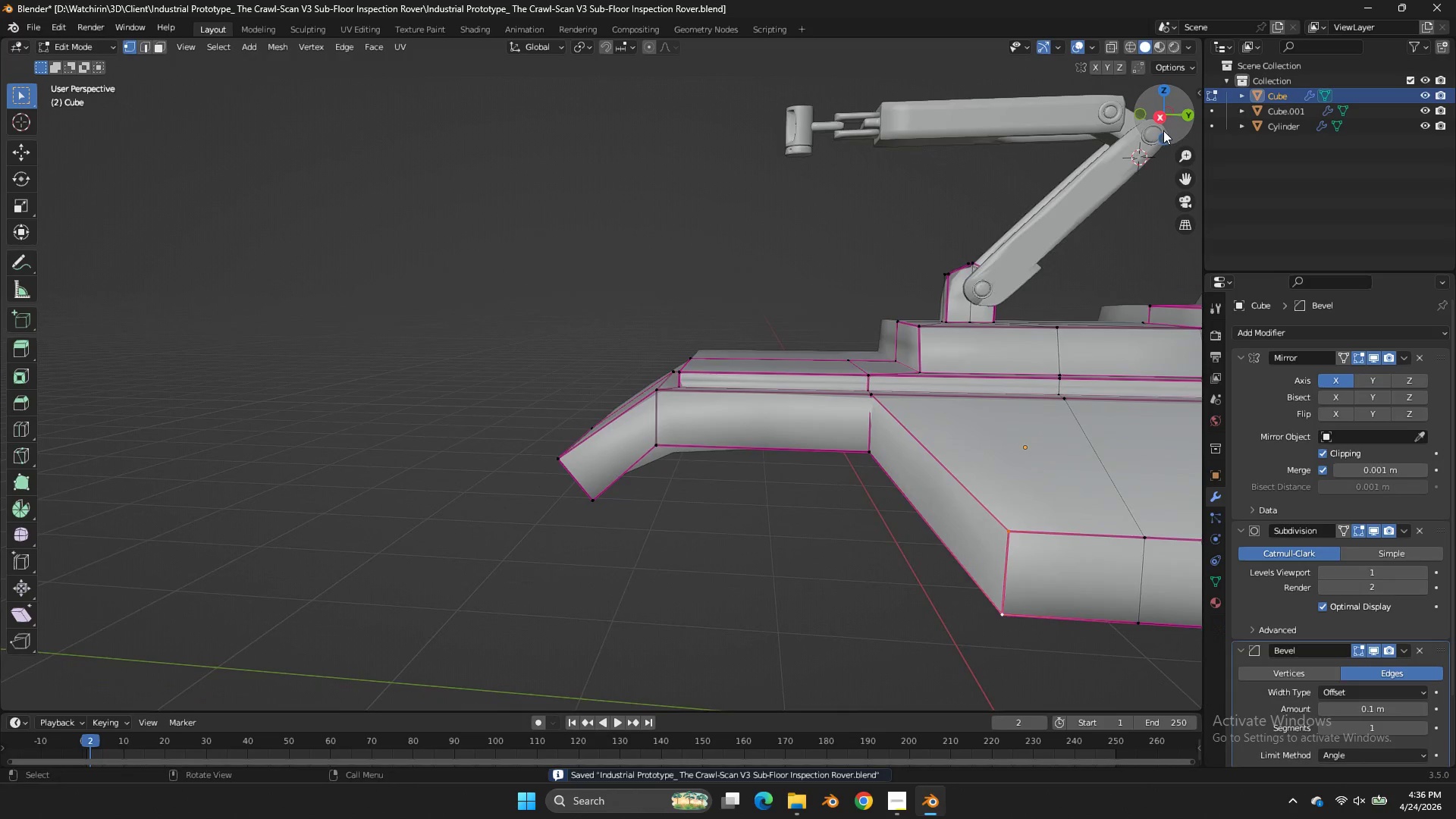 
left_click_drag(start_coordinate=[1163, 130], to_coordinate=[1178, 138])
 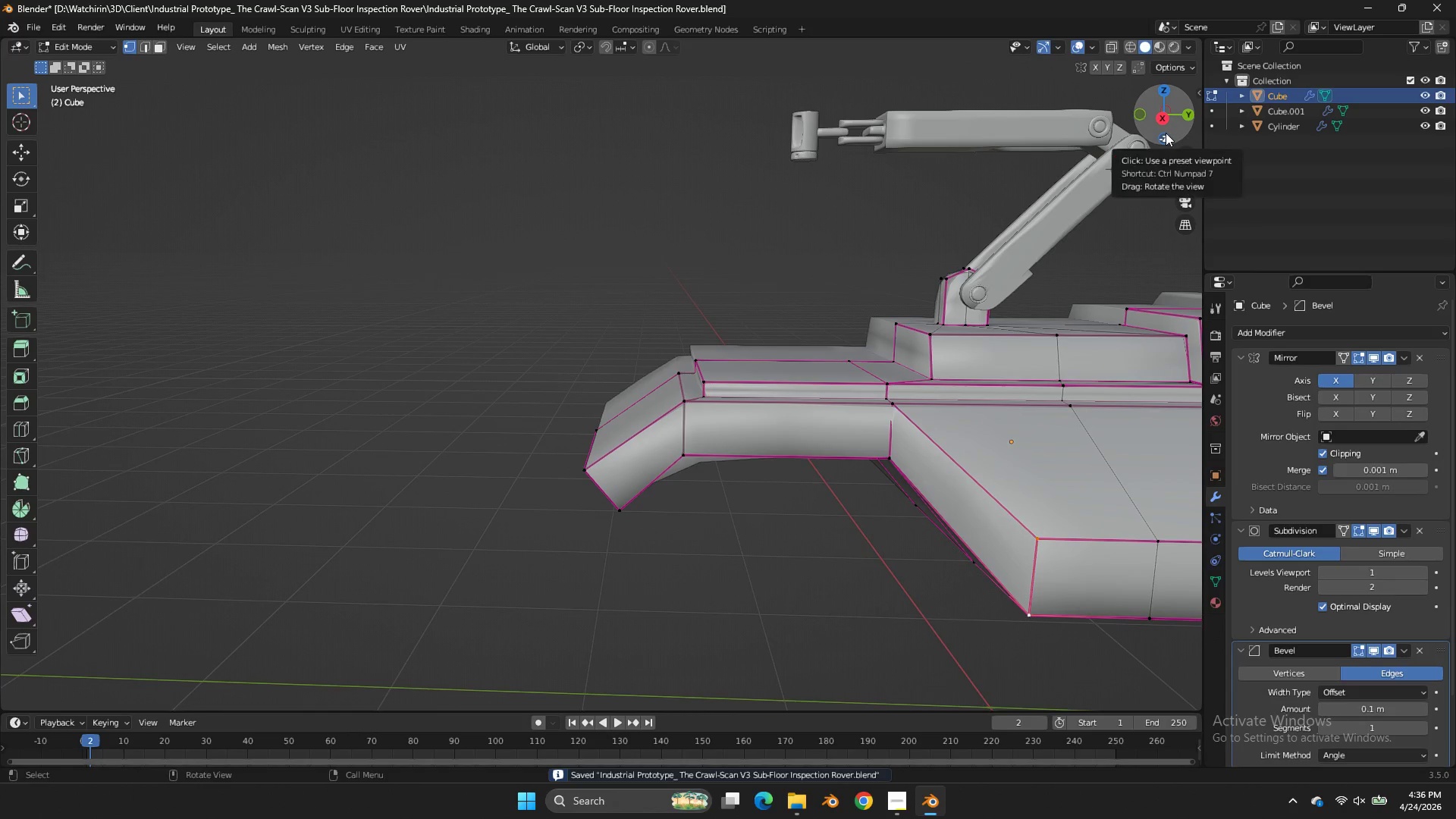 
key(Control+ControlLeft)
 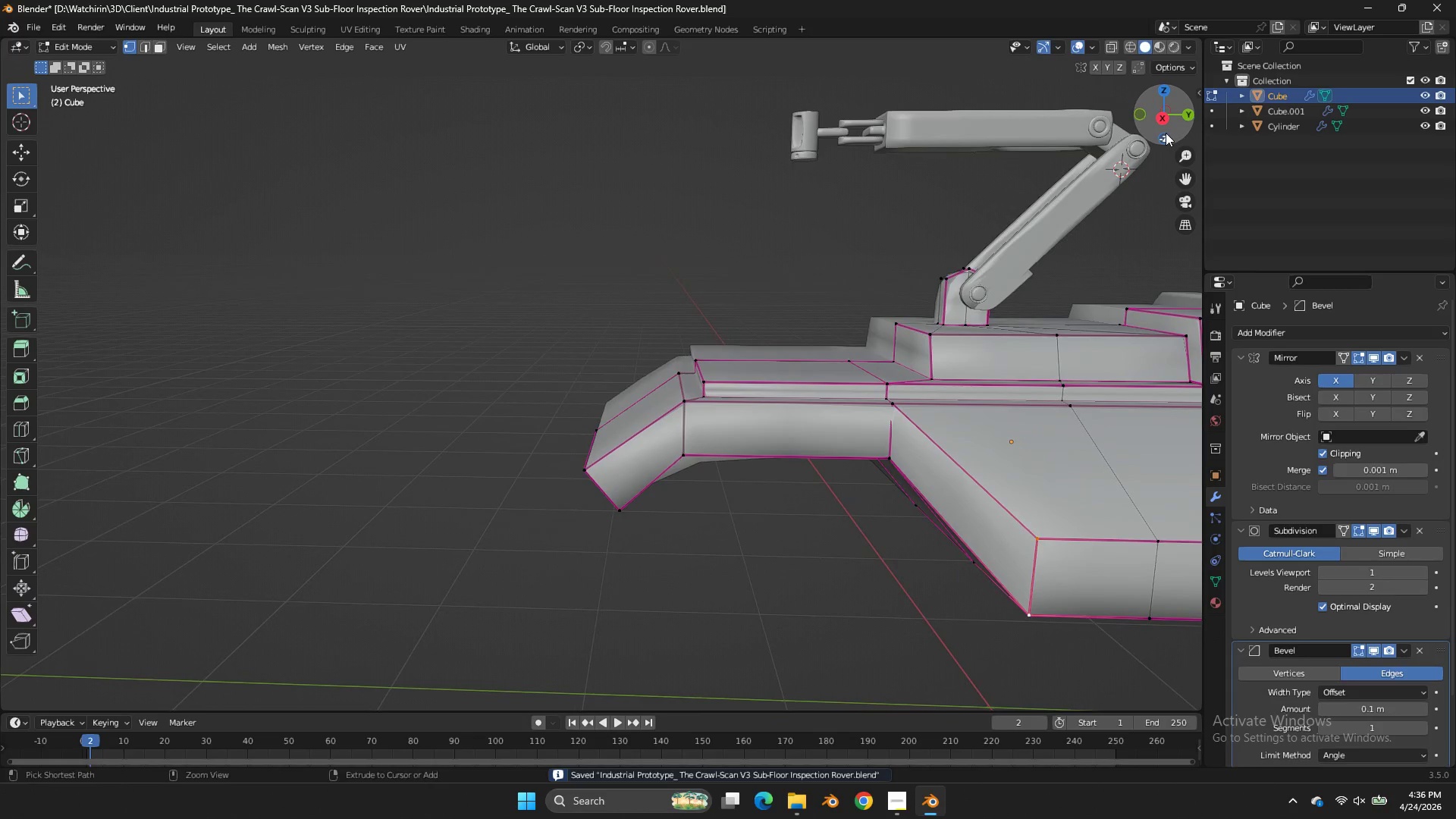 
key(Control+S)
 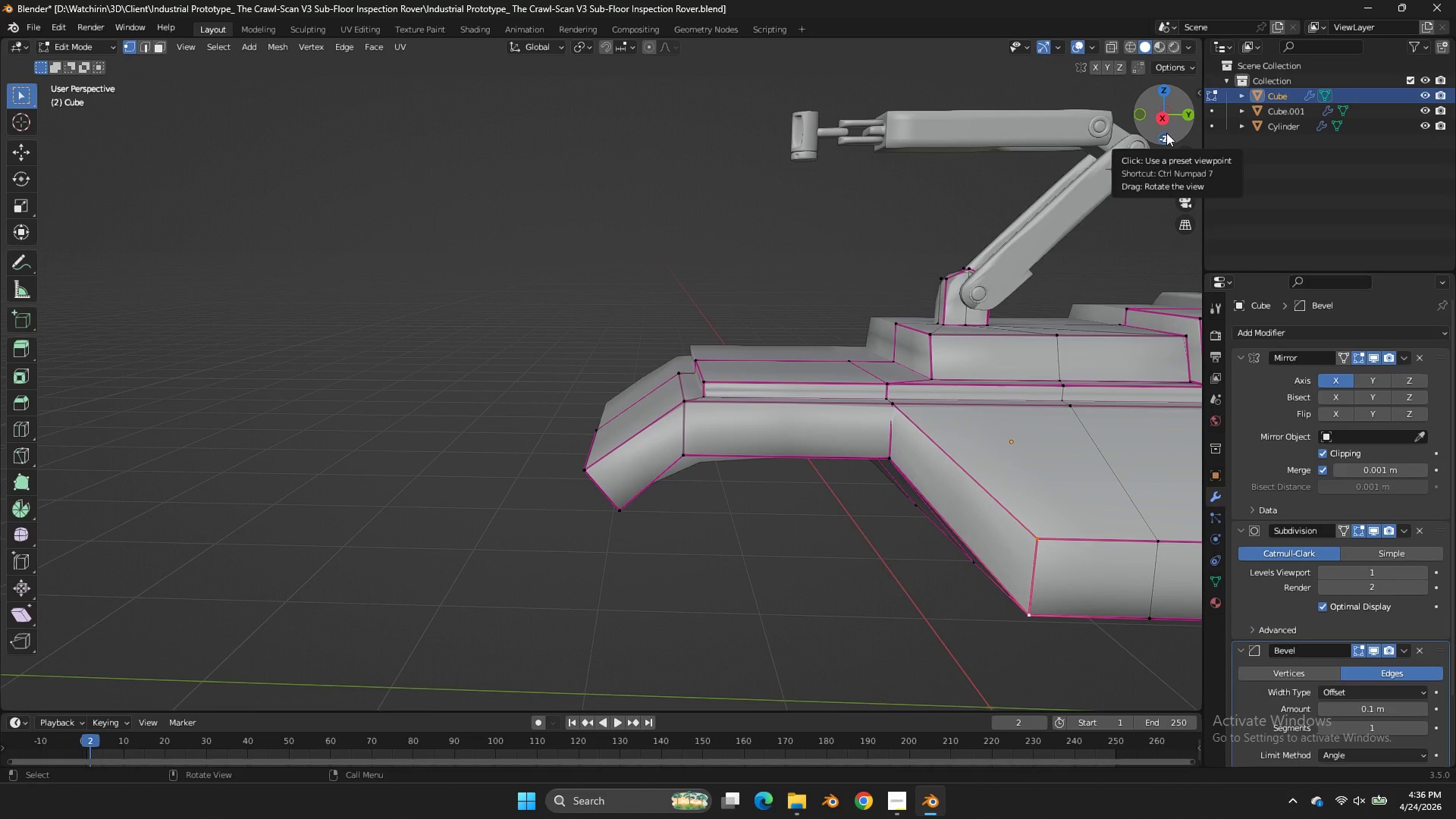 
wait(8.78)
 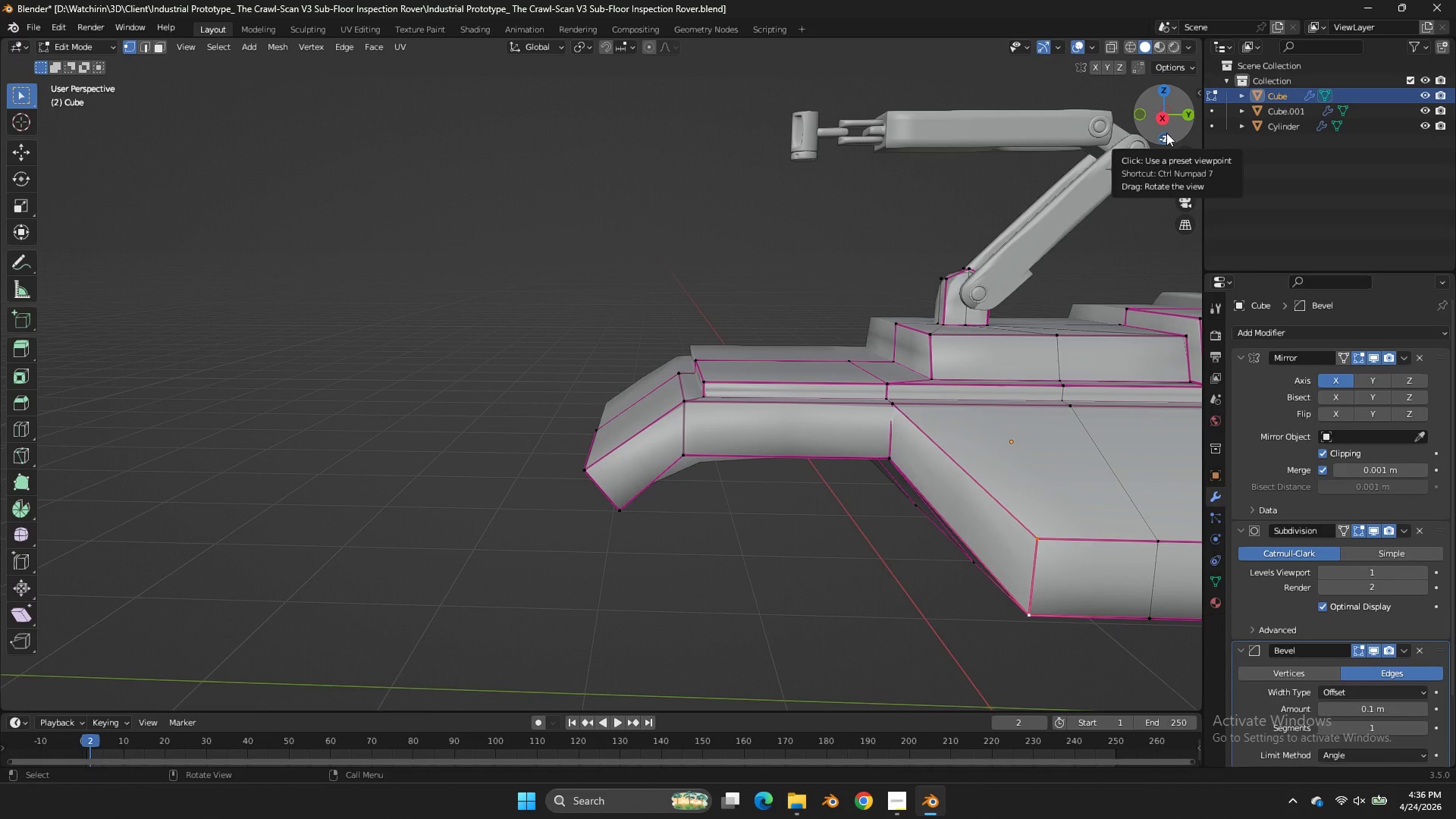 
left_click([1175, 128])
 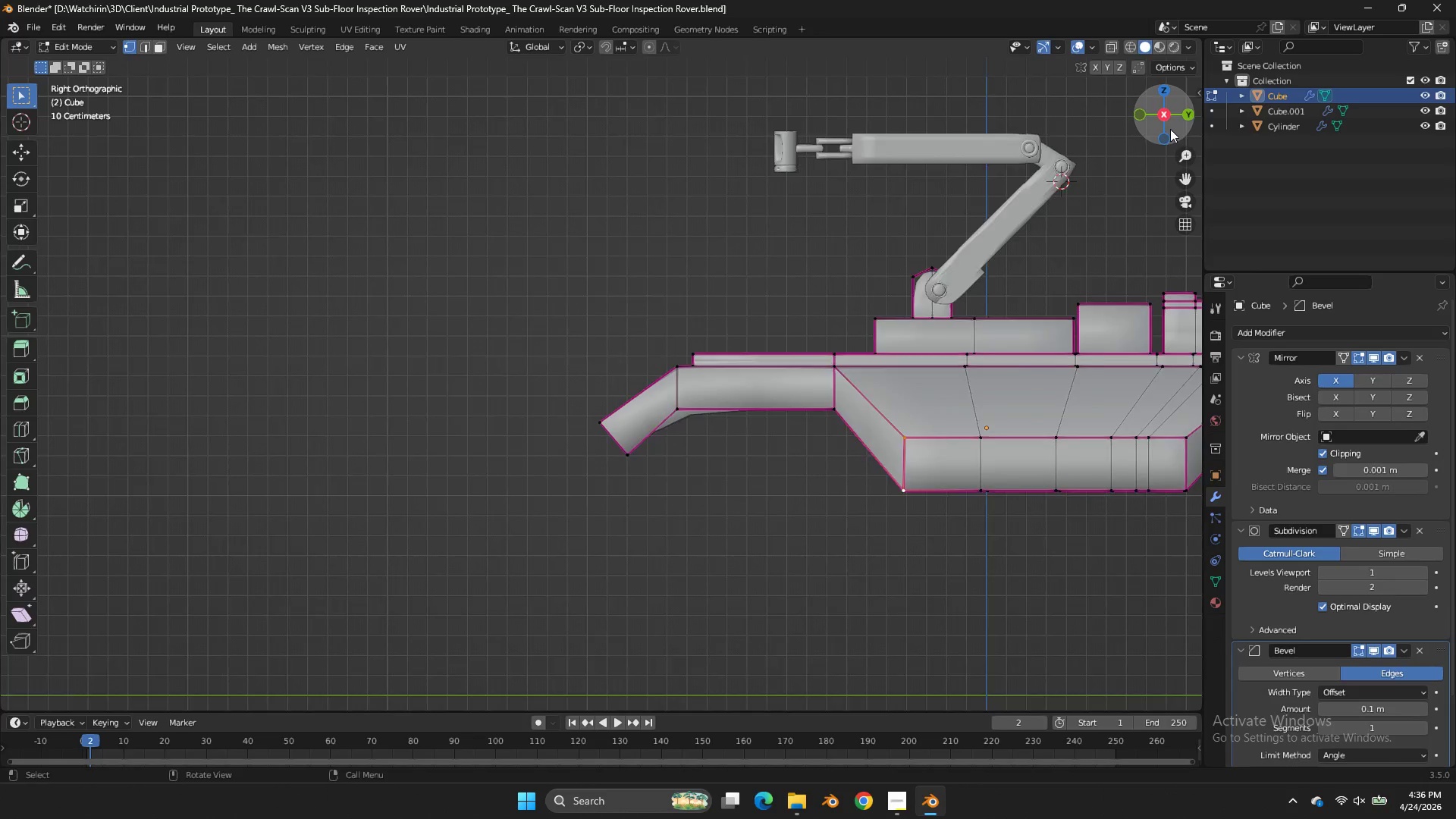 
left_click_drag(start_coordinate=[1173, 118], to_coordinate=[1156, 76])
 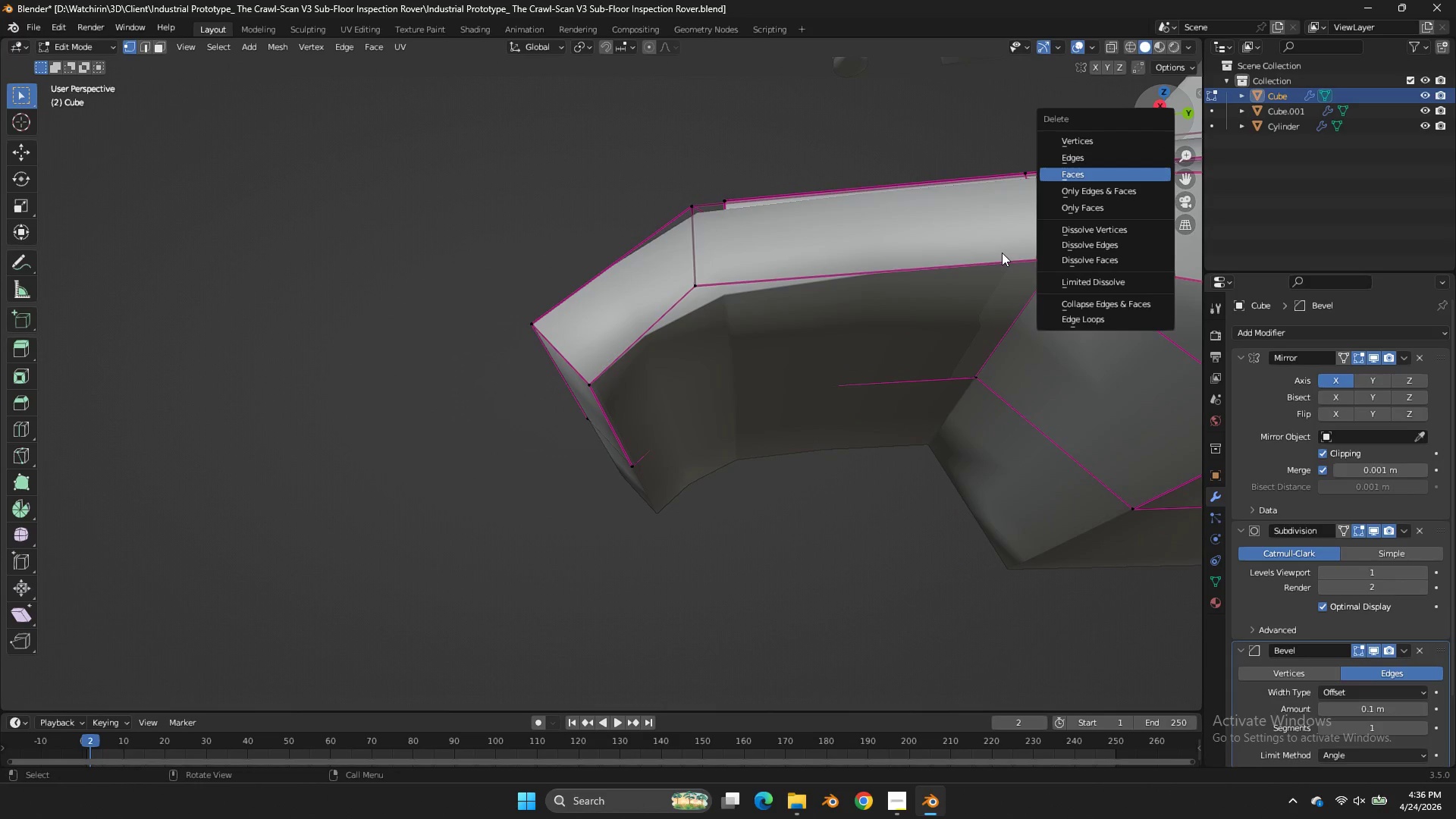 
scroll: coordinate [1170, 129], scroll_direction: up, amount: 2.0
 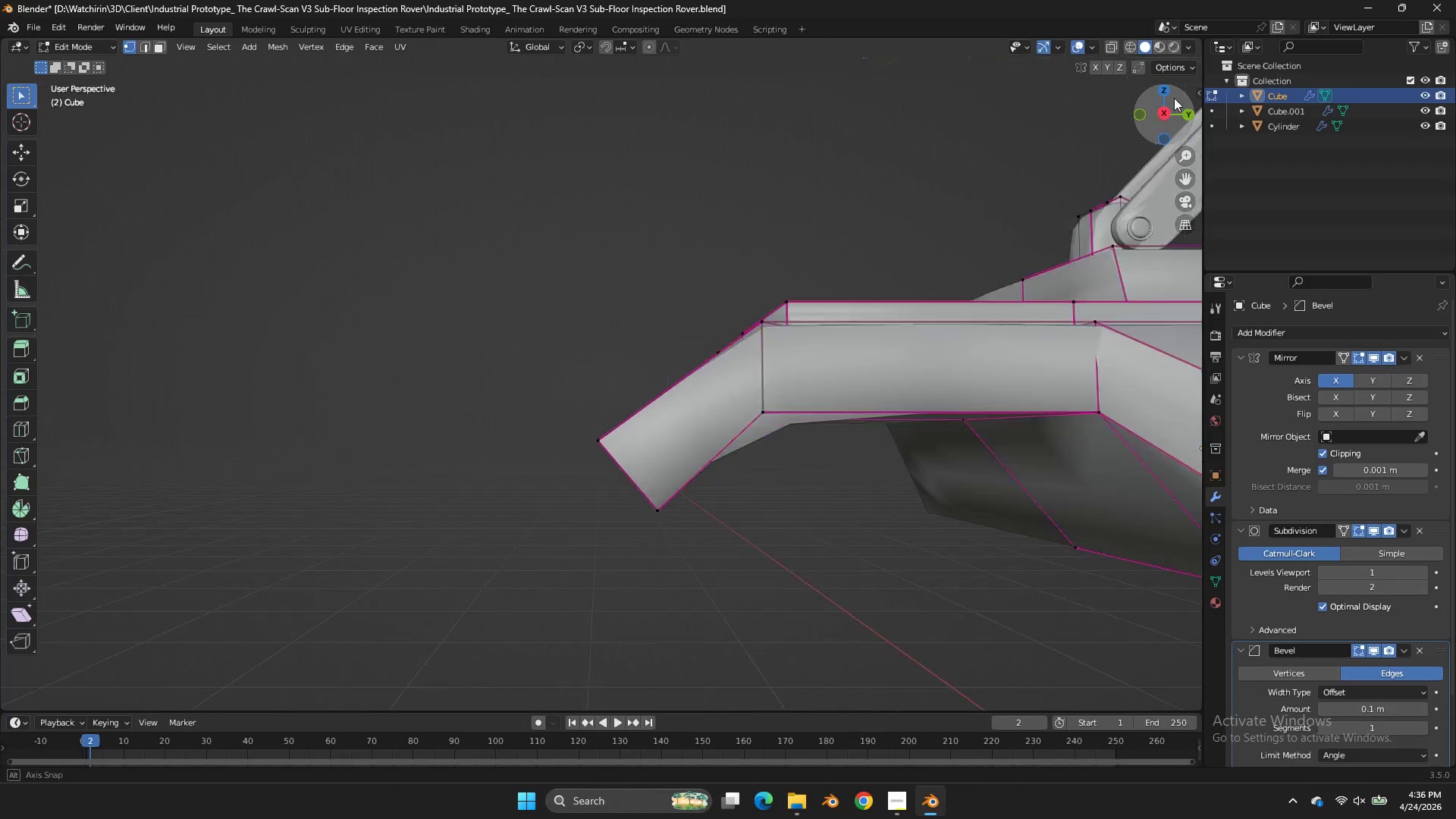 
key(X)
 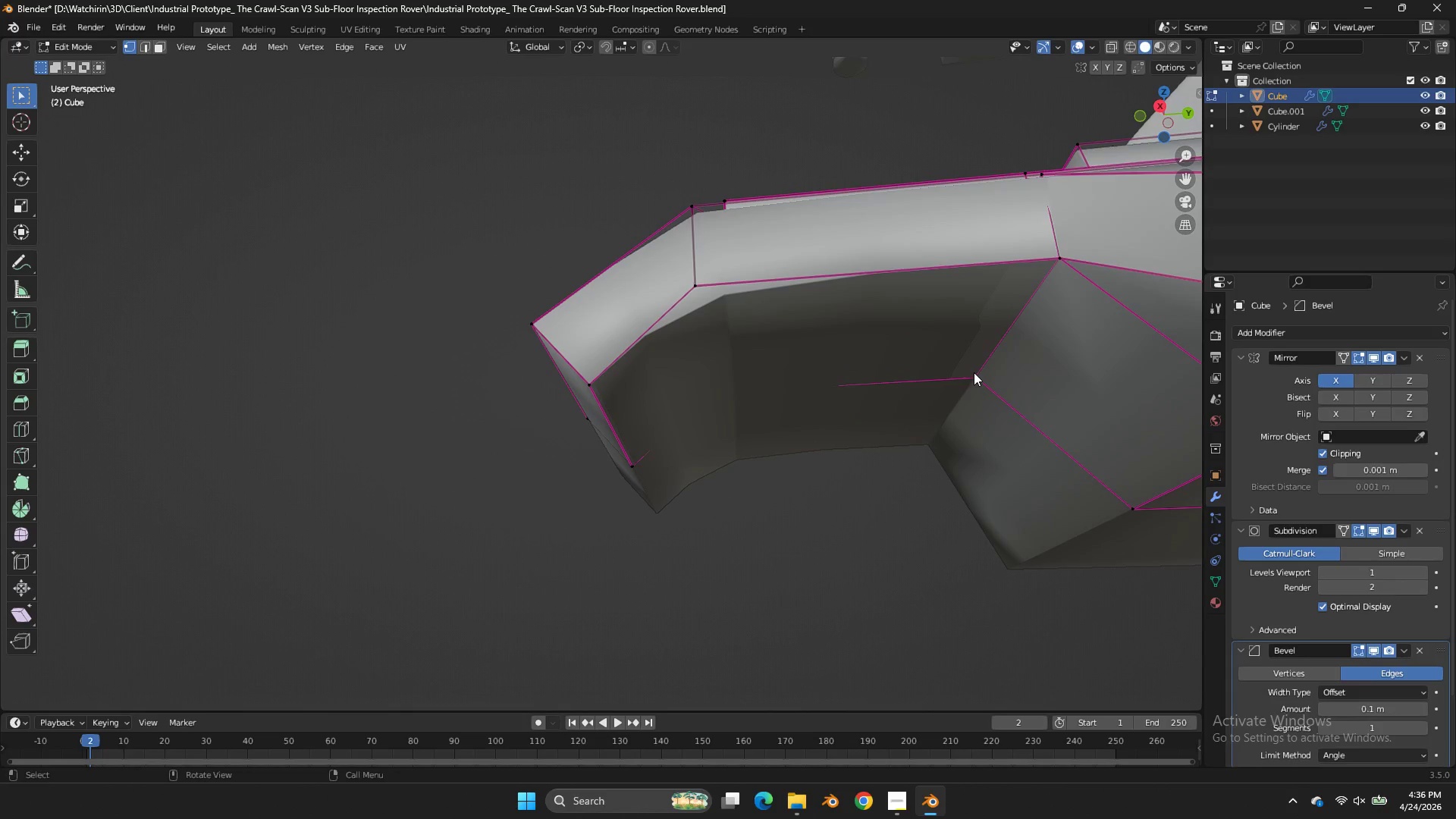 
left_click([974, 372])
 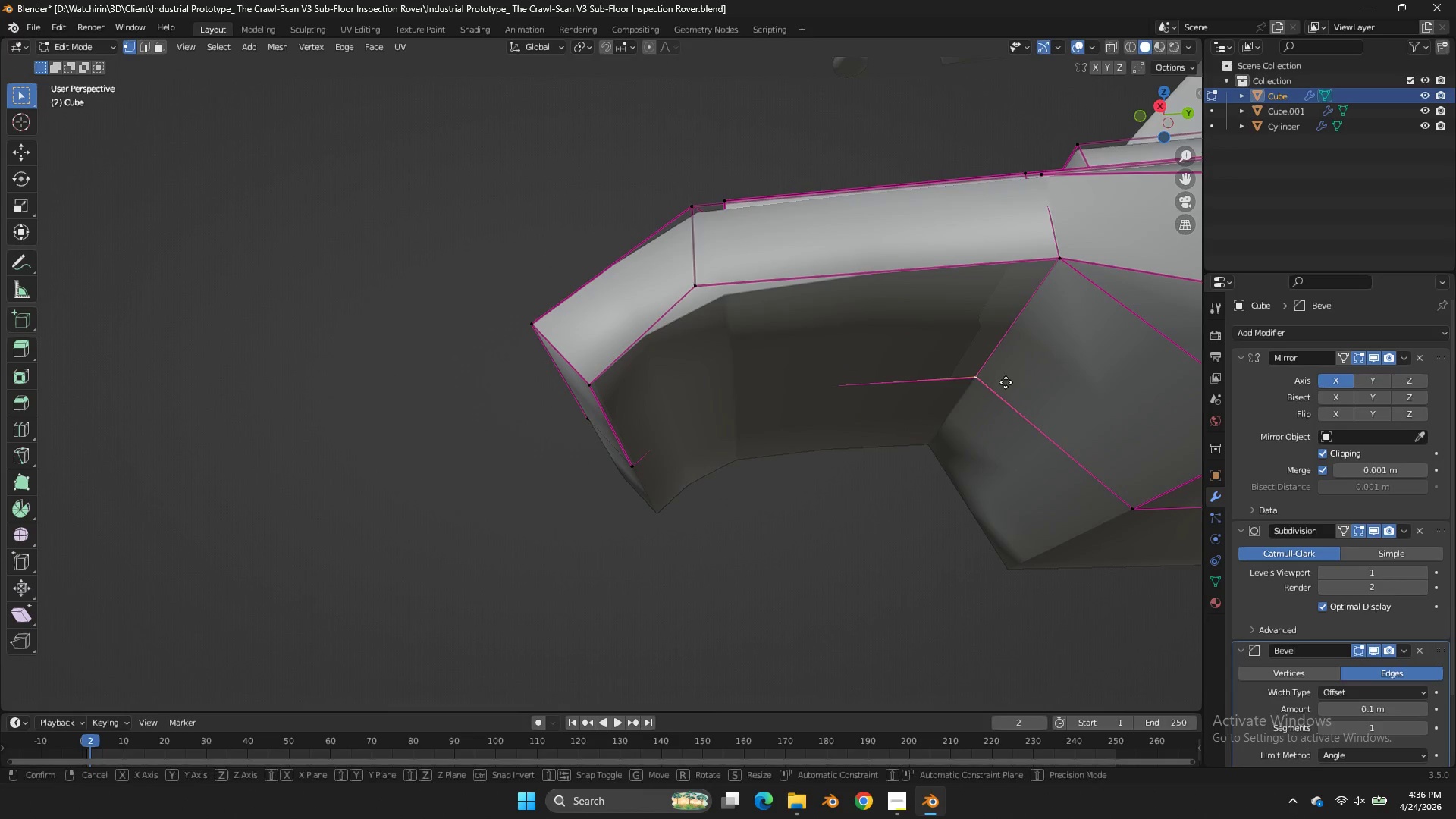 
type(gz)
 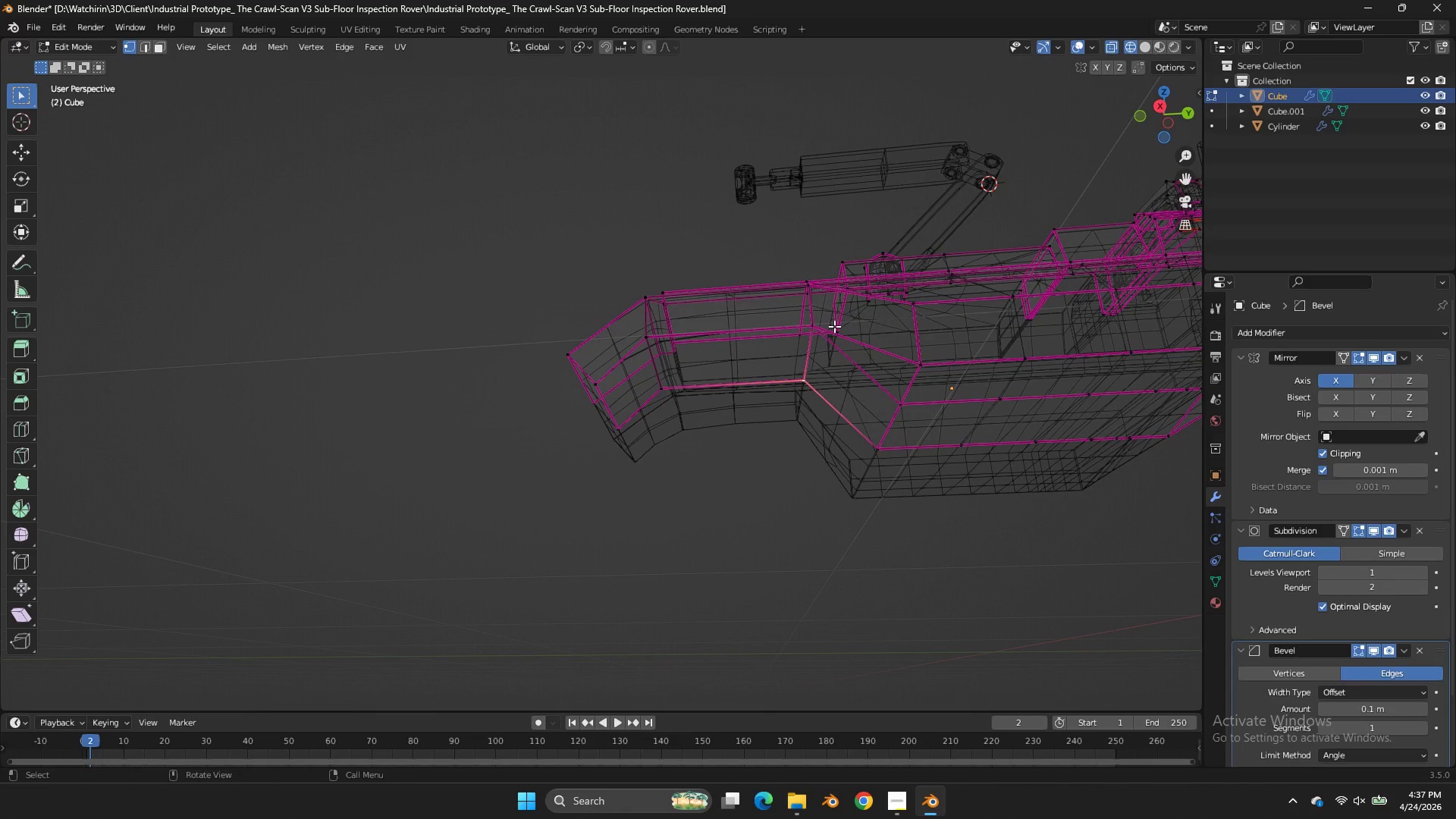 
scroll: coordinate [998, 363], scroll_direction: down, amount: 3.0
 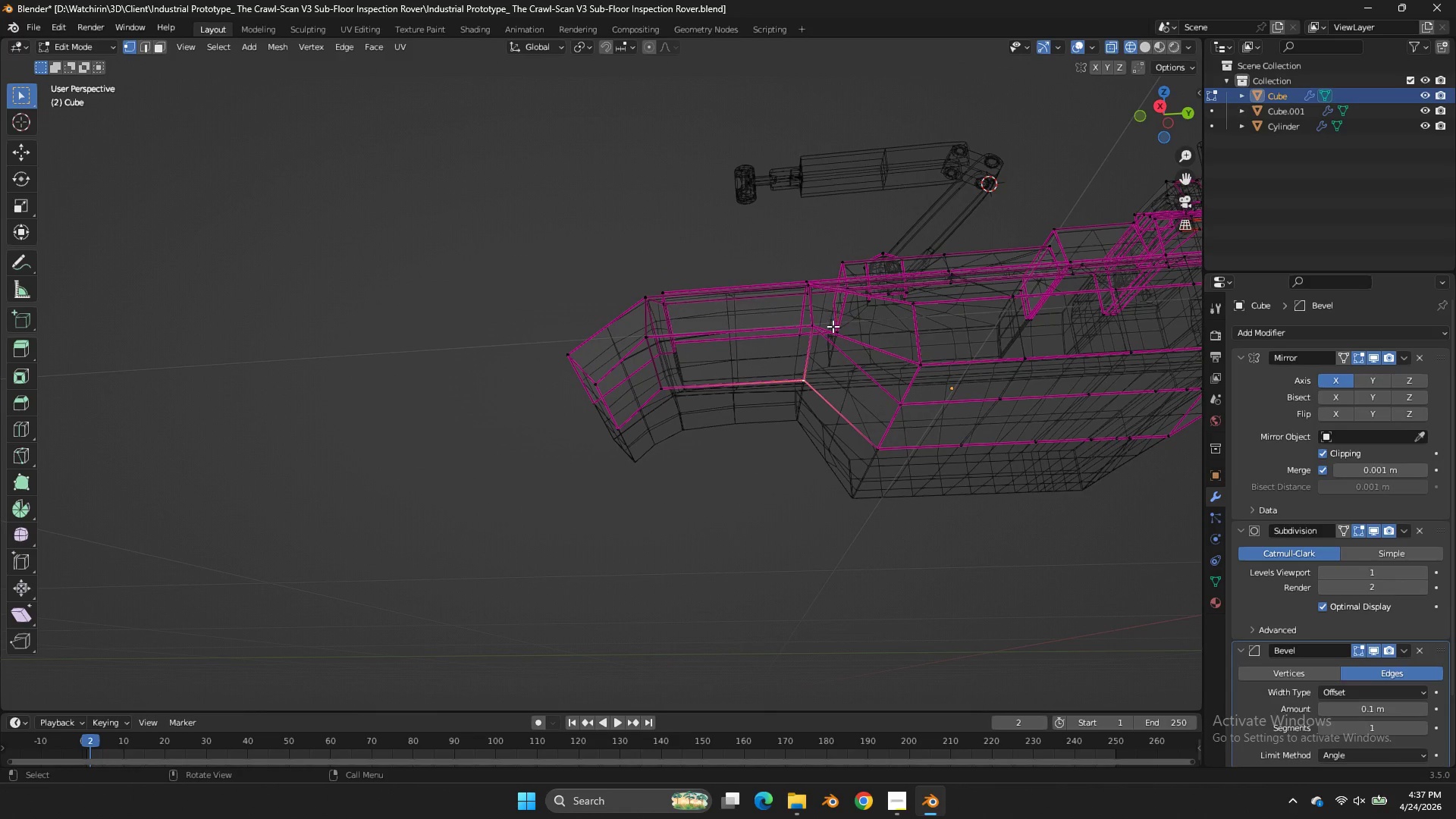 
key(Z)
 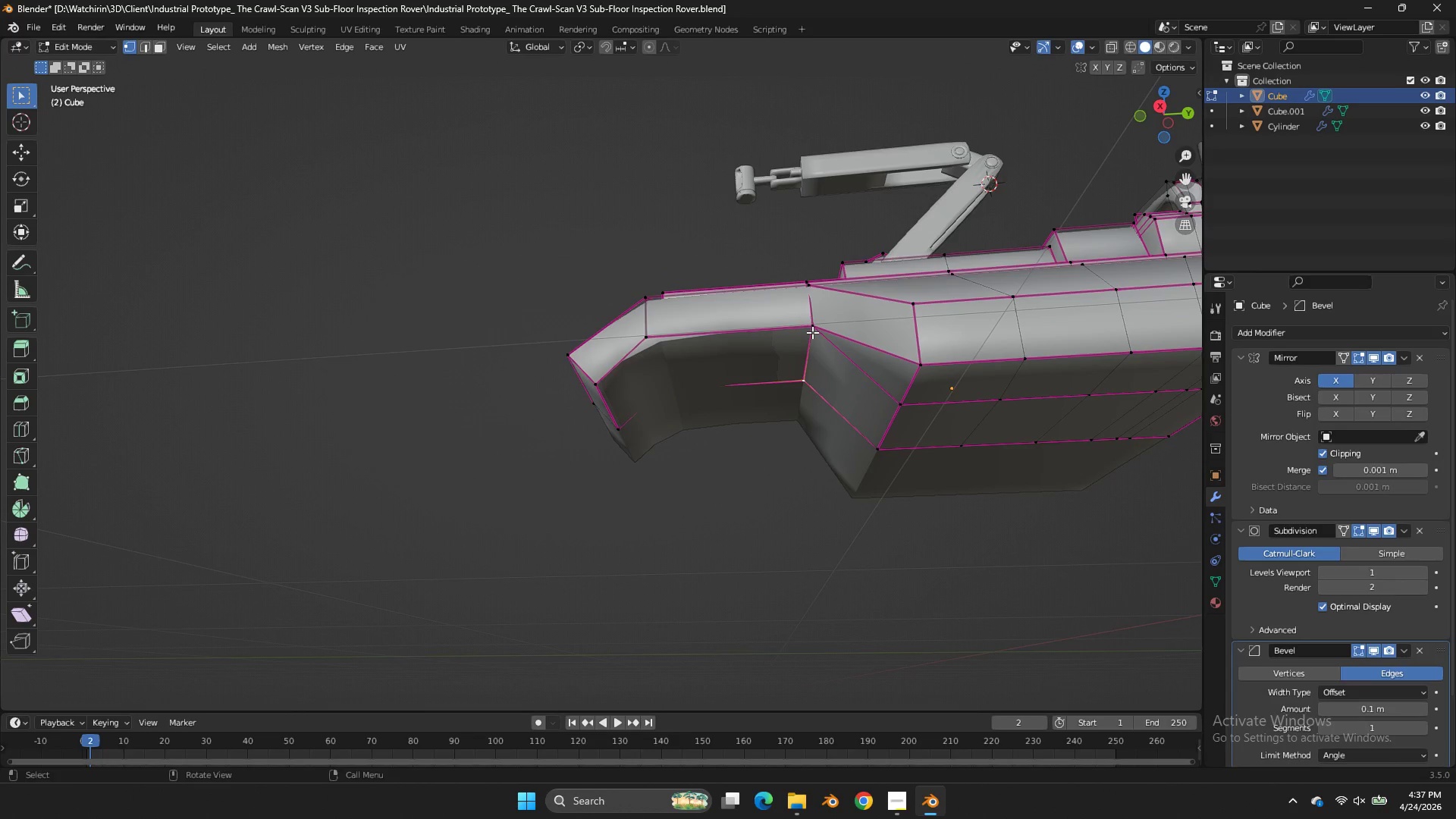 
left_click([812, 332])
 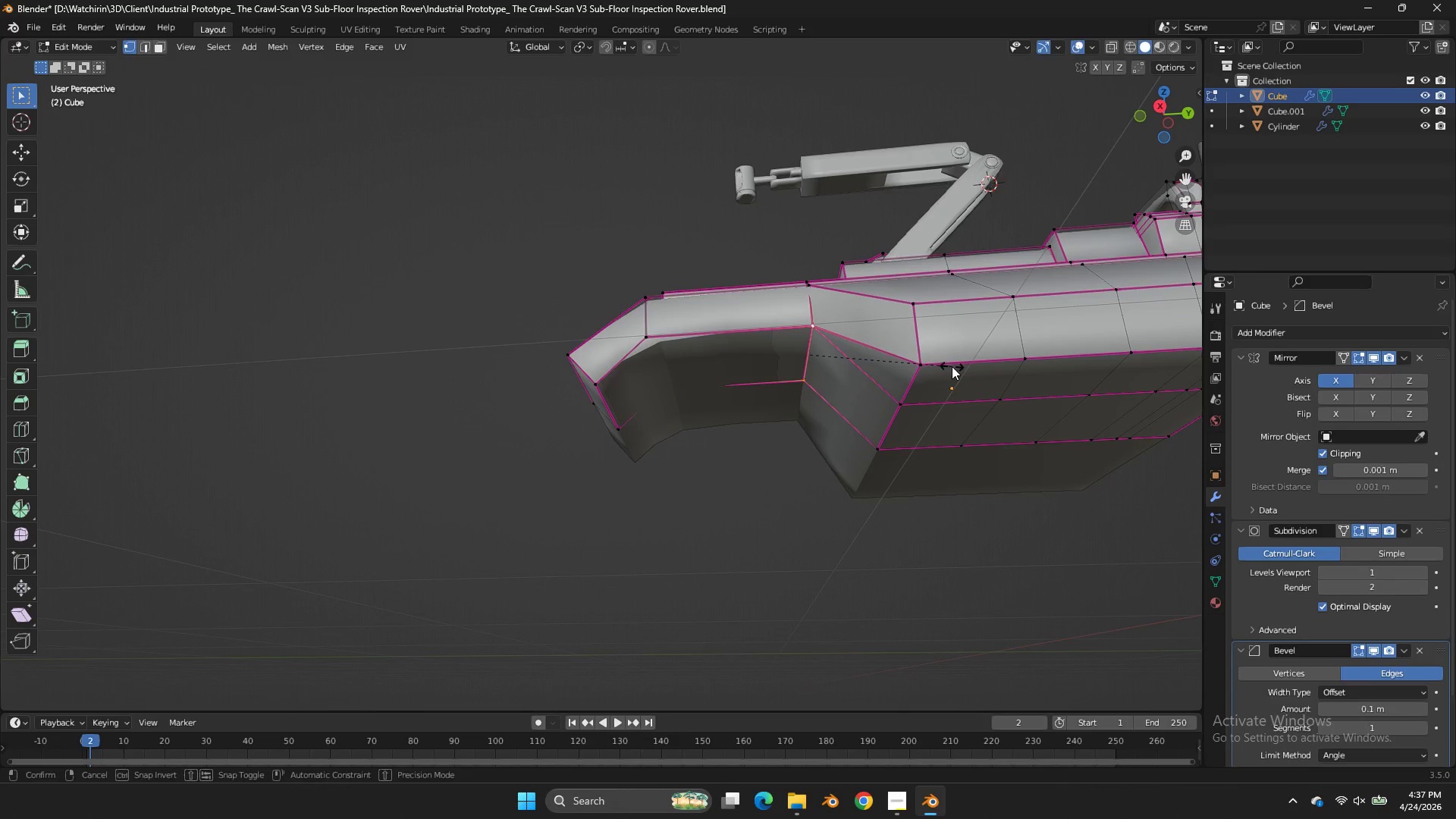 
key(Shift+E)
 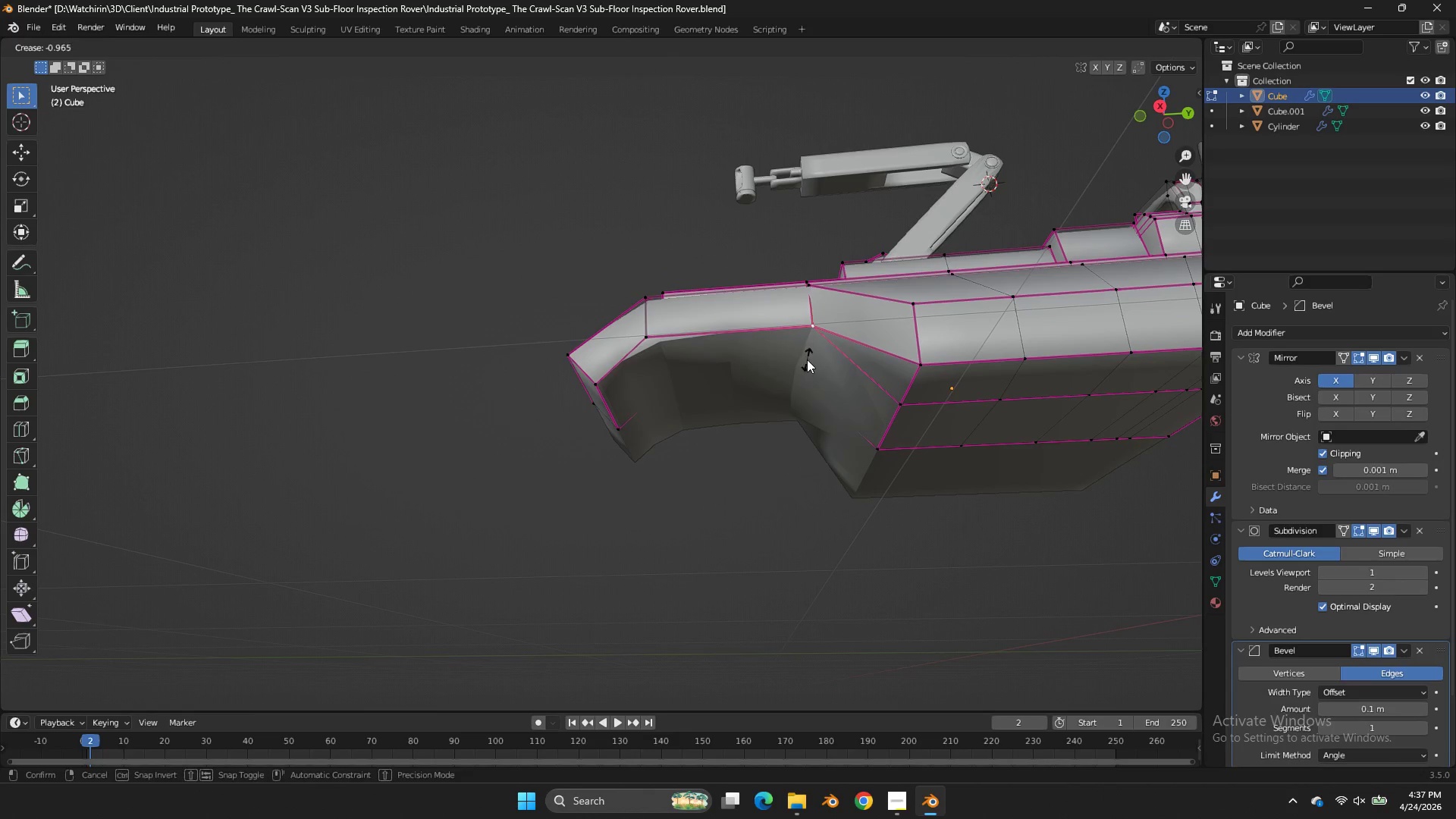 
left_click([807, 359])
 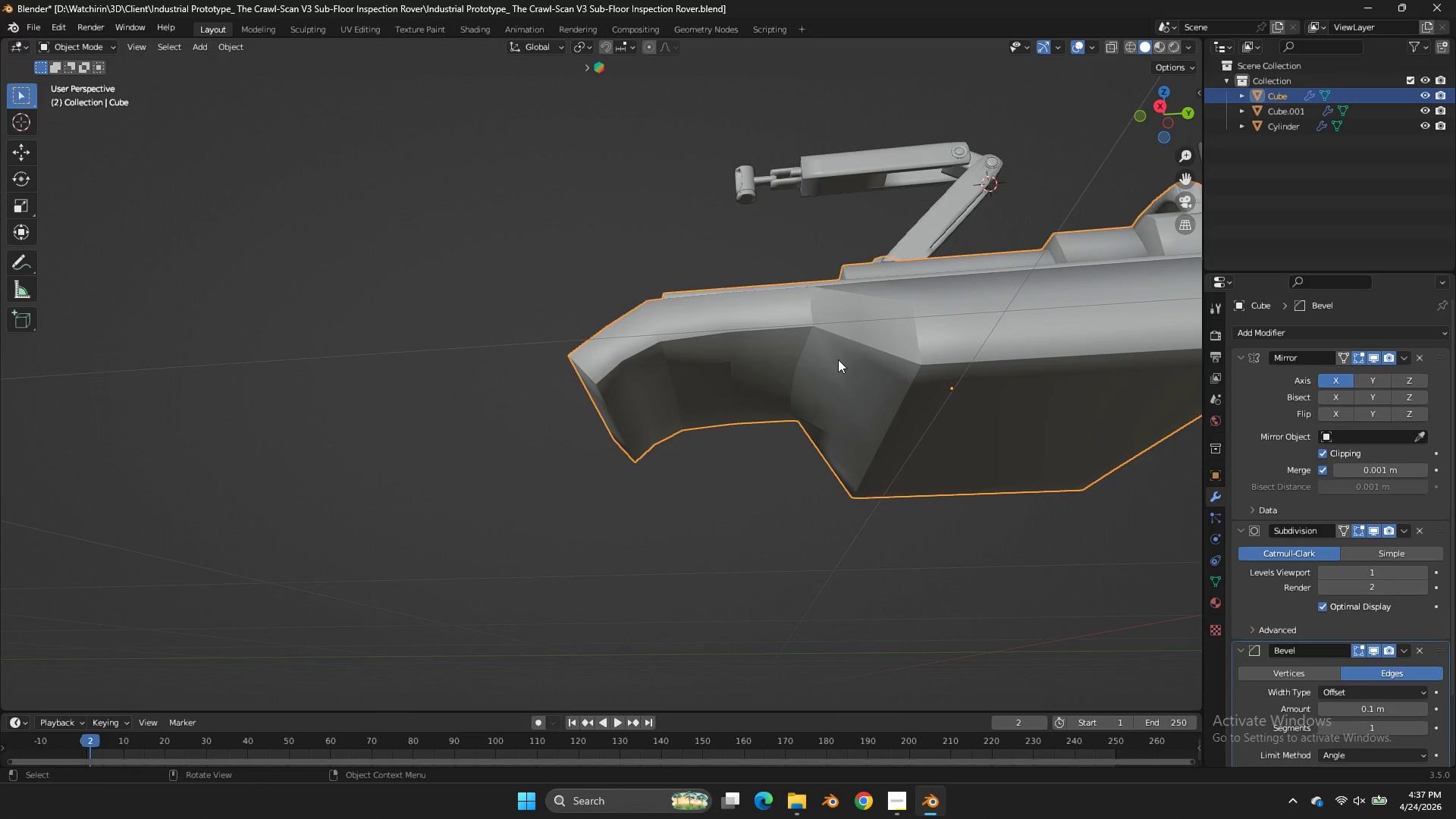 
key(Tab)
 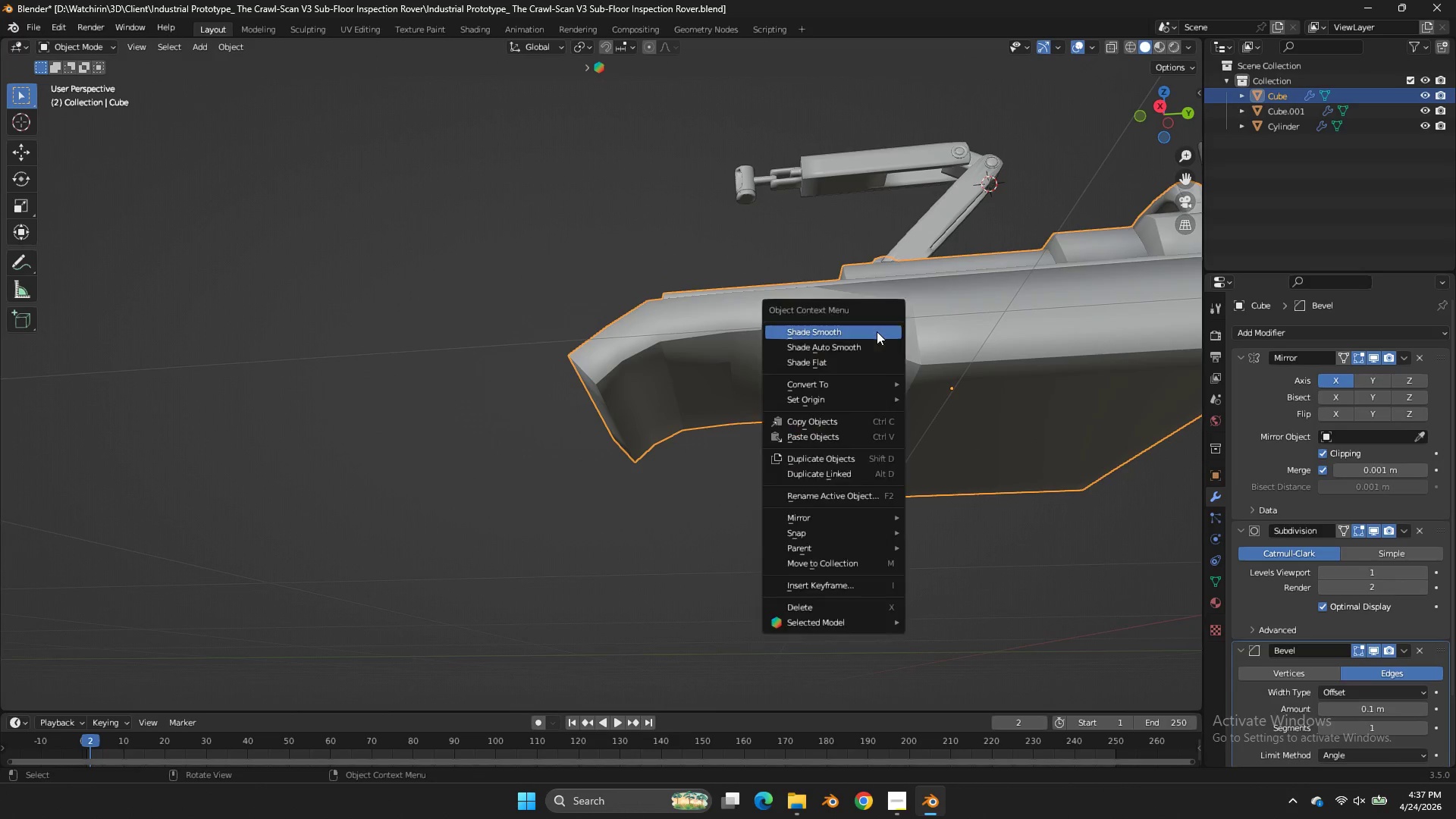 
right_click([877, 331])
 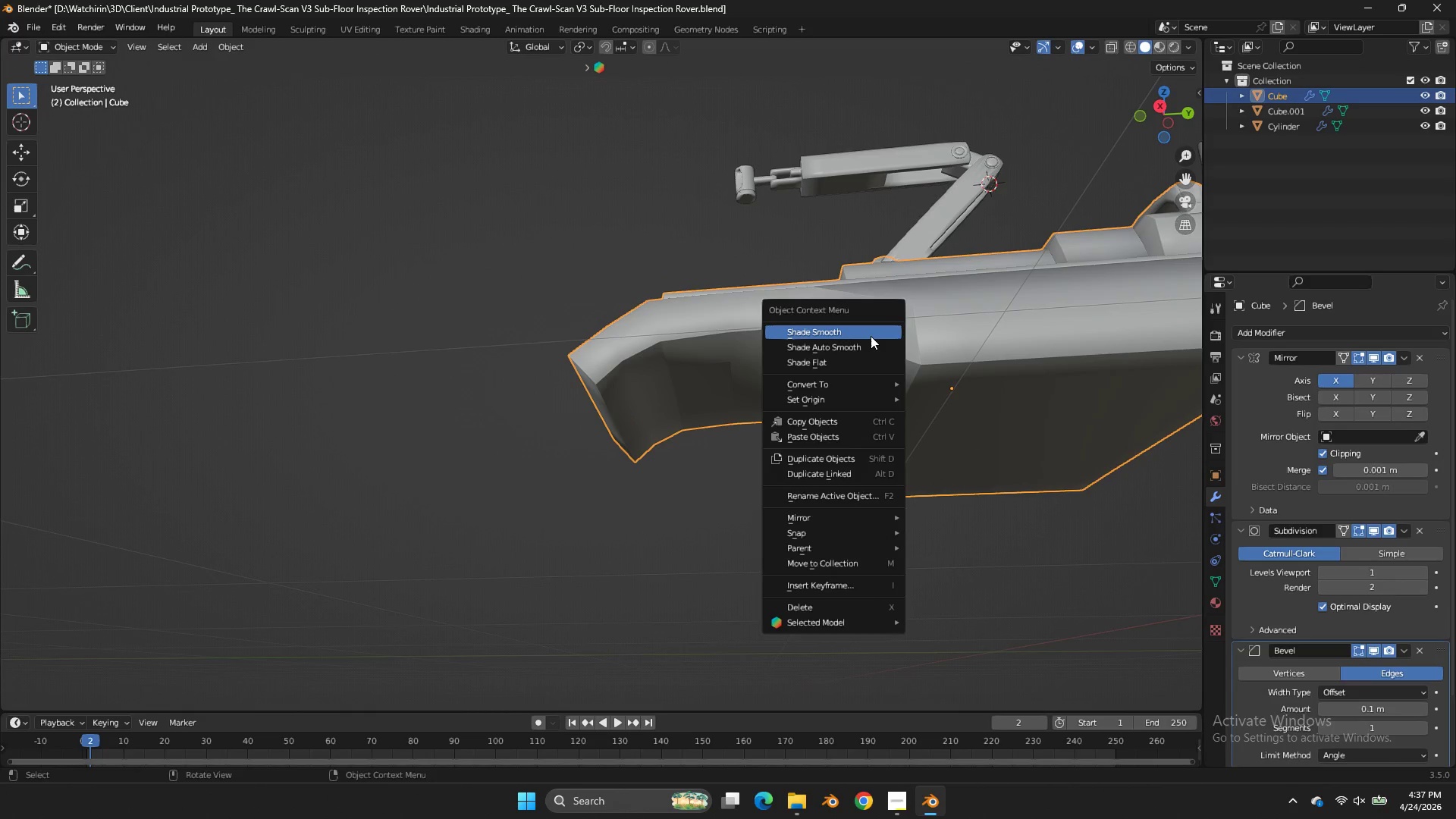 
left_click([871, 336])
 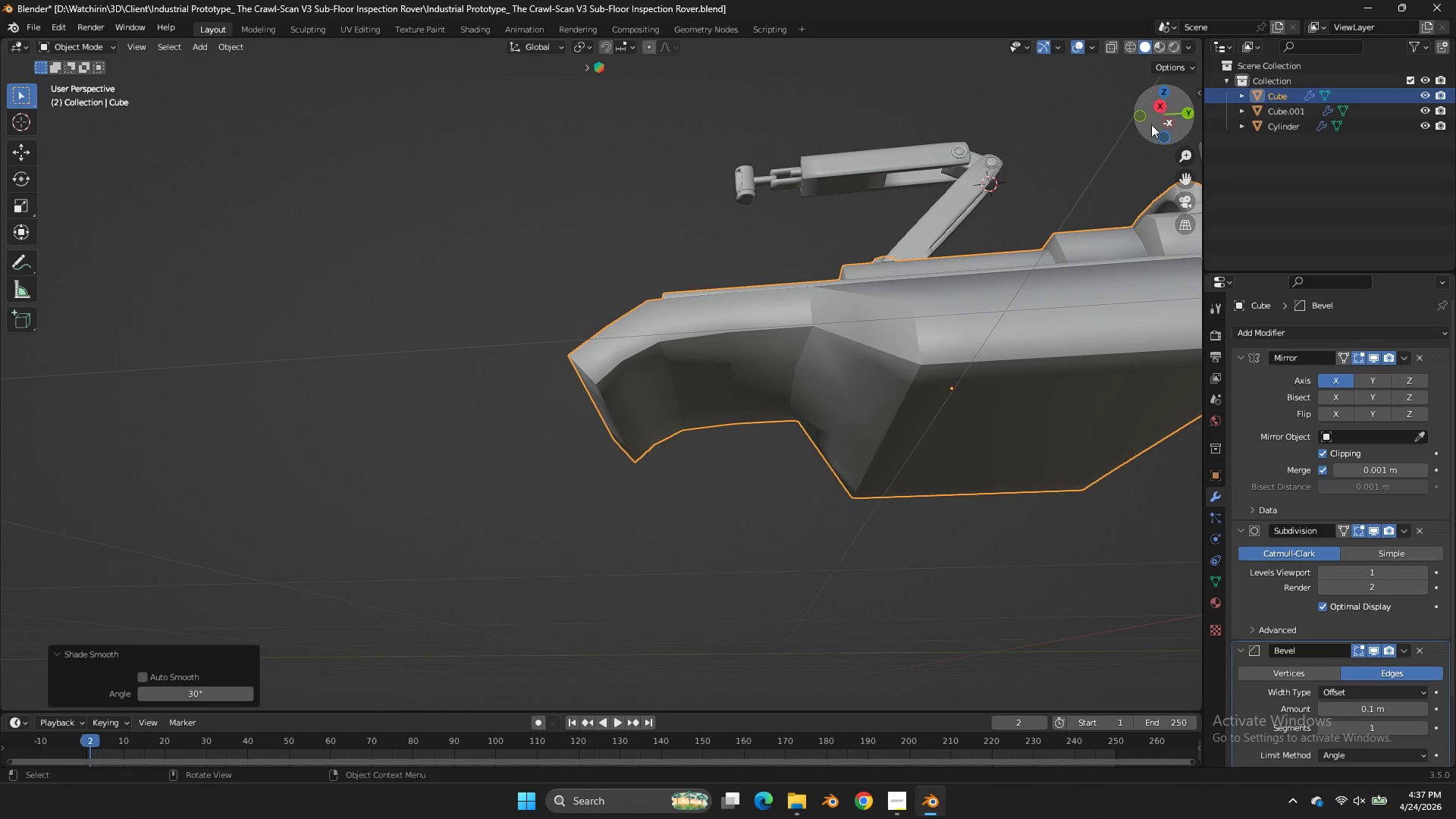 
left_click_drag(start_coordinate=[1156, 123], to_coordinate=[77, 242])
 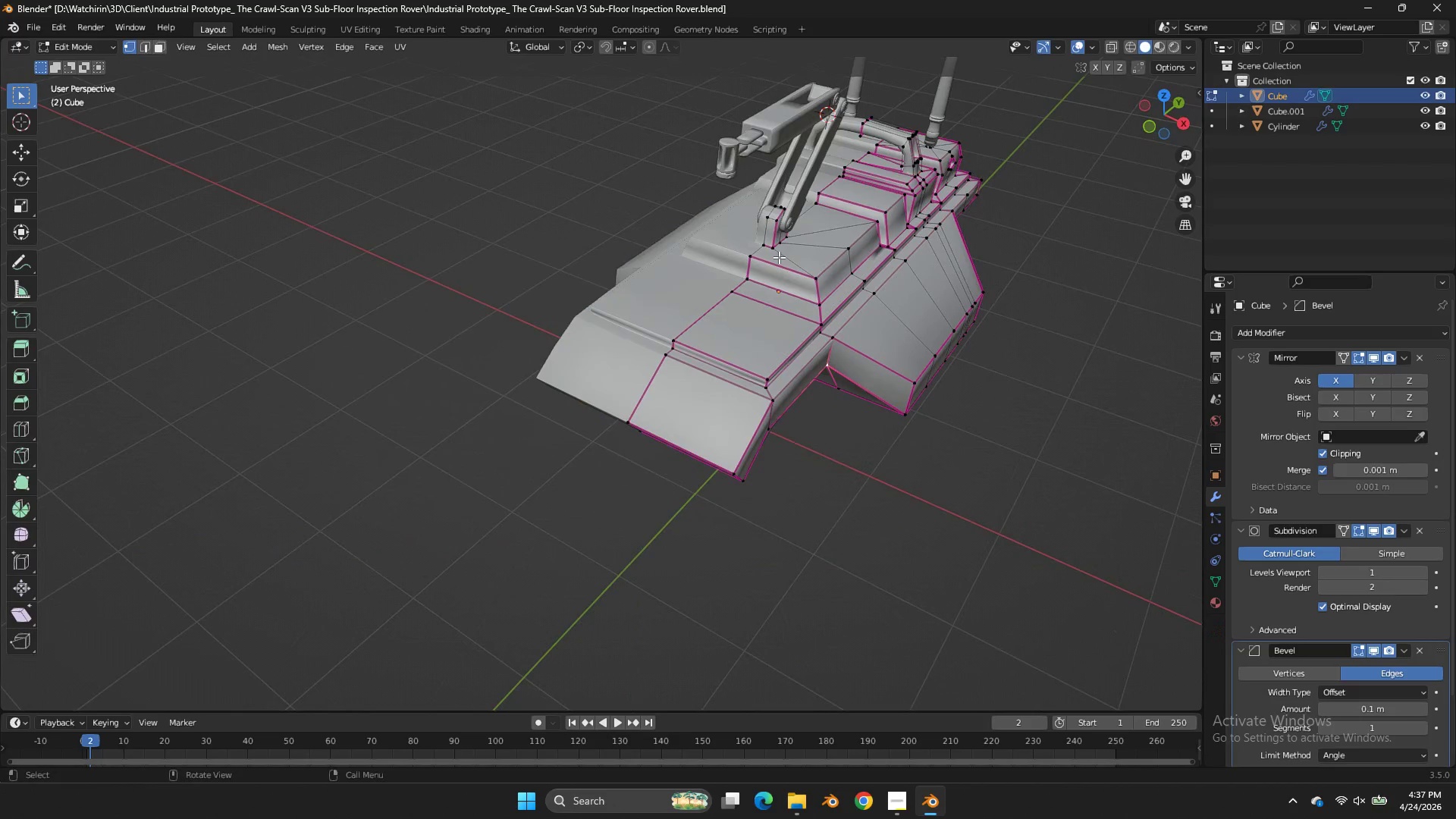 
key(Tab)
 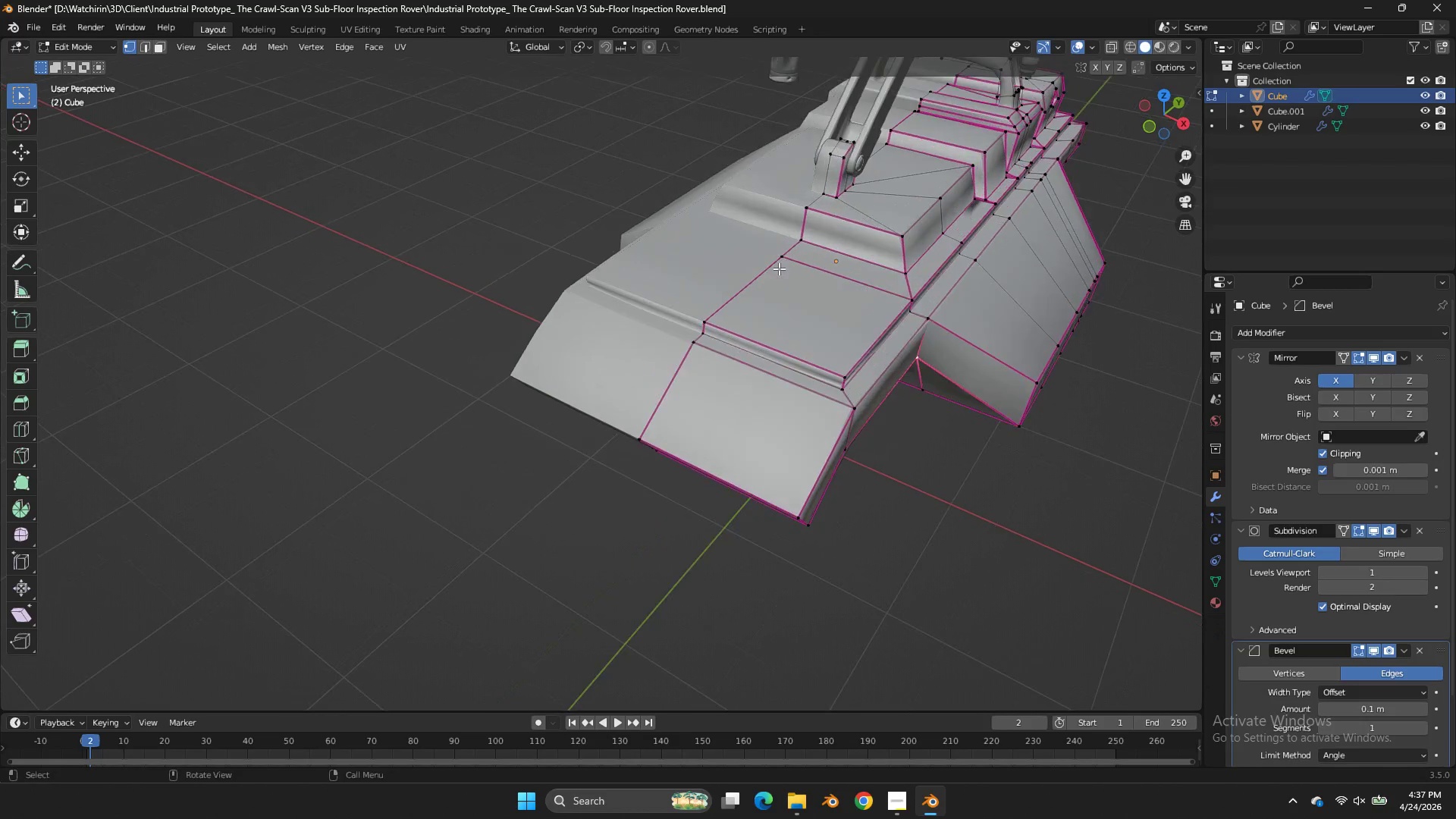 
scroll: coordinate [776, 268], scroll_direction: up, amount: 2.0
 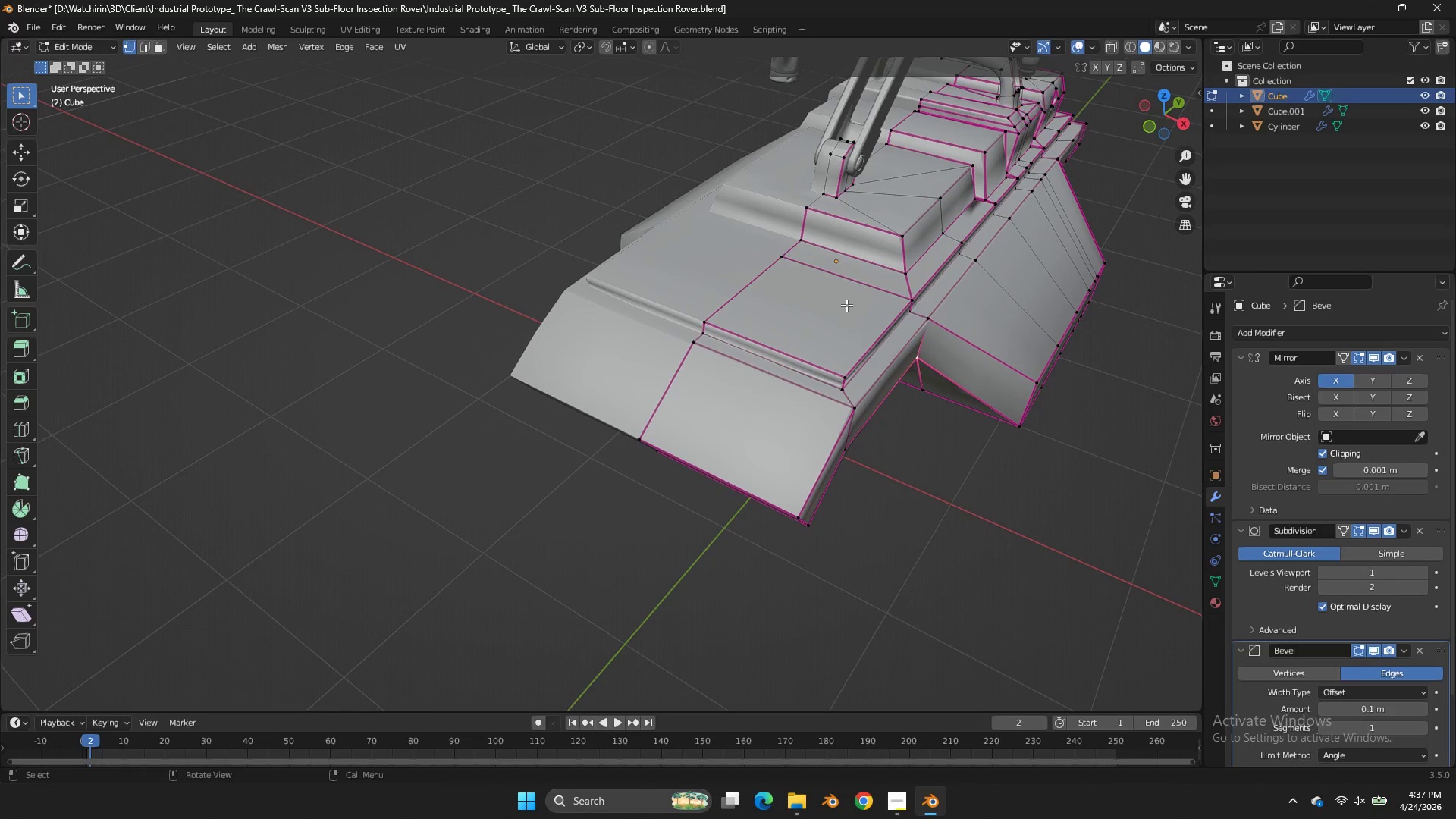 
key(Control+R)
 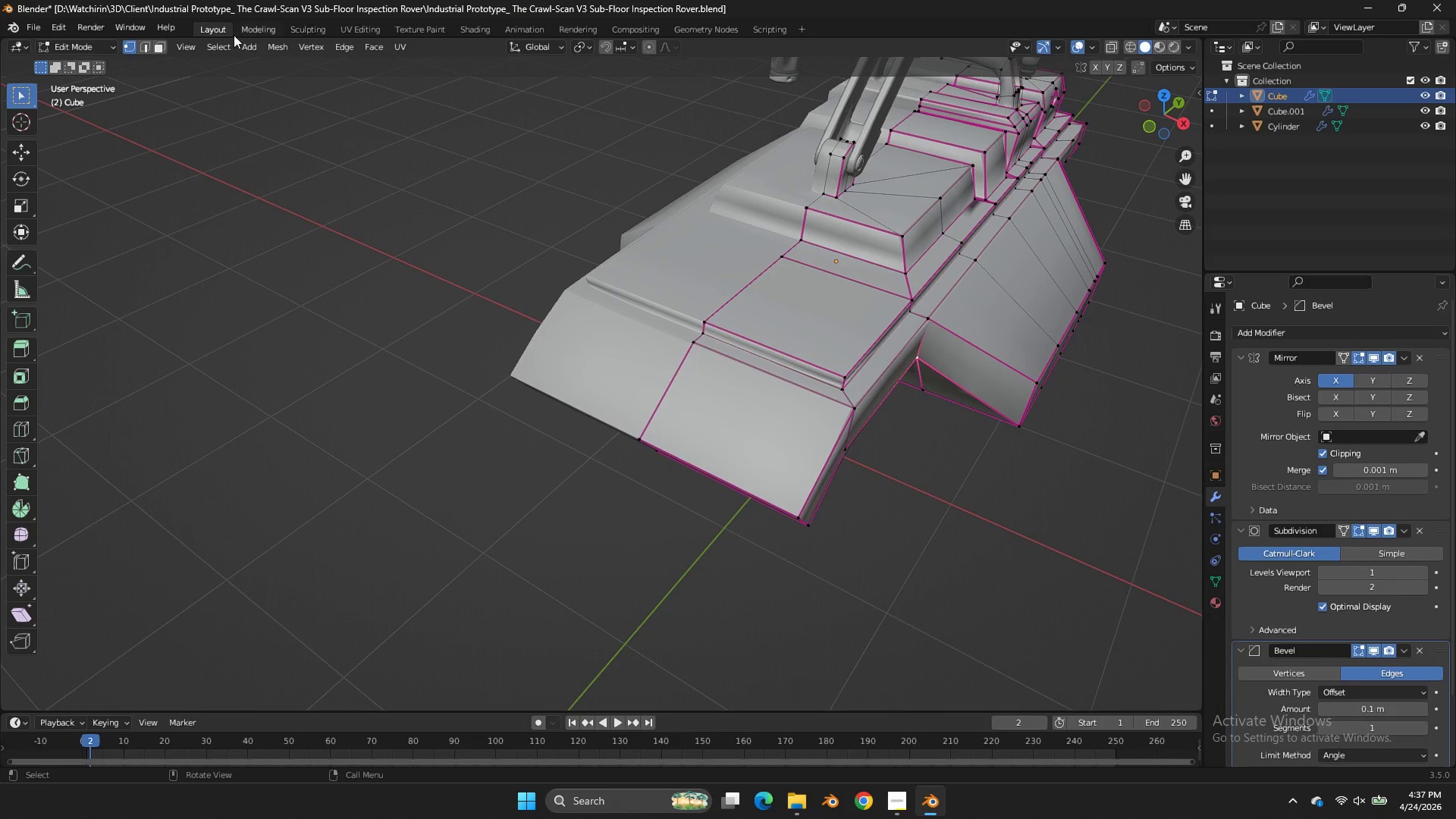 
left_click_drag(start_coordinate=[165, 48], to_coordinate=[166, 52])
 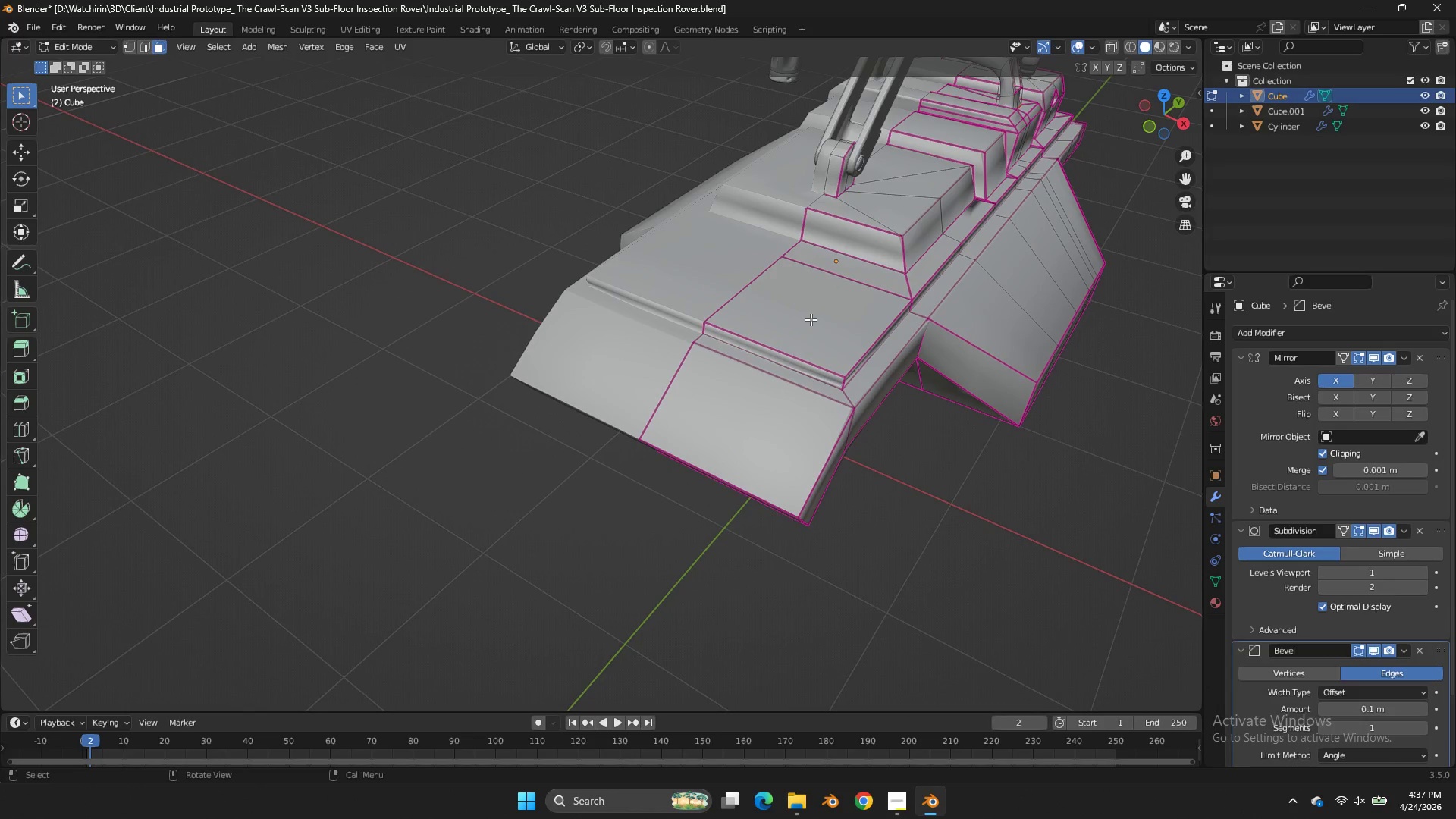 
left_click([811, 319])
 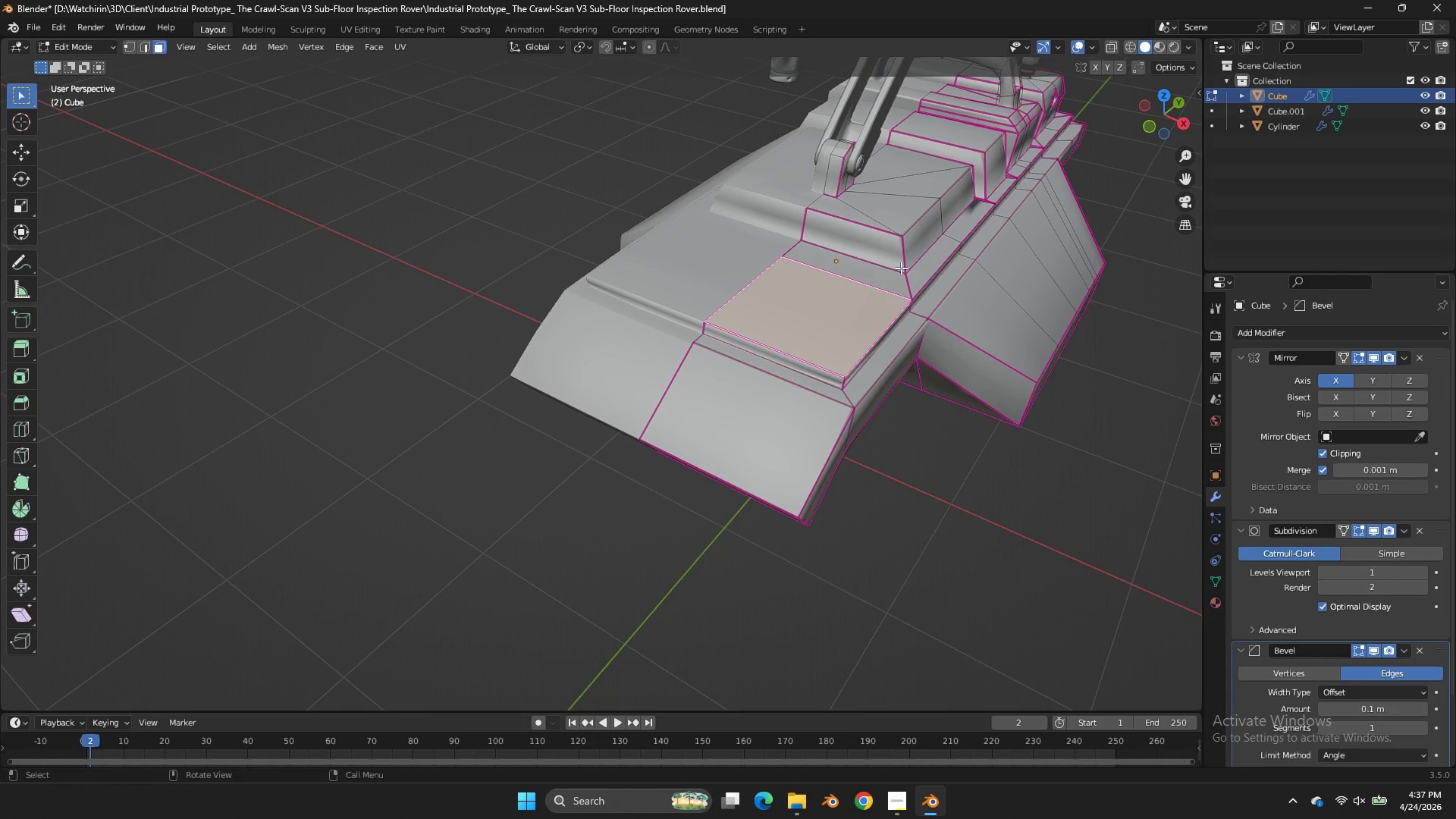 
hold_key(key=ShiftLeft, duration=2.17)
left_click([880, 274])
 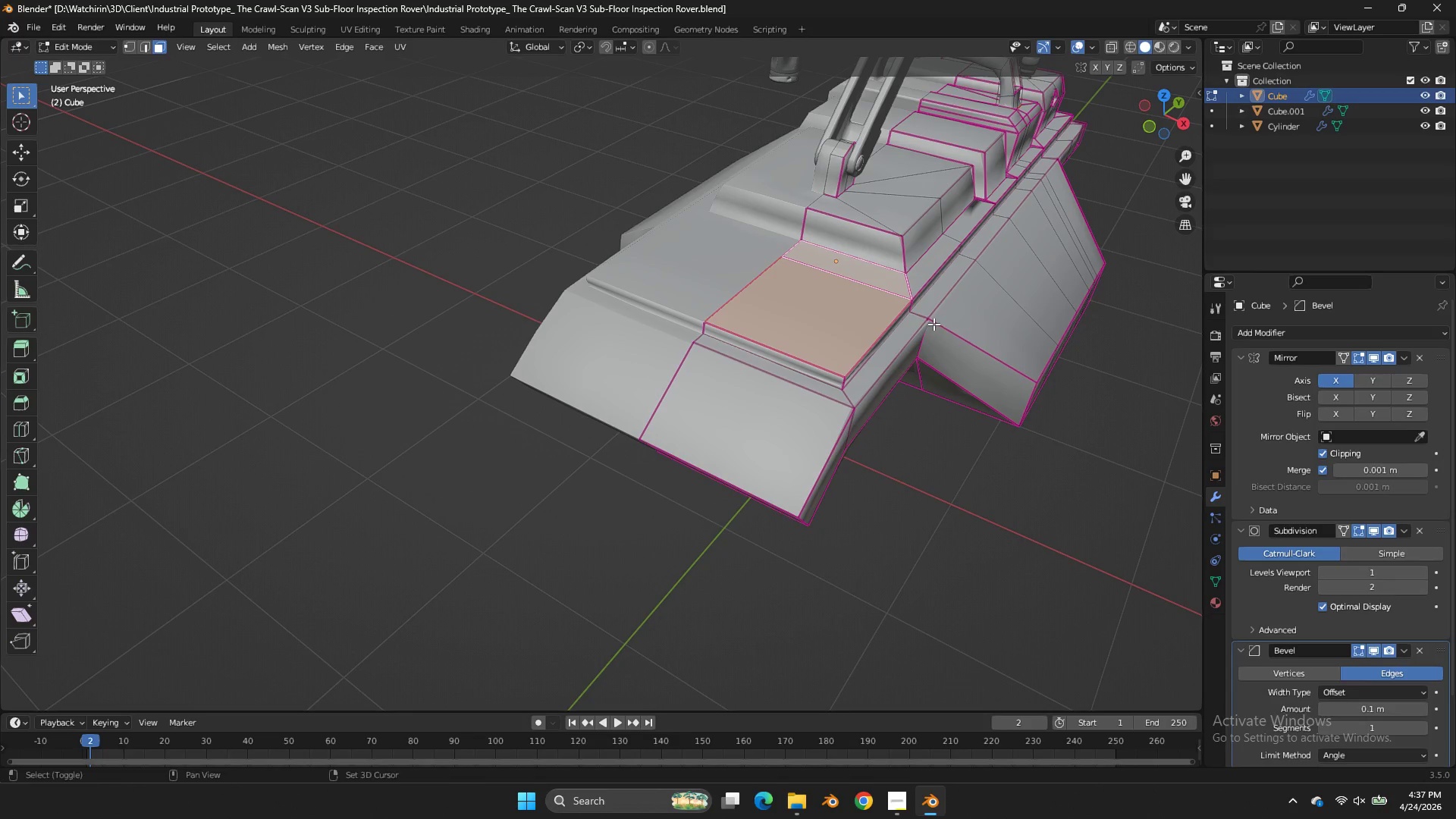 
key(I)
 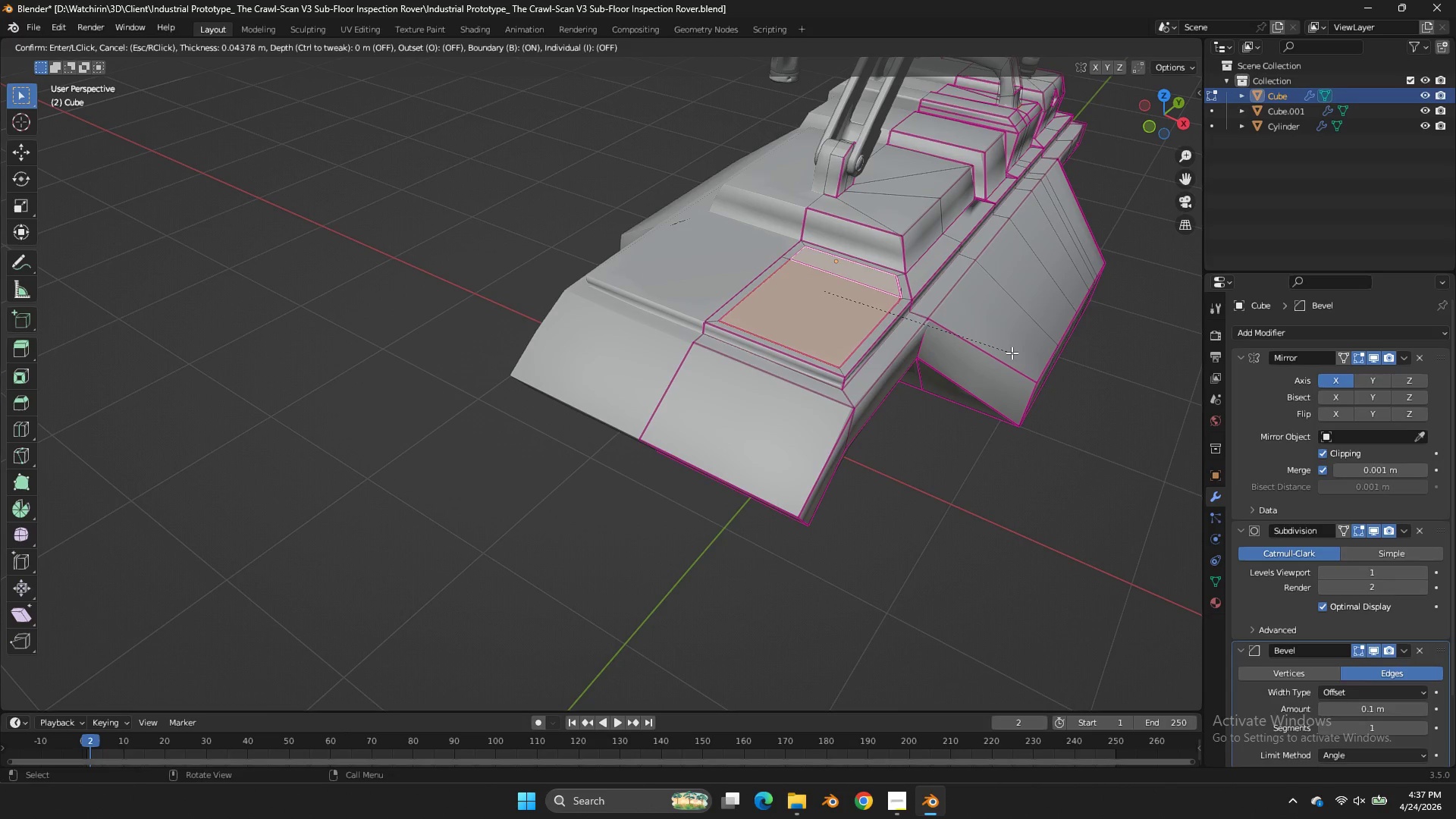 
right_click([1012, 353])
 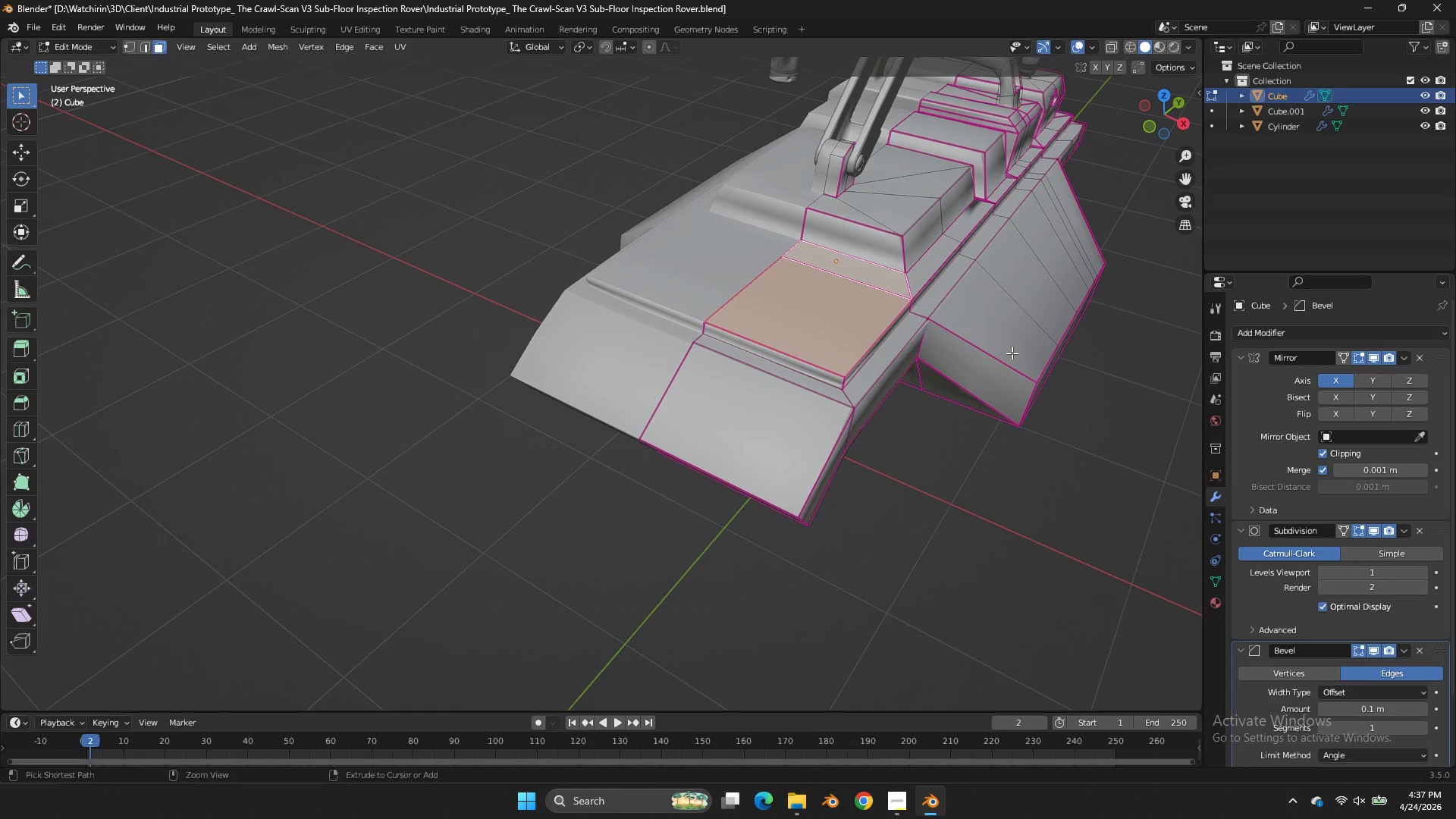 
key(Control+Z)
 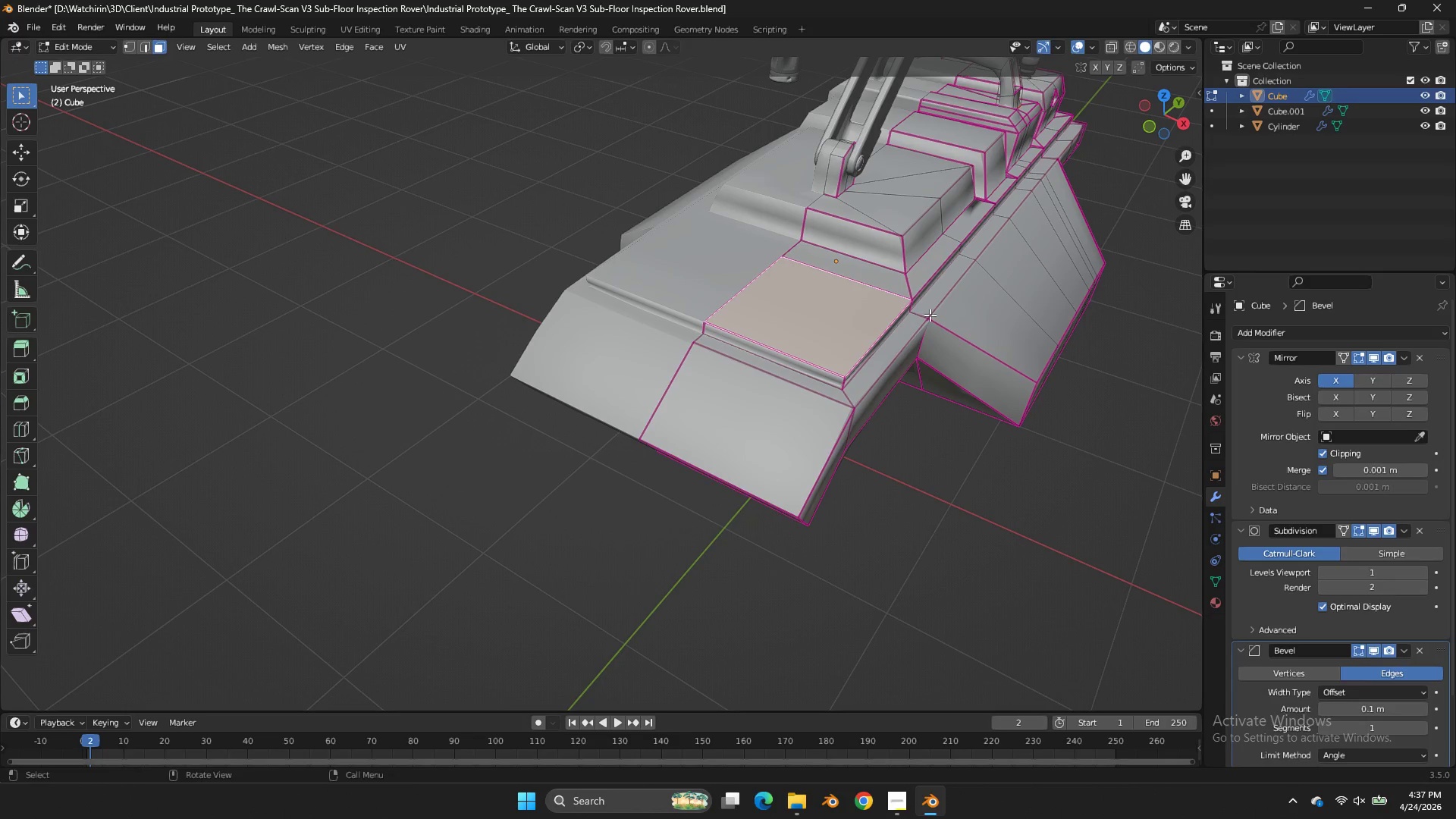 
hold_key(key=ShiftLeft, duration=0.31)
left_click_drag(start_coordinate=[867, 270], to_coordinate=[879, 271])
 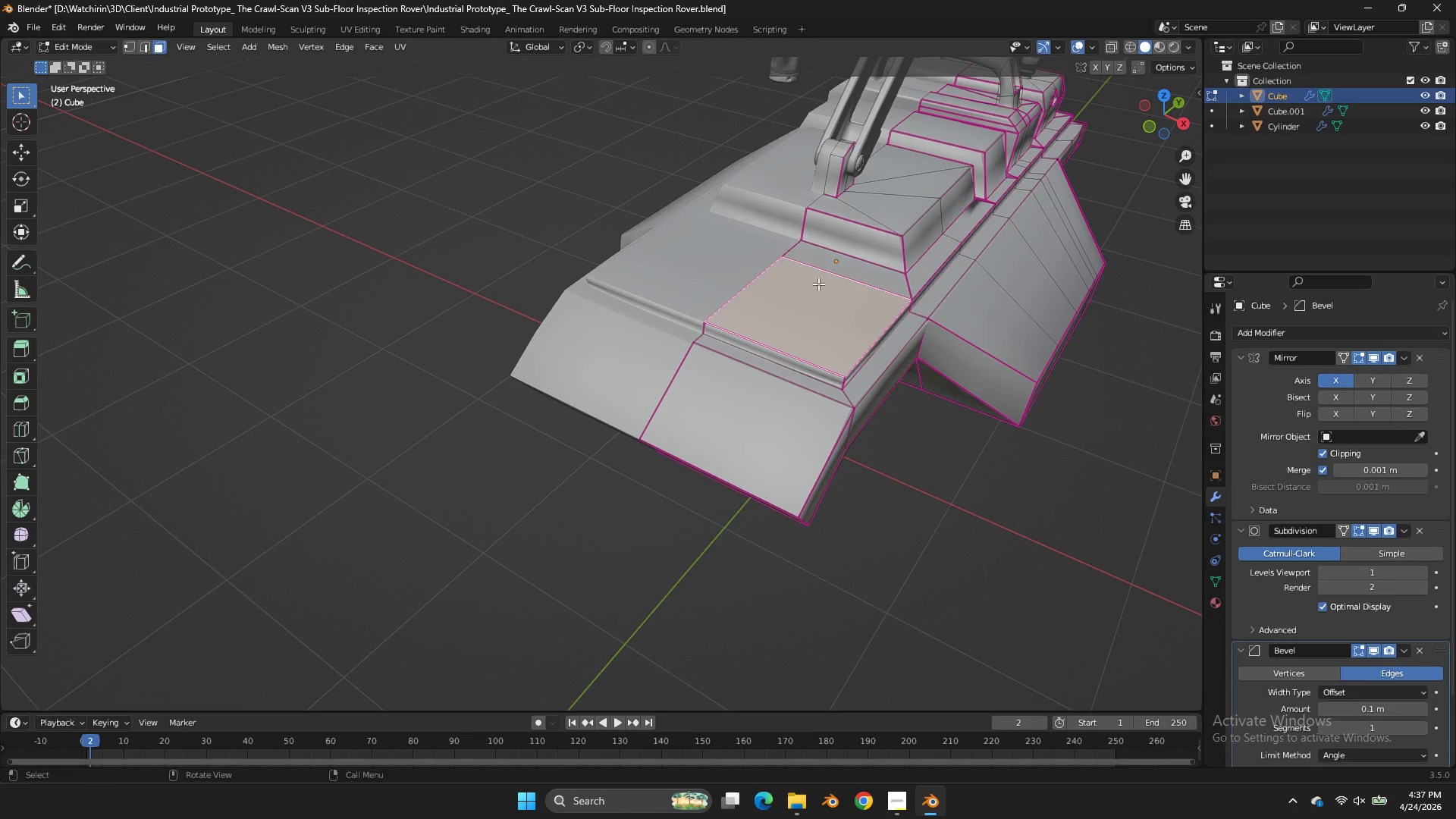 
key(G)
 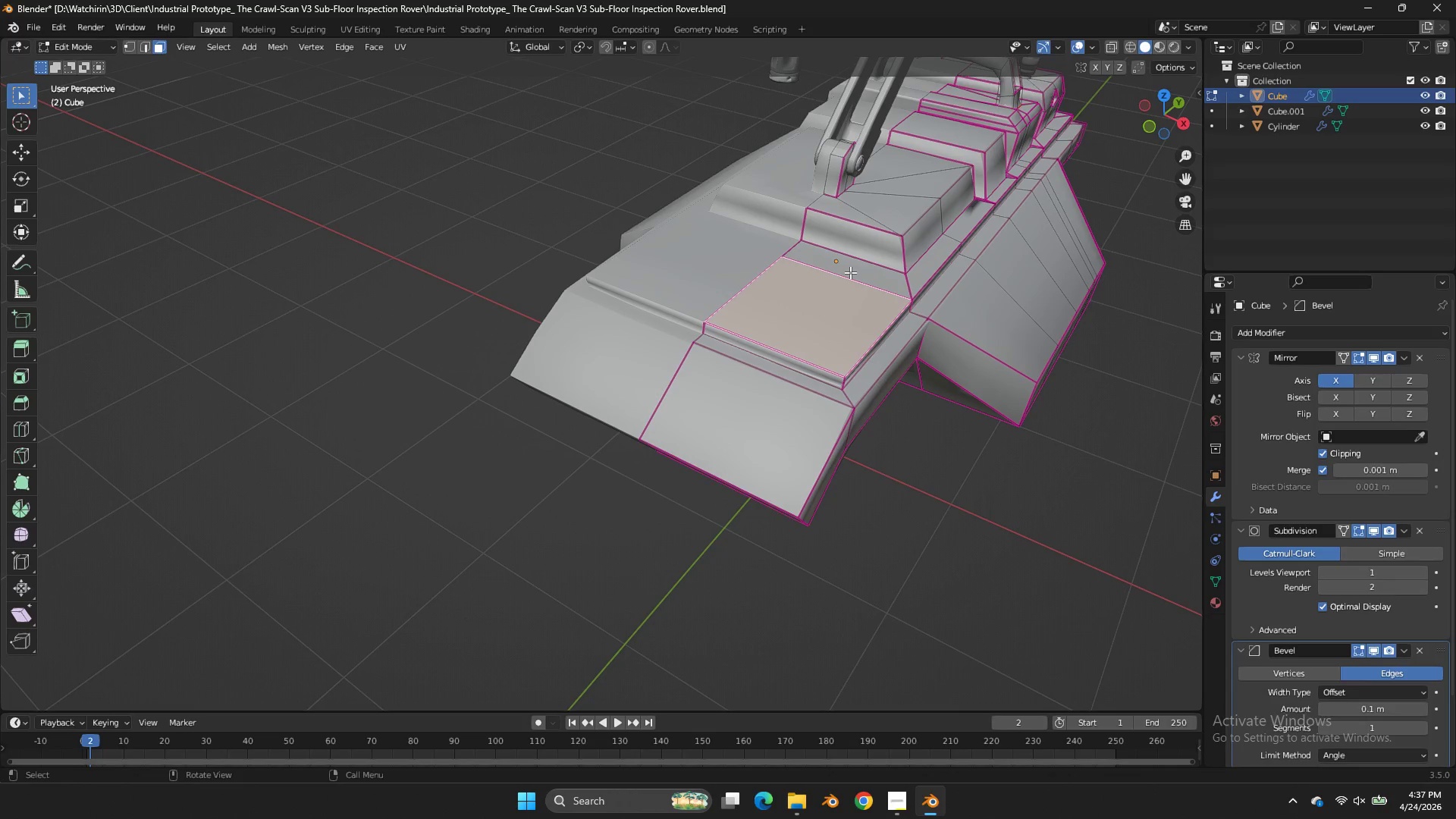 
hold_key(key=ShiftLeft, duration=0.55)
left_click([851, 272])
 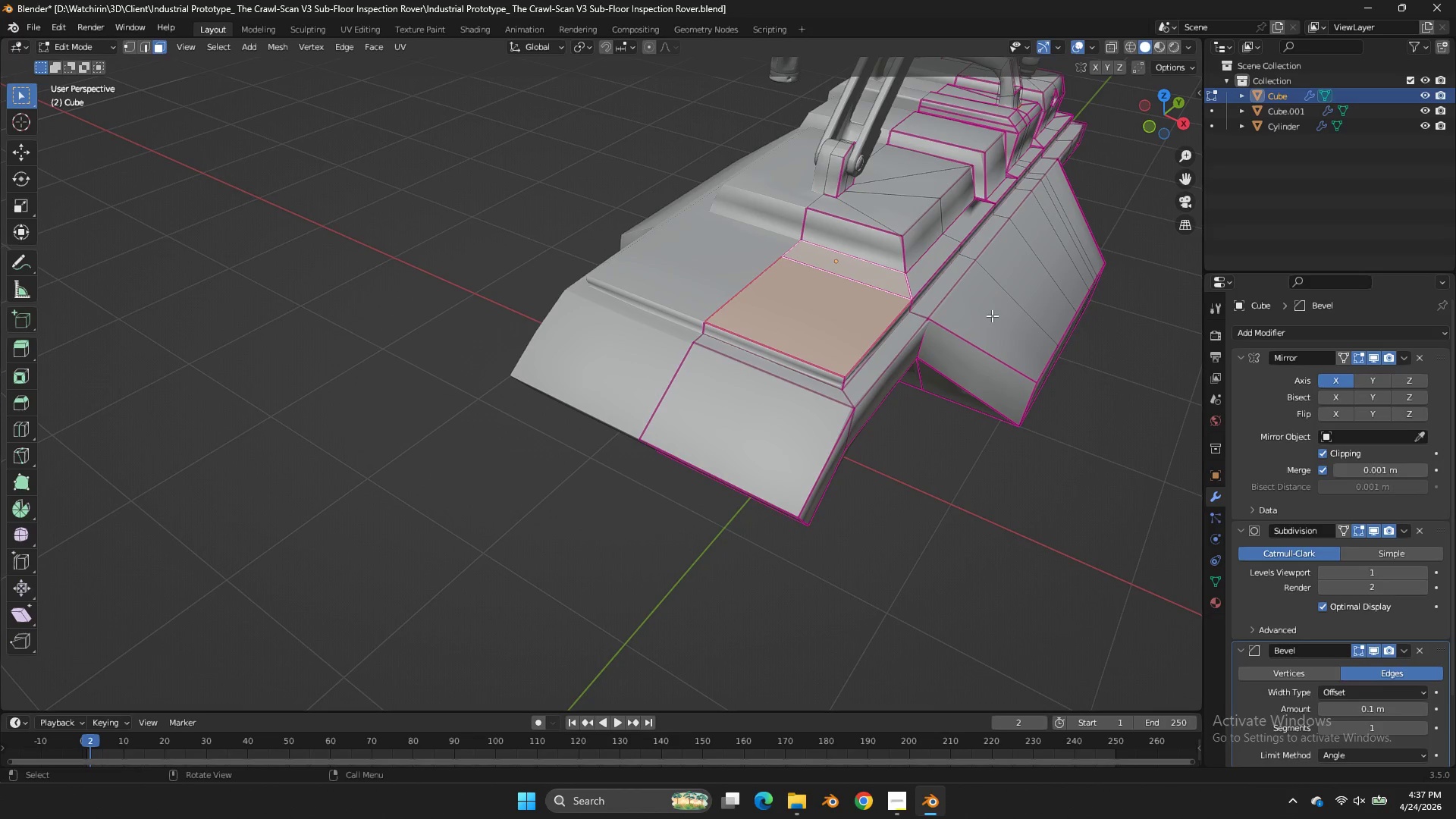 
wait(8.73)
 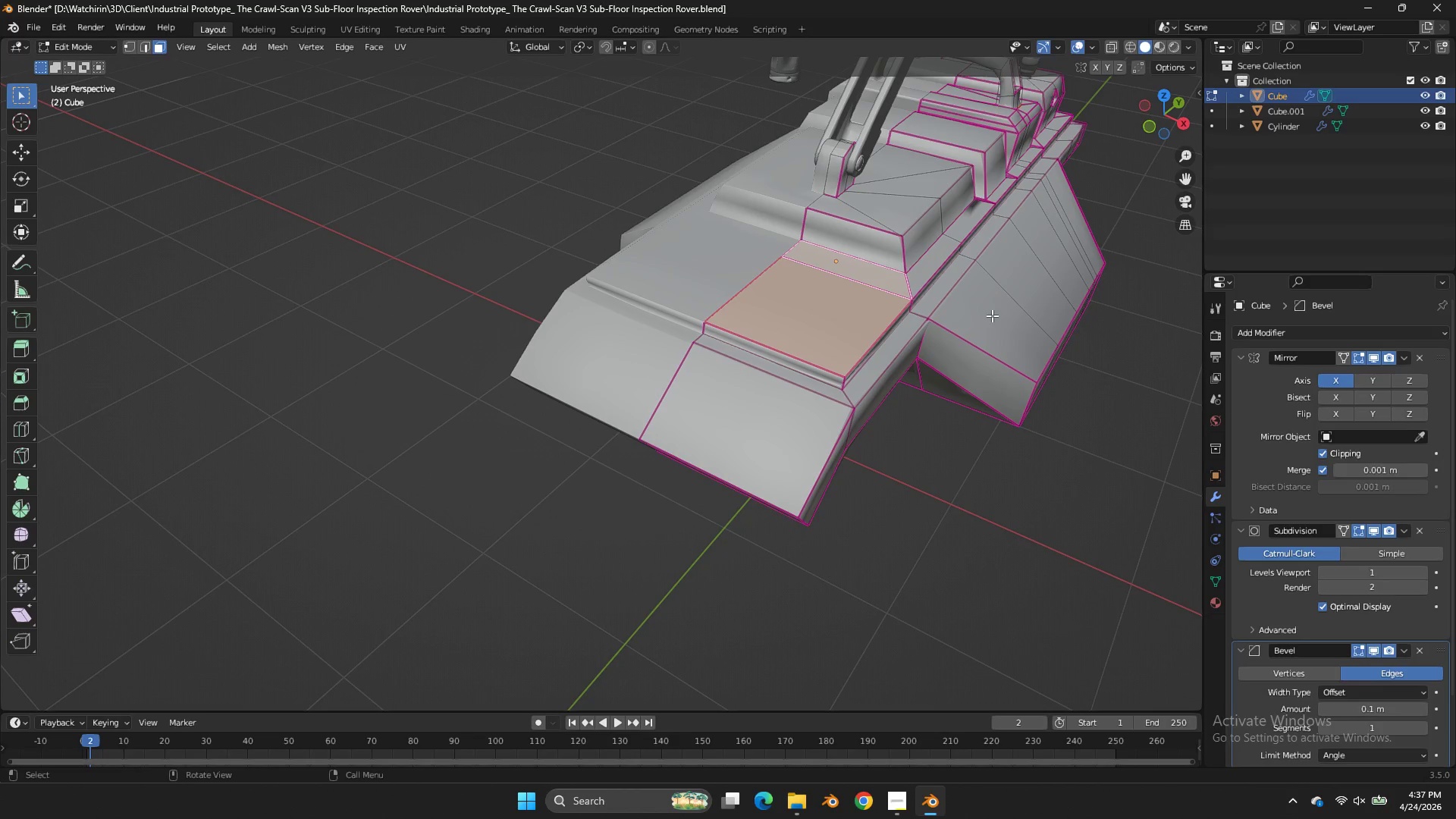 
left_click([768, 357])
 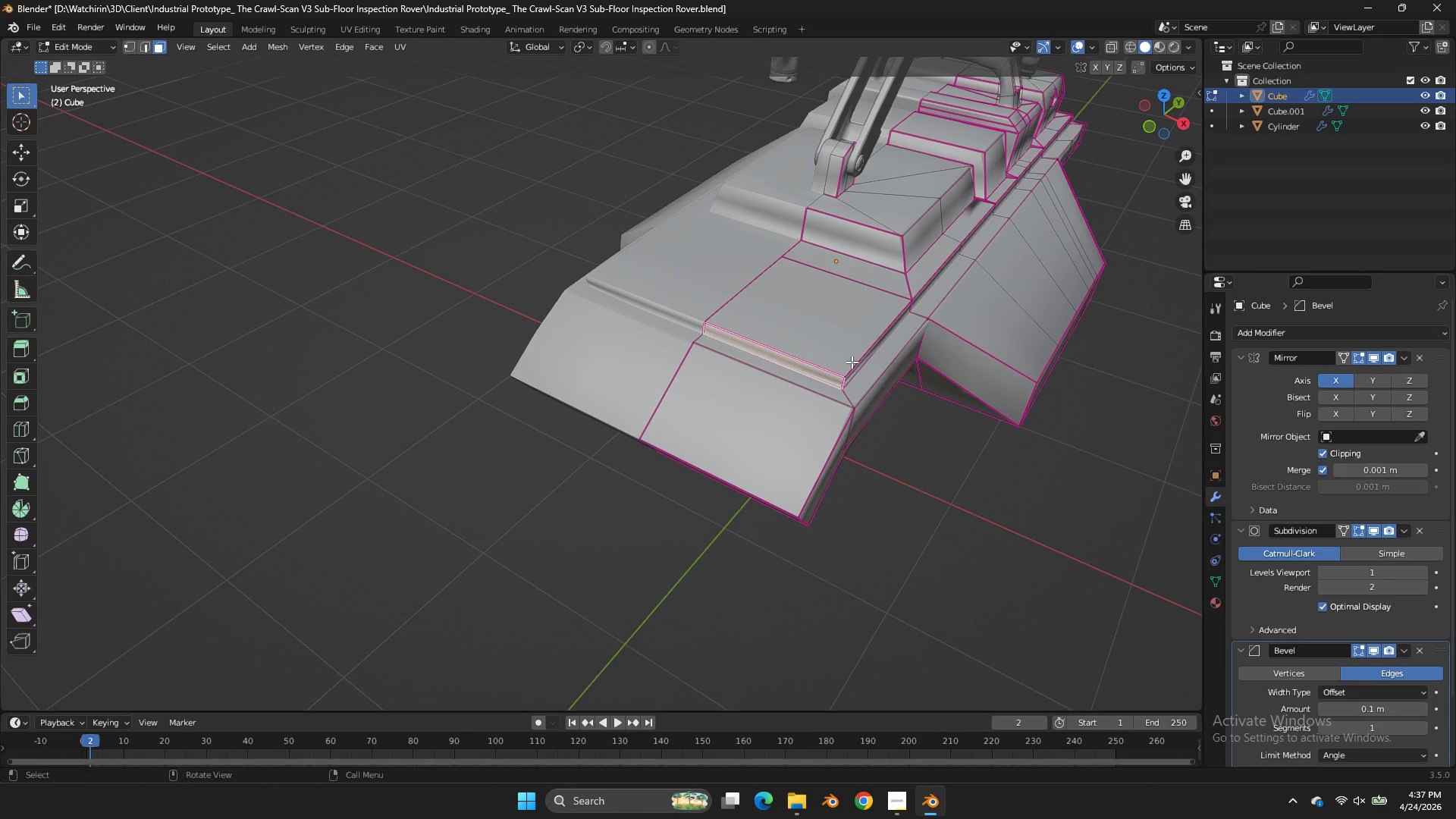 
scroll: coordinate [852, 362], scroll_direction: up, amount: 2.0
 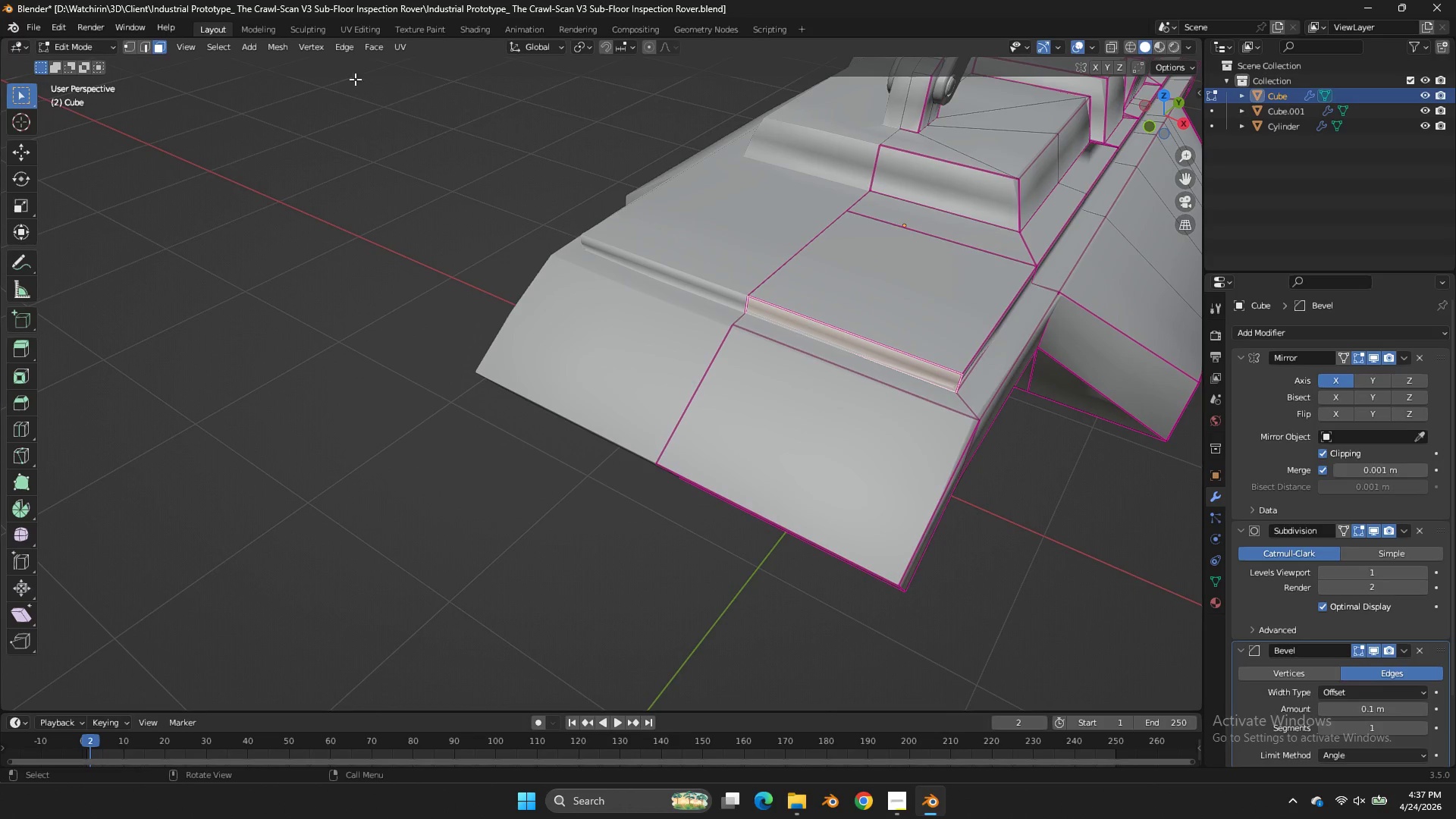 
left_click([133, 46])
 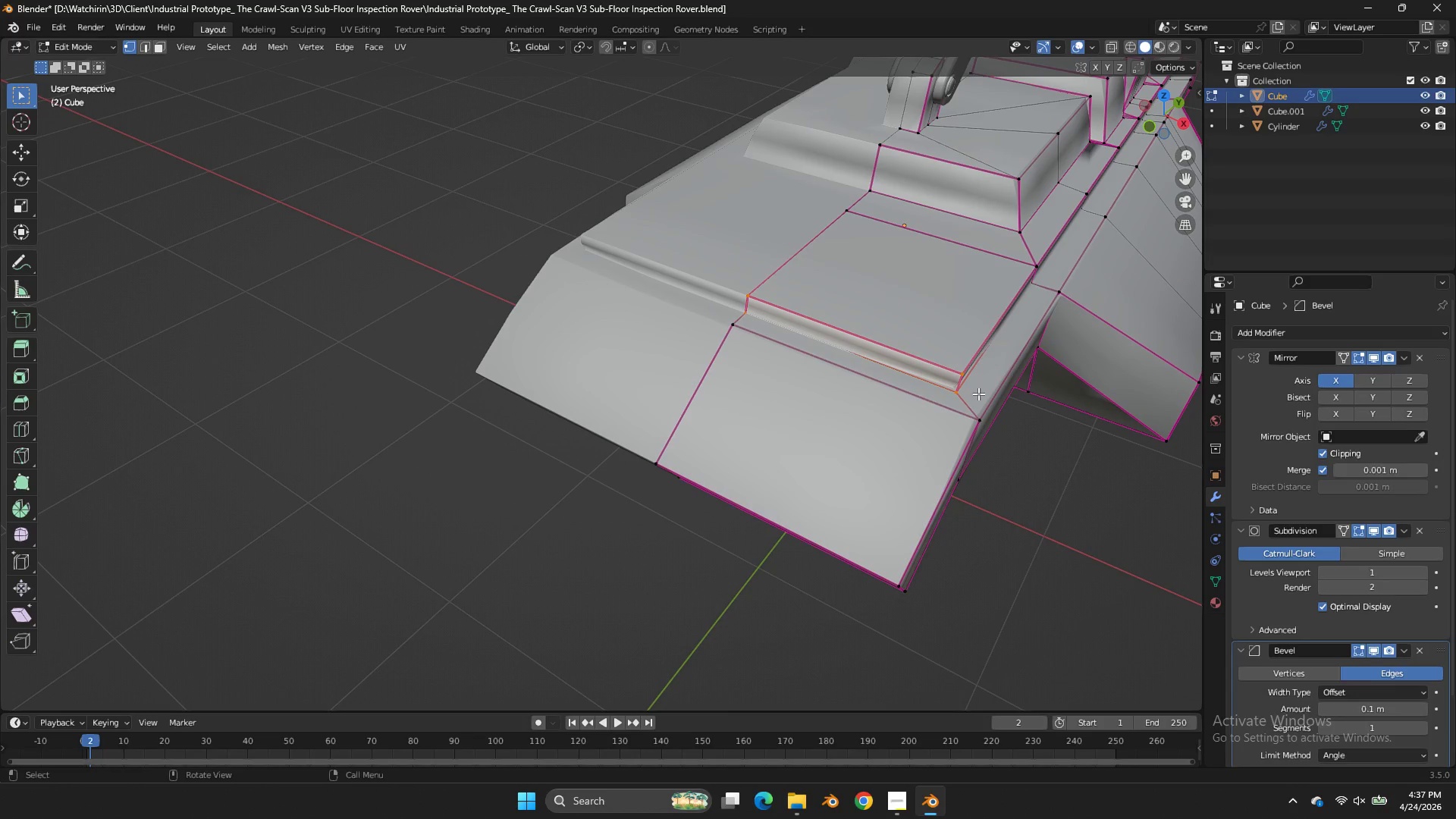 
wait(17.64)
 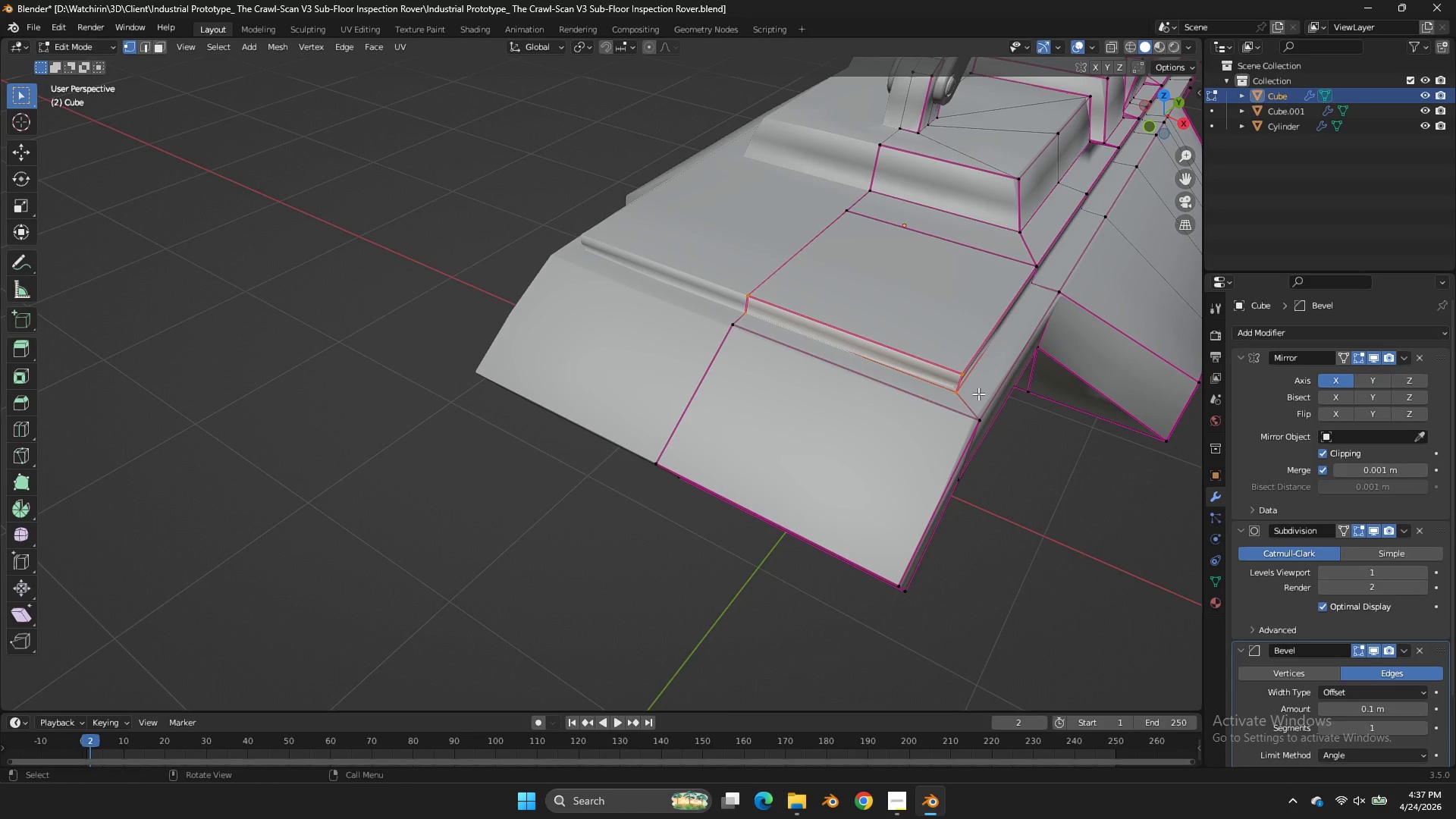 
key(K)
 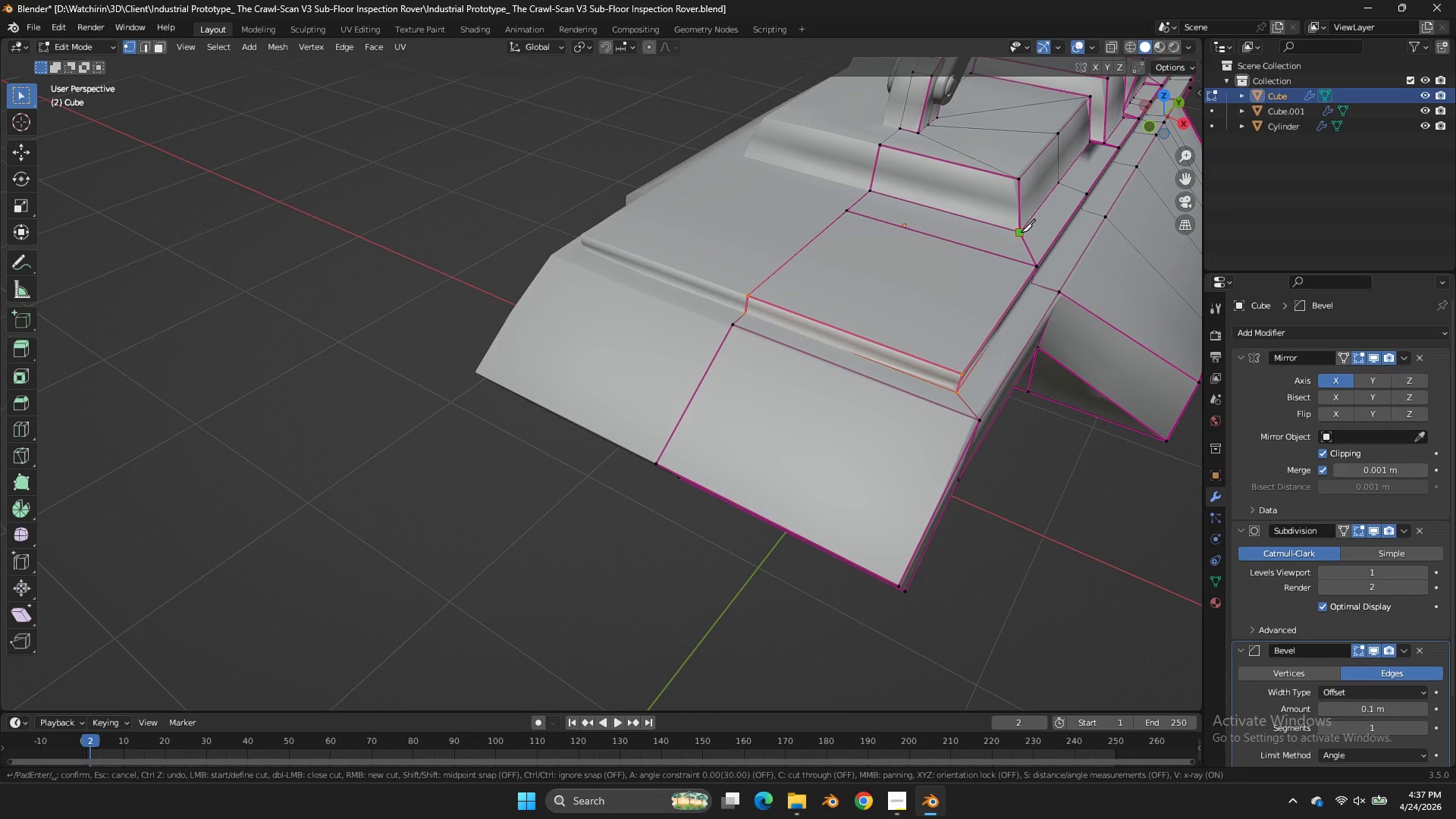 
left_click([1021, 232])
 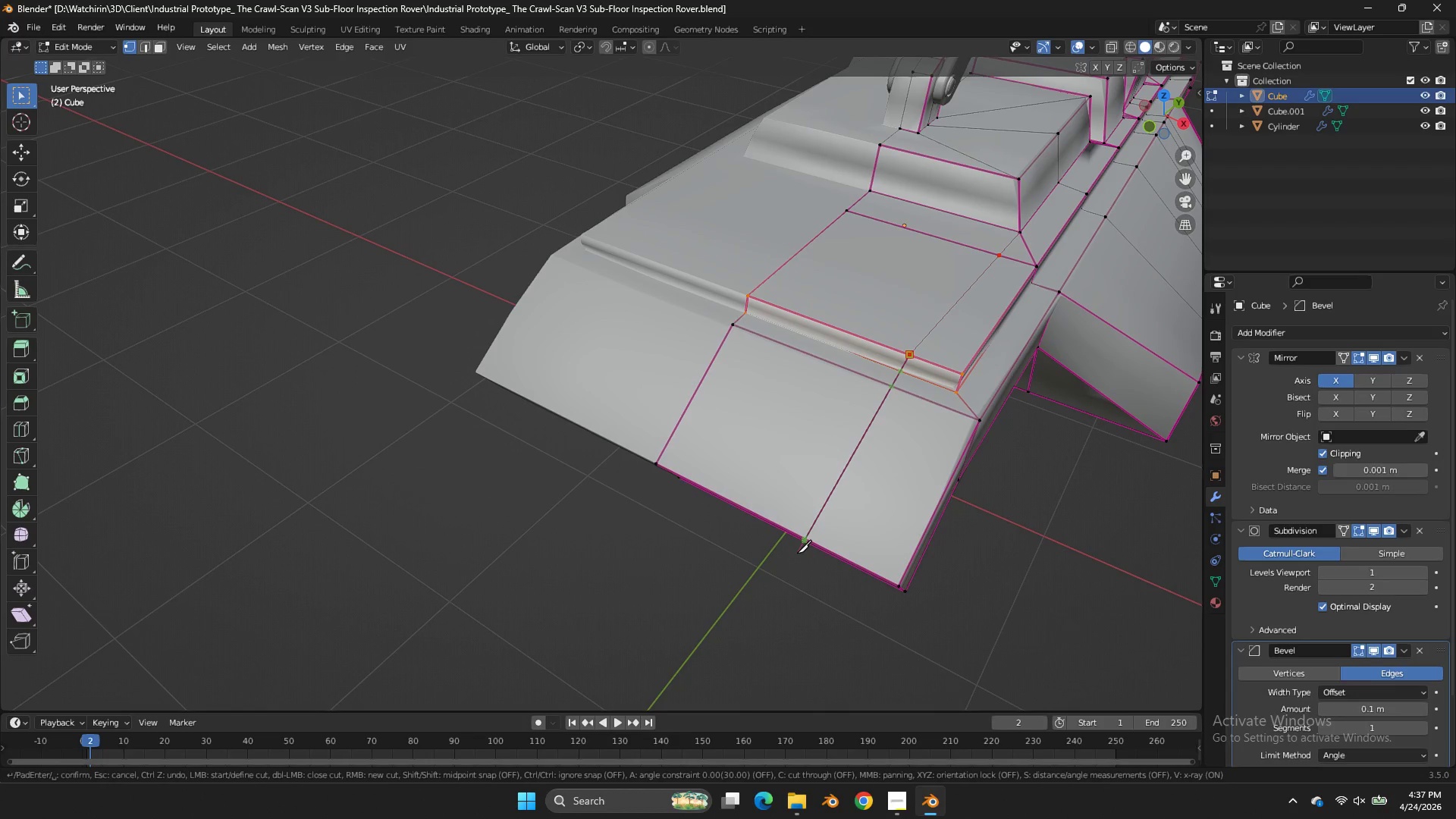 
left_click([802, 544])
 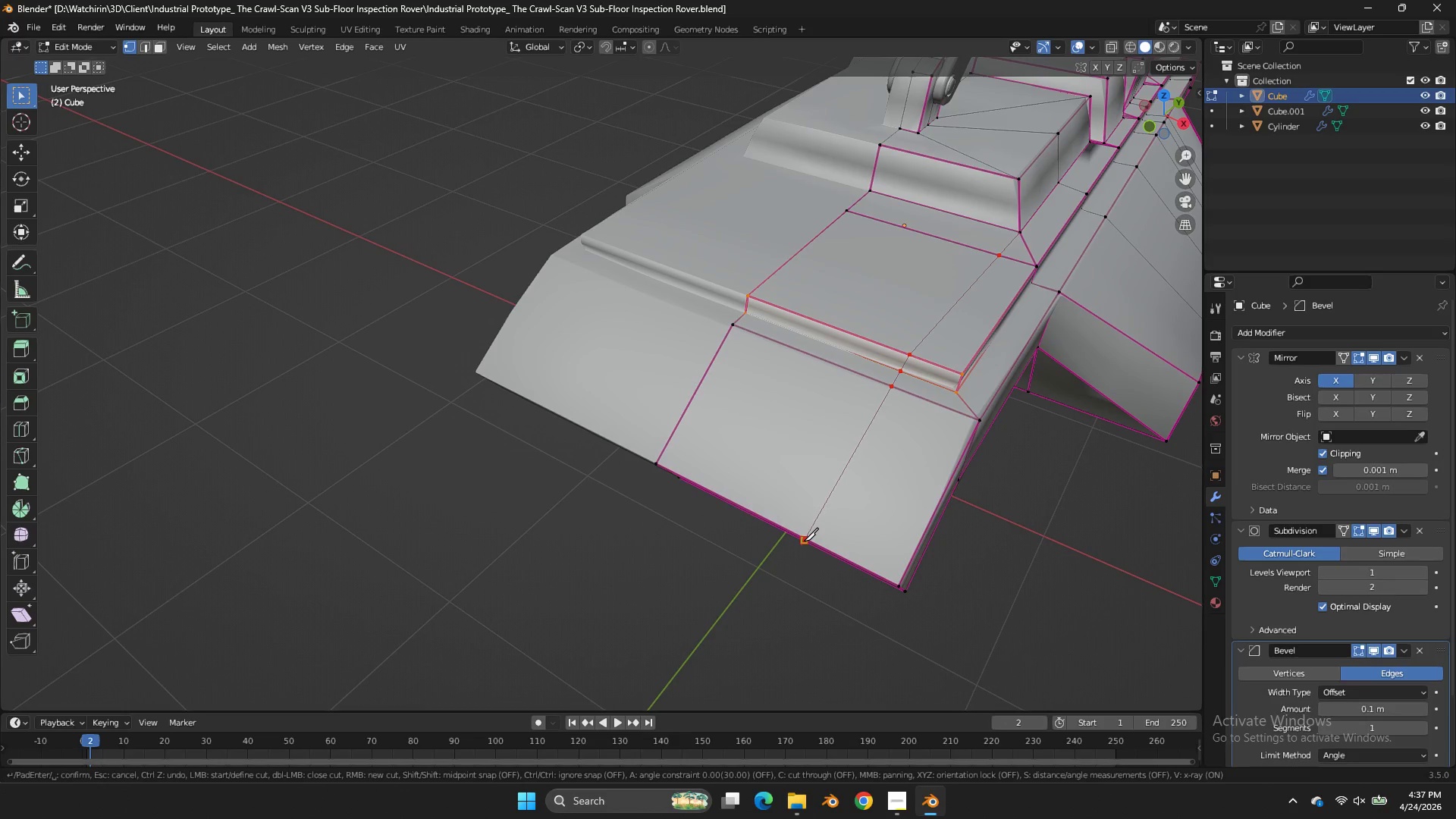 
key(Enter)
 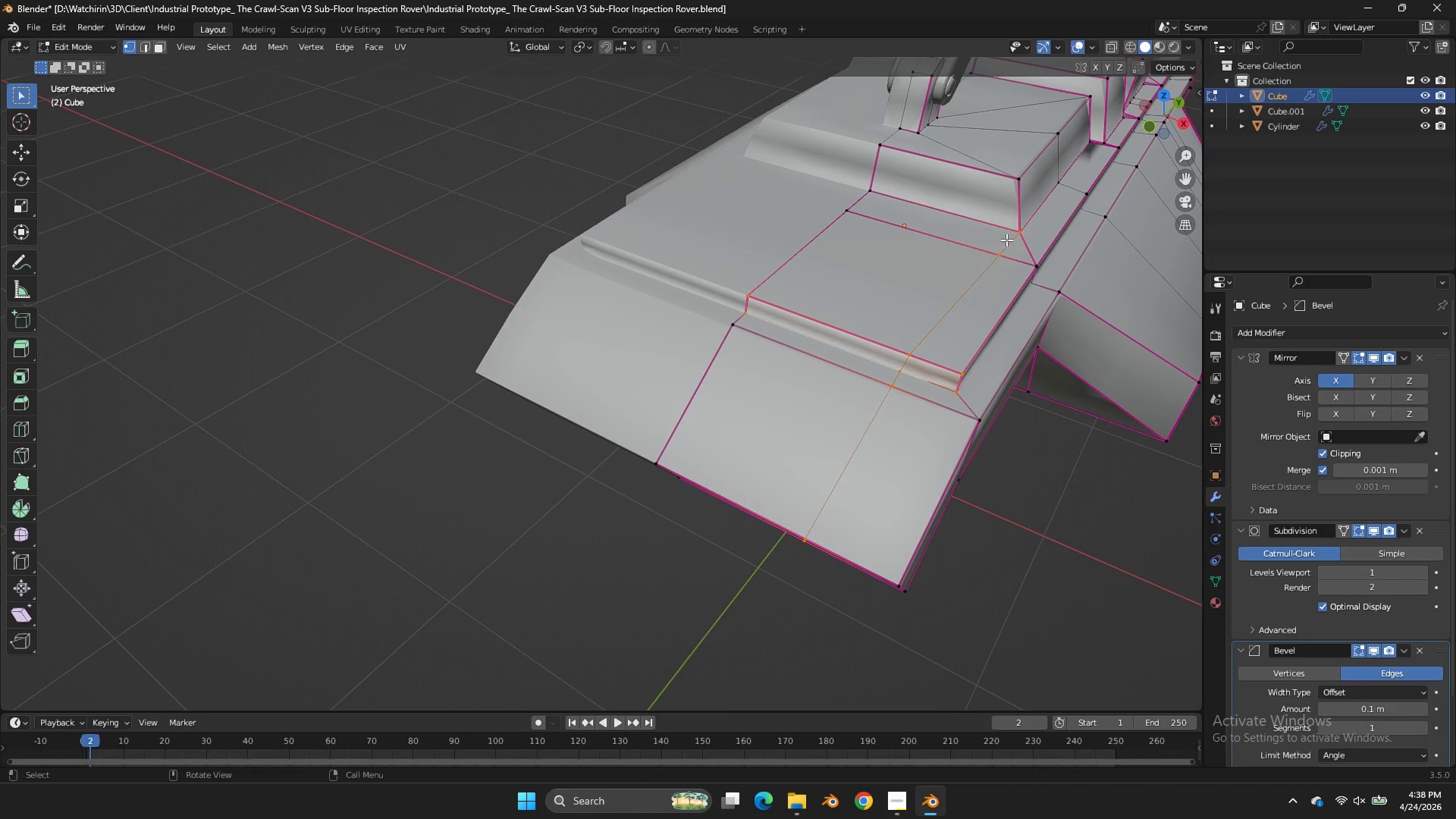 
left_click([1014, 237])
 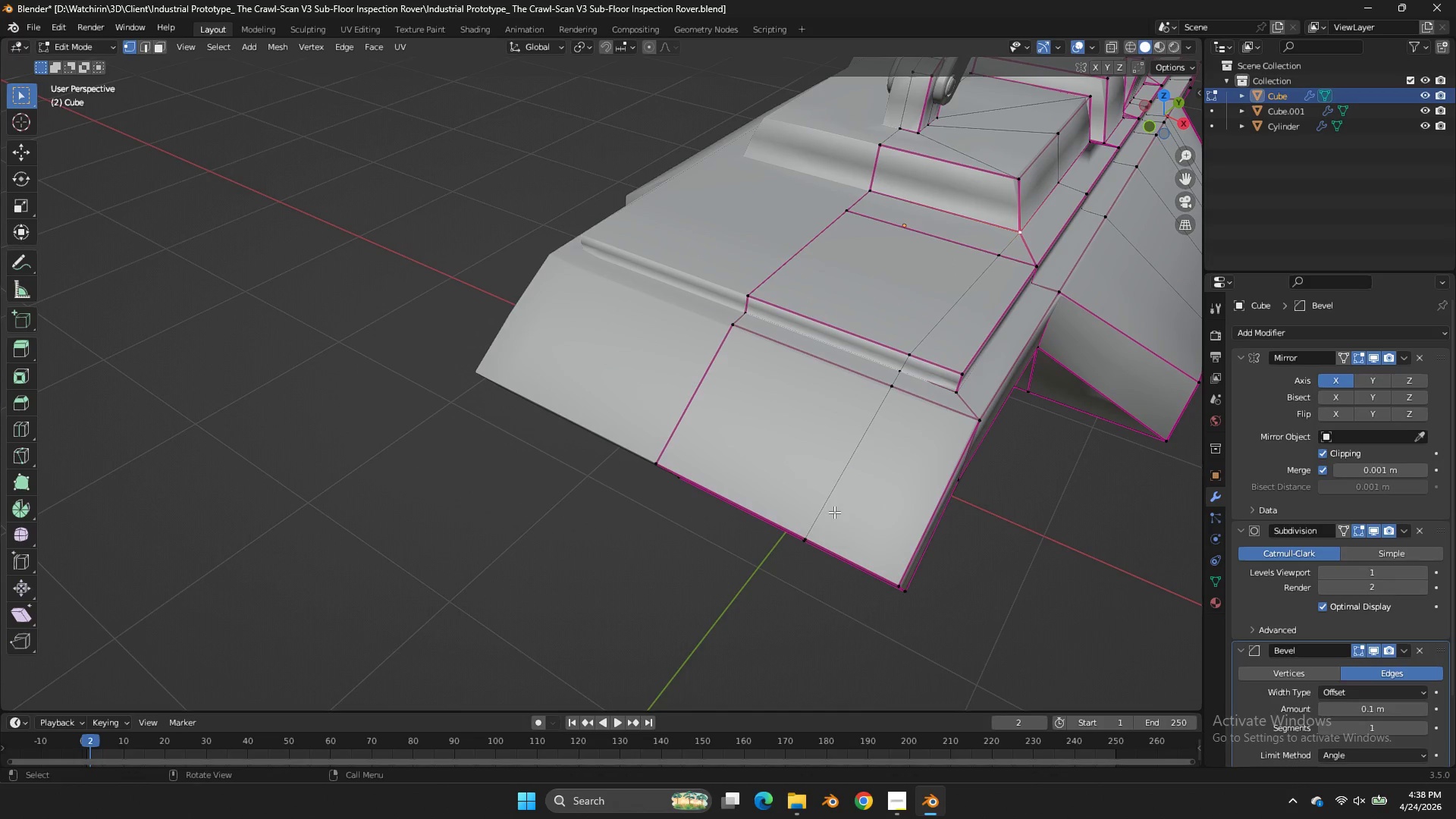 
hold_key(key=ControlLeft, duration=0.52)
left_click([804, 532])
 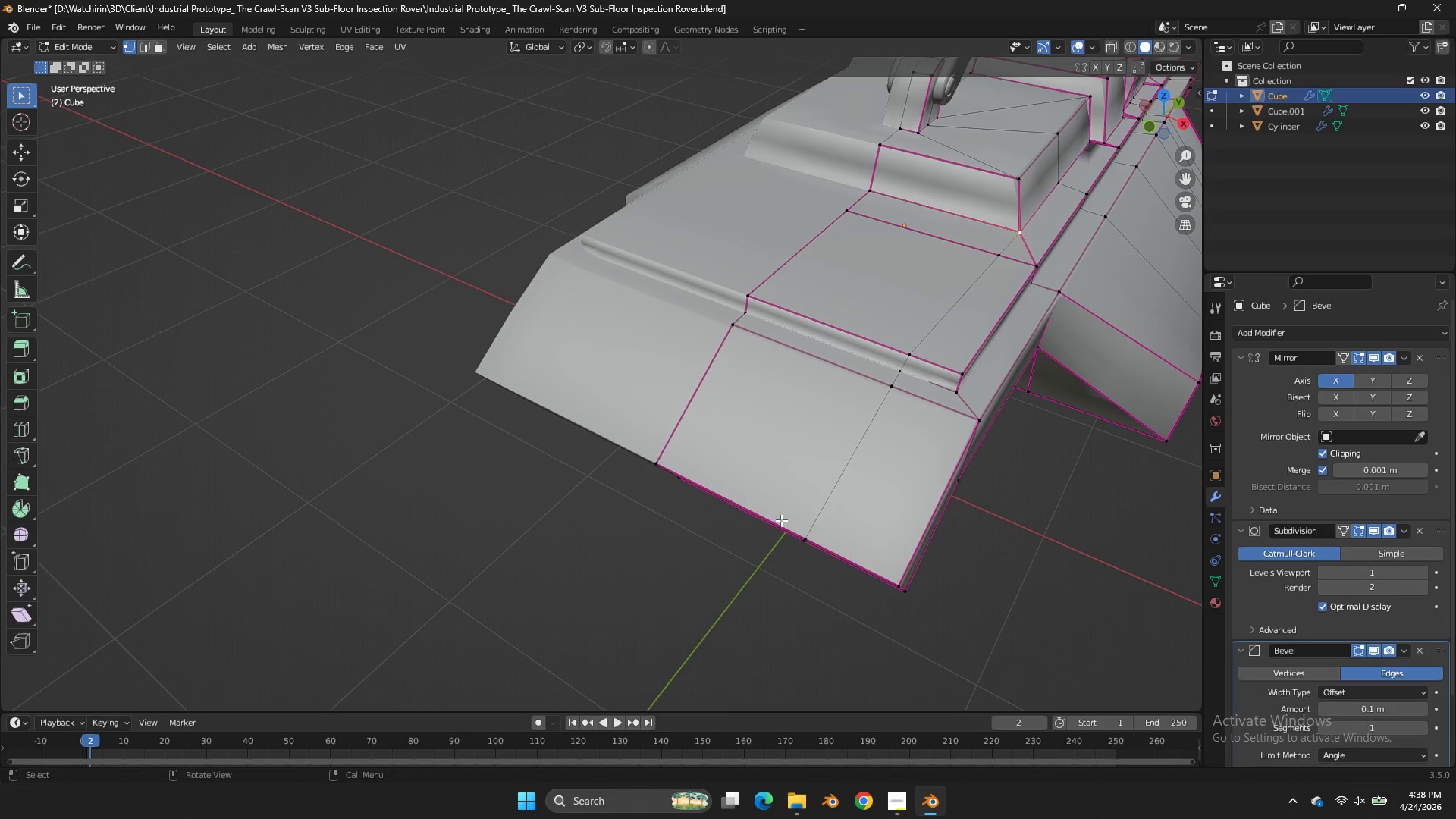 
key(Z)
 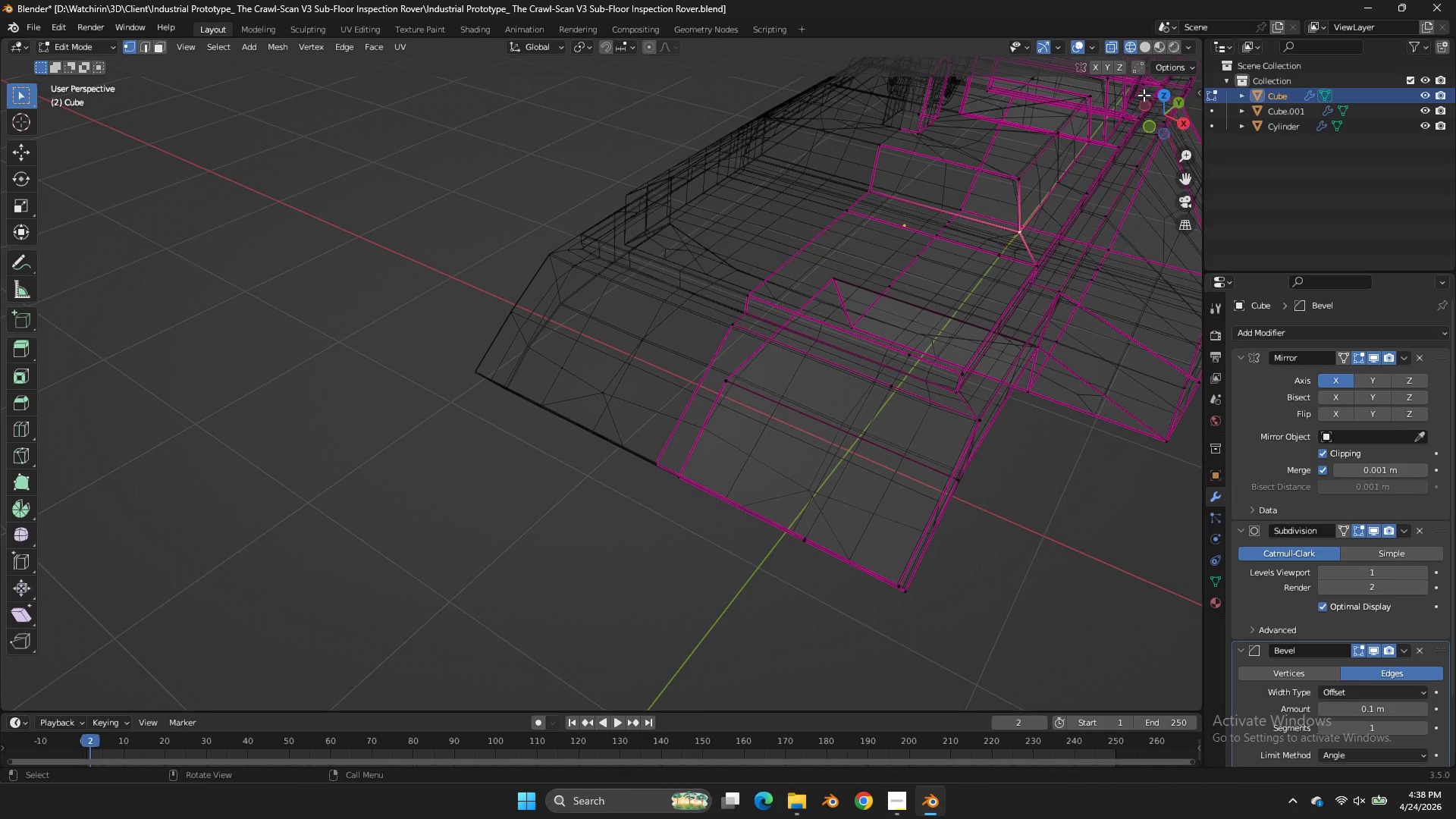 
left_click_drag(start_coordinate=[1156, 119], to_coordinate=[1082, 615])
 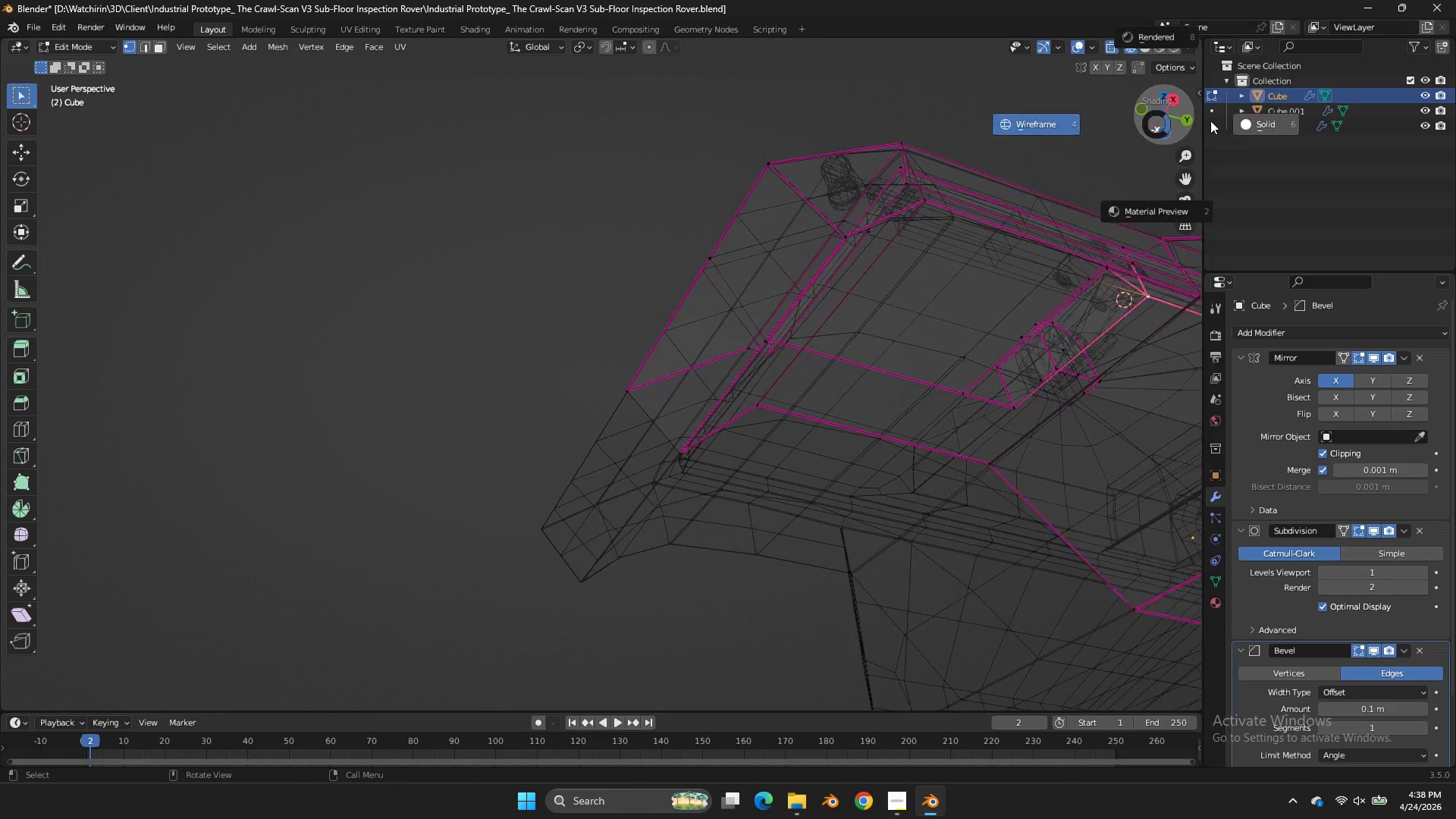 
key(Z)
 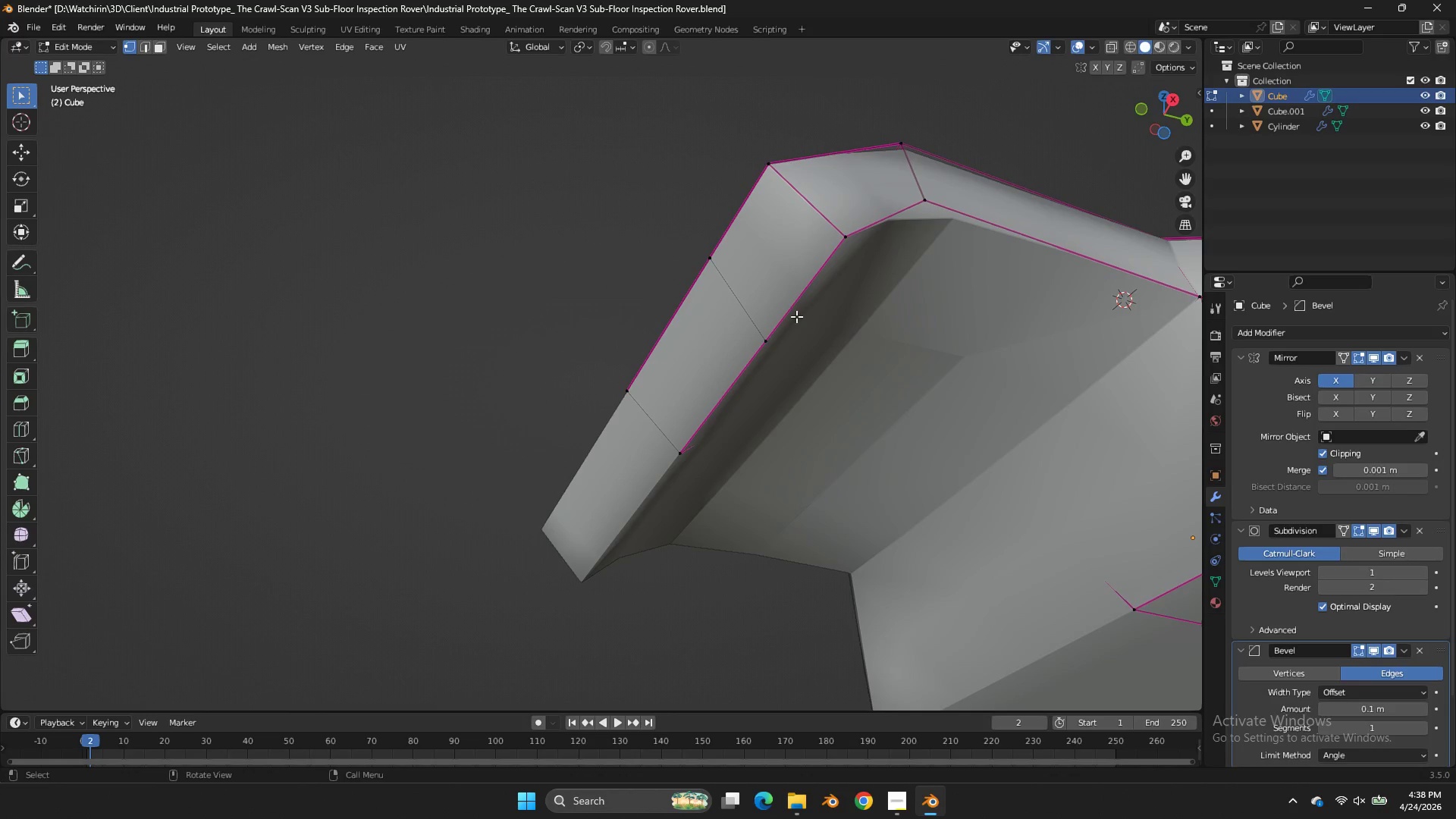 
hold_key(key=ControlLeft, duration=0.53)
left_click([783, 337])
 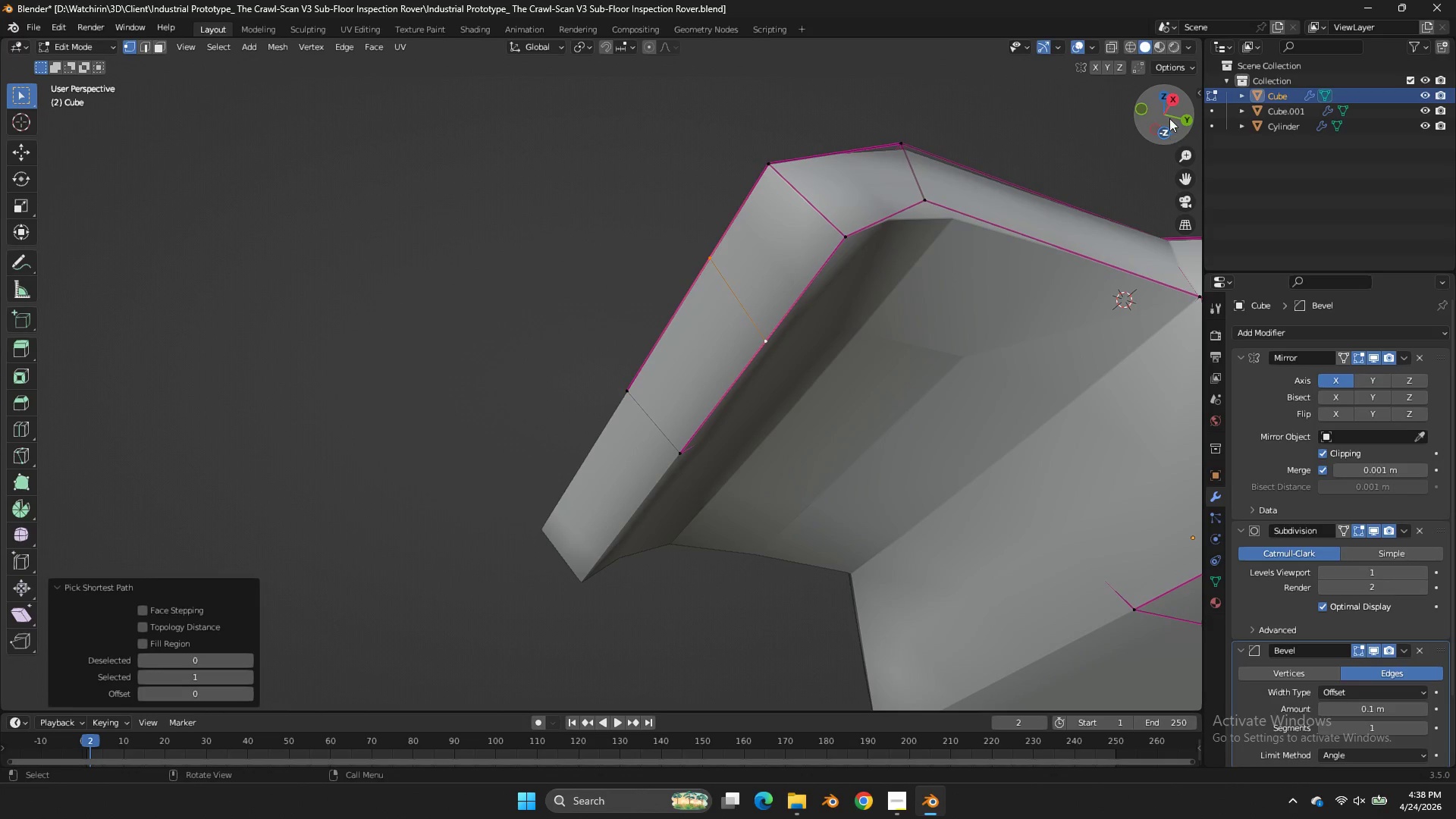 
left_click_drag(start_coordinate=[1169, 120], to_coordinate=[80, 274])
 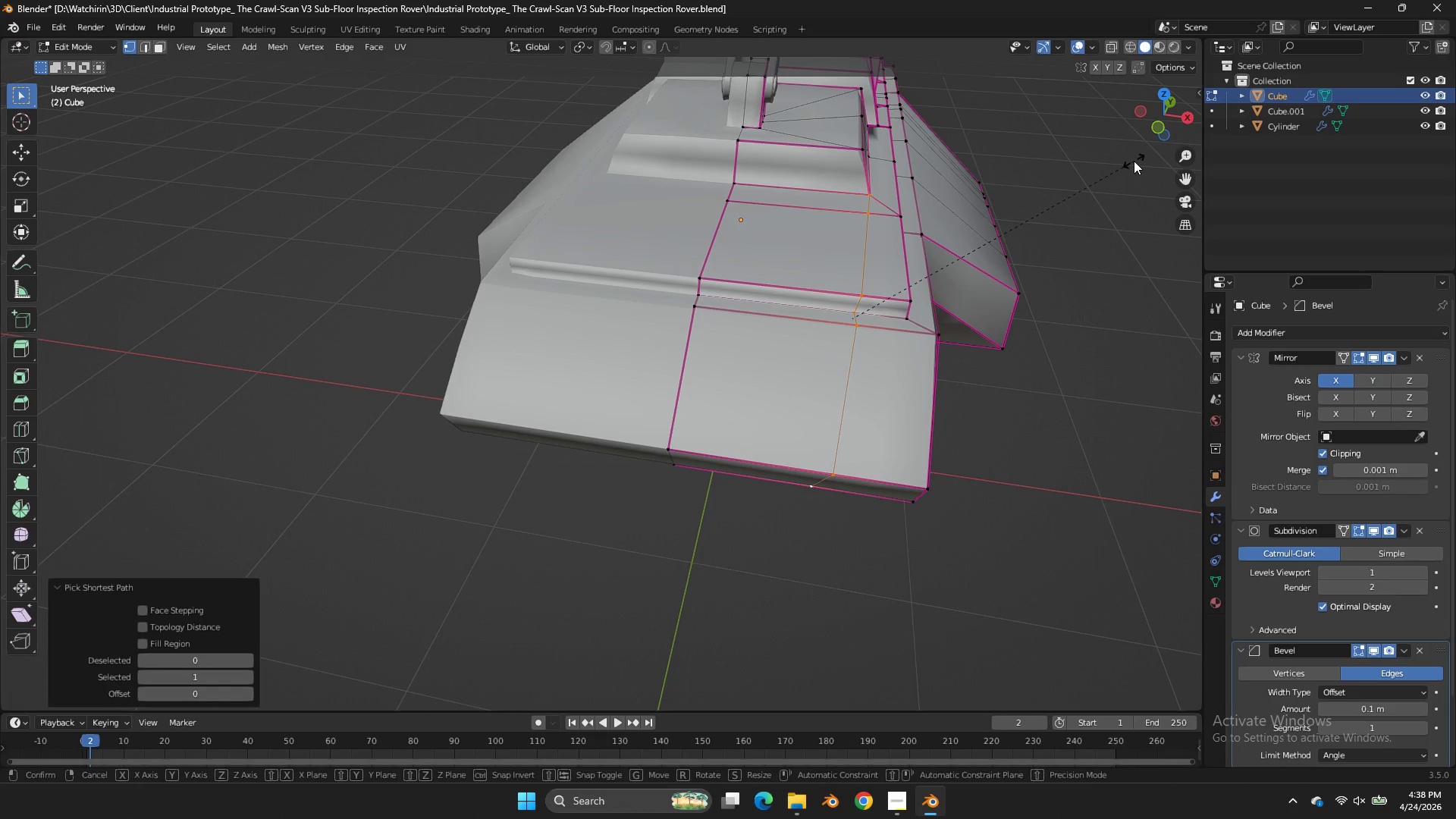 
type(sx0)
 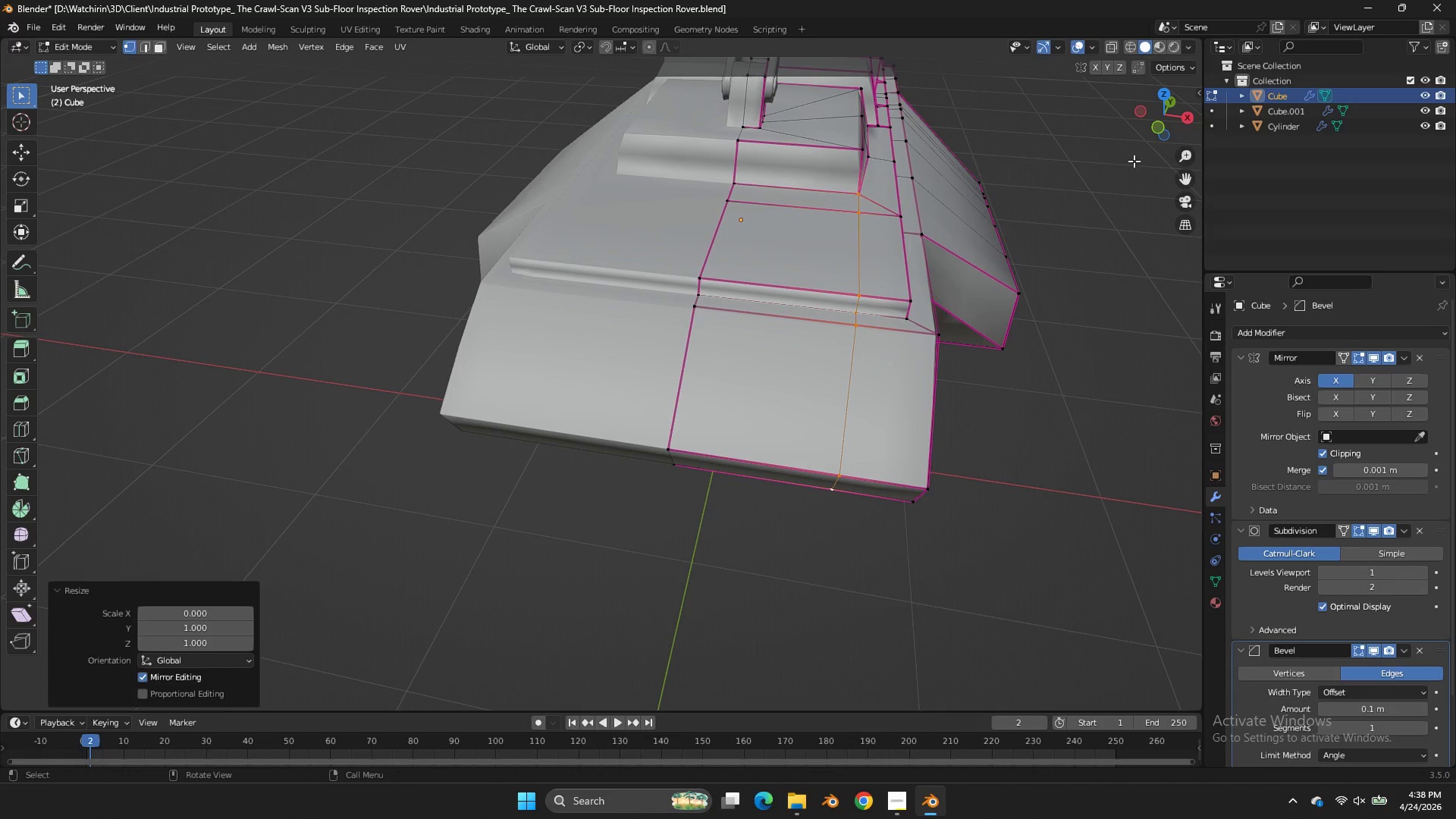 
key(Enter)
 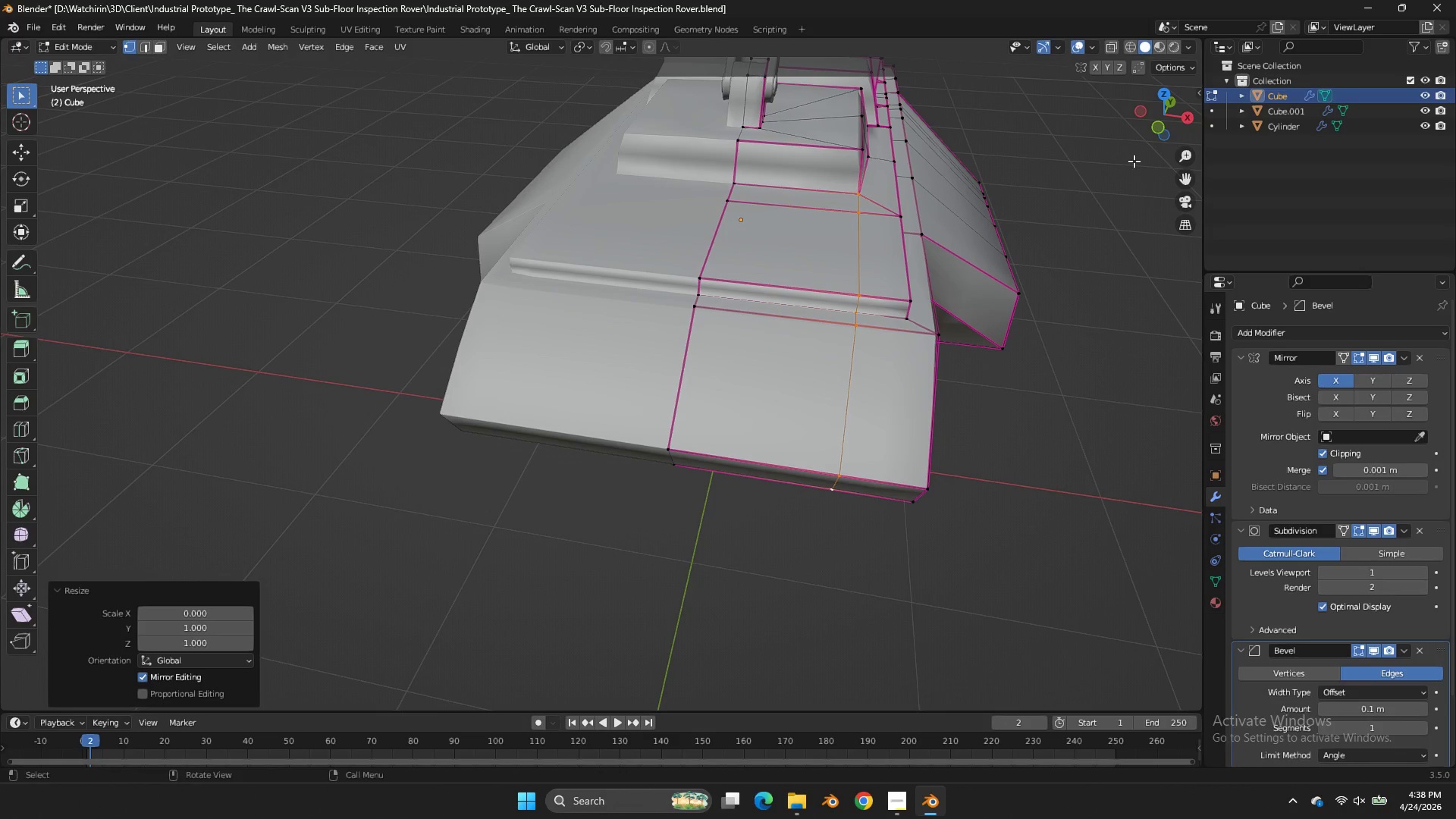 
key(Control+Z)
 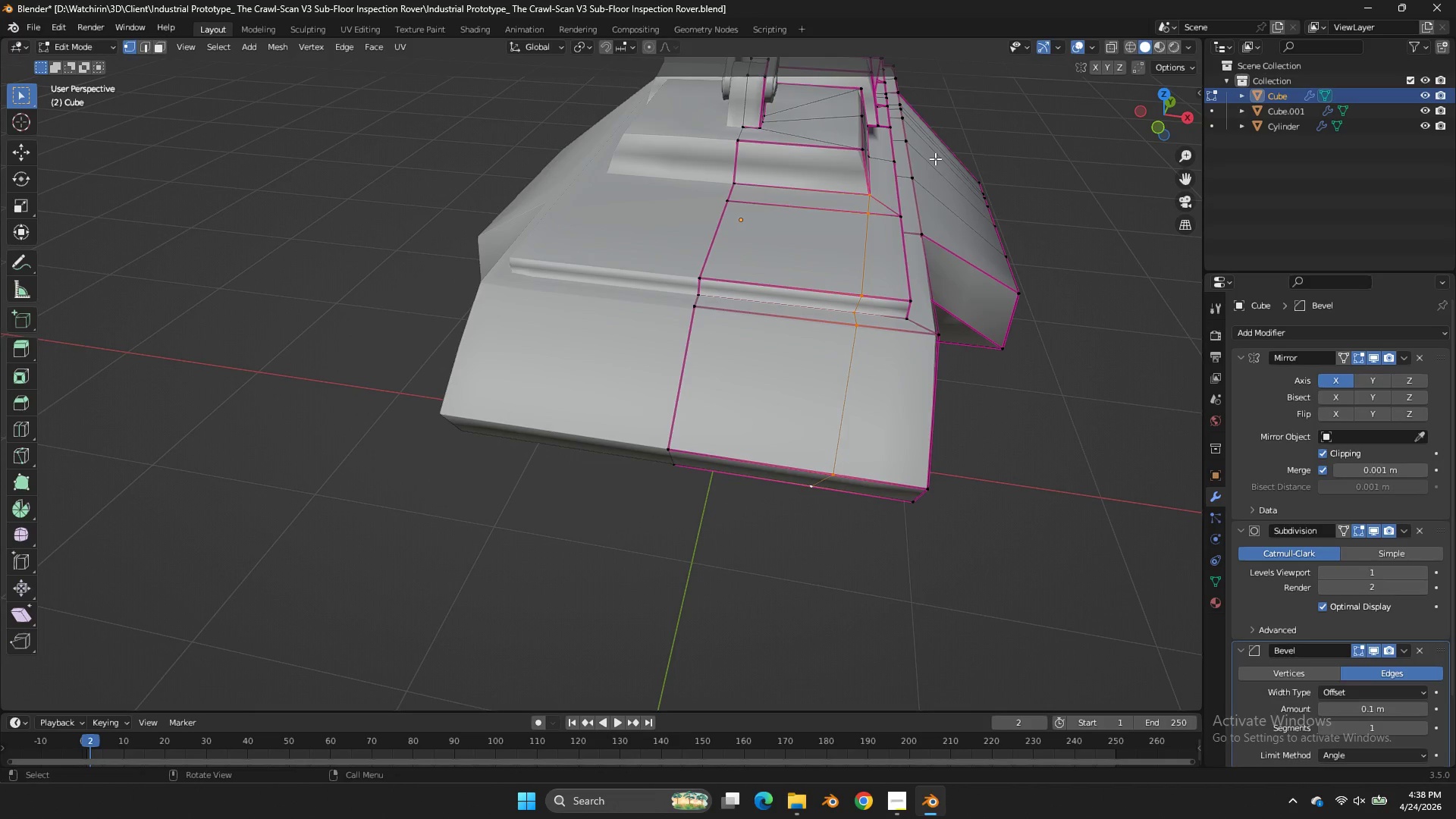 
key(Z)
 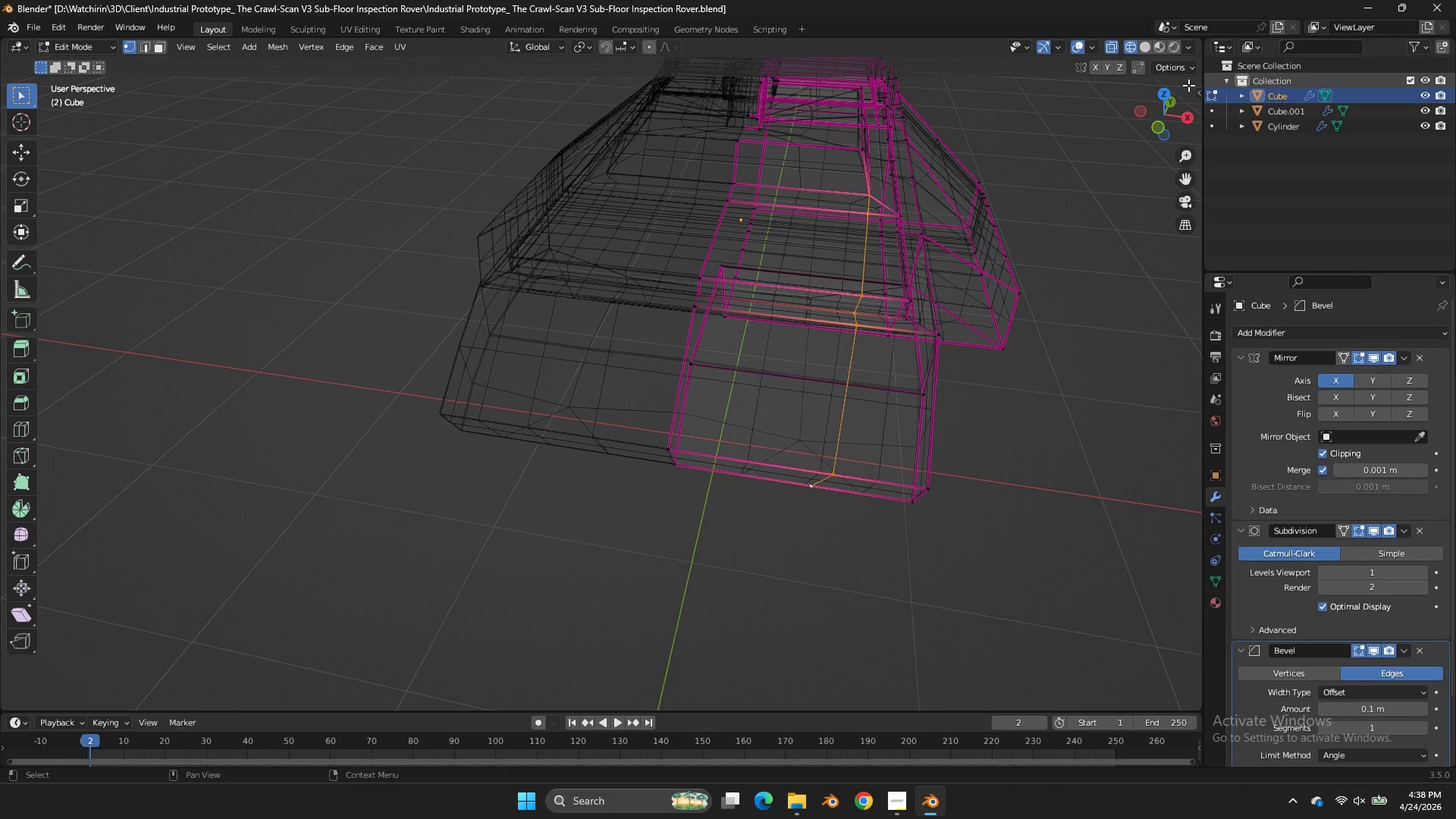 
left_click_drag(start_coordinate=[1153, 115], to_coordinate=[1105, 113])
 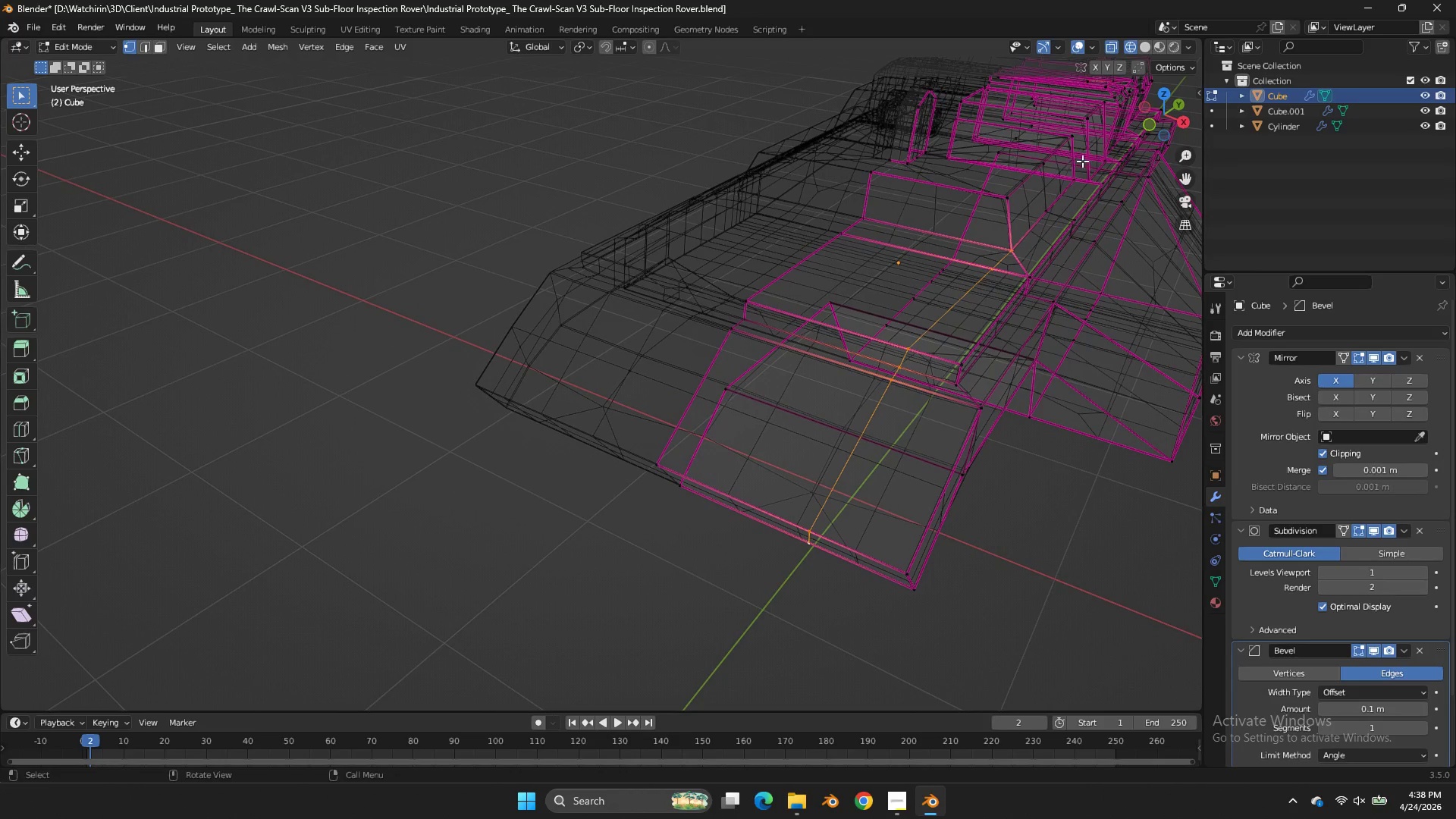 
type(zs)
 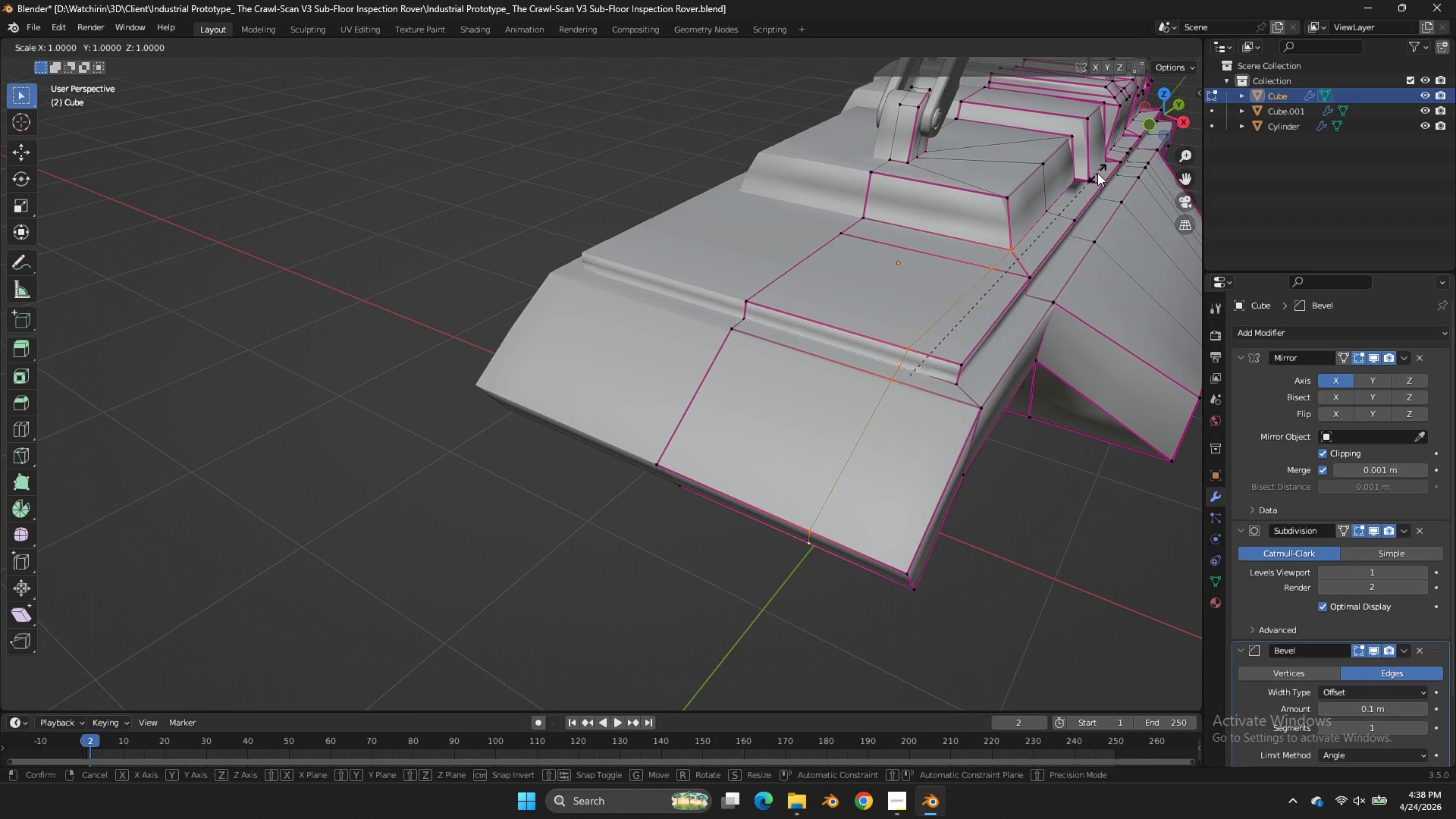 
right_click([1097, 173])
 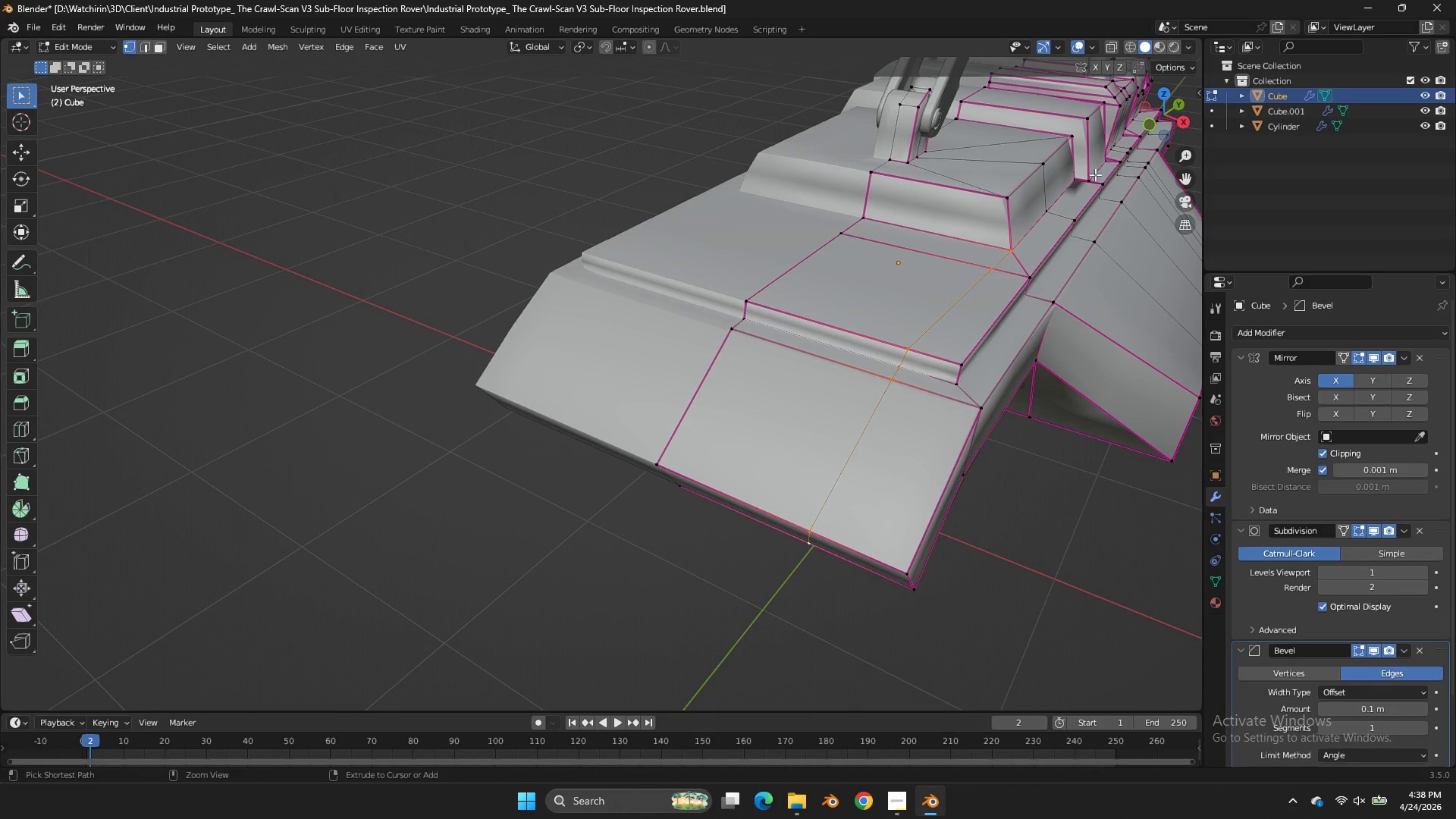 
key(Control+Z)
 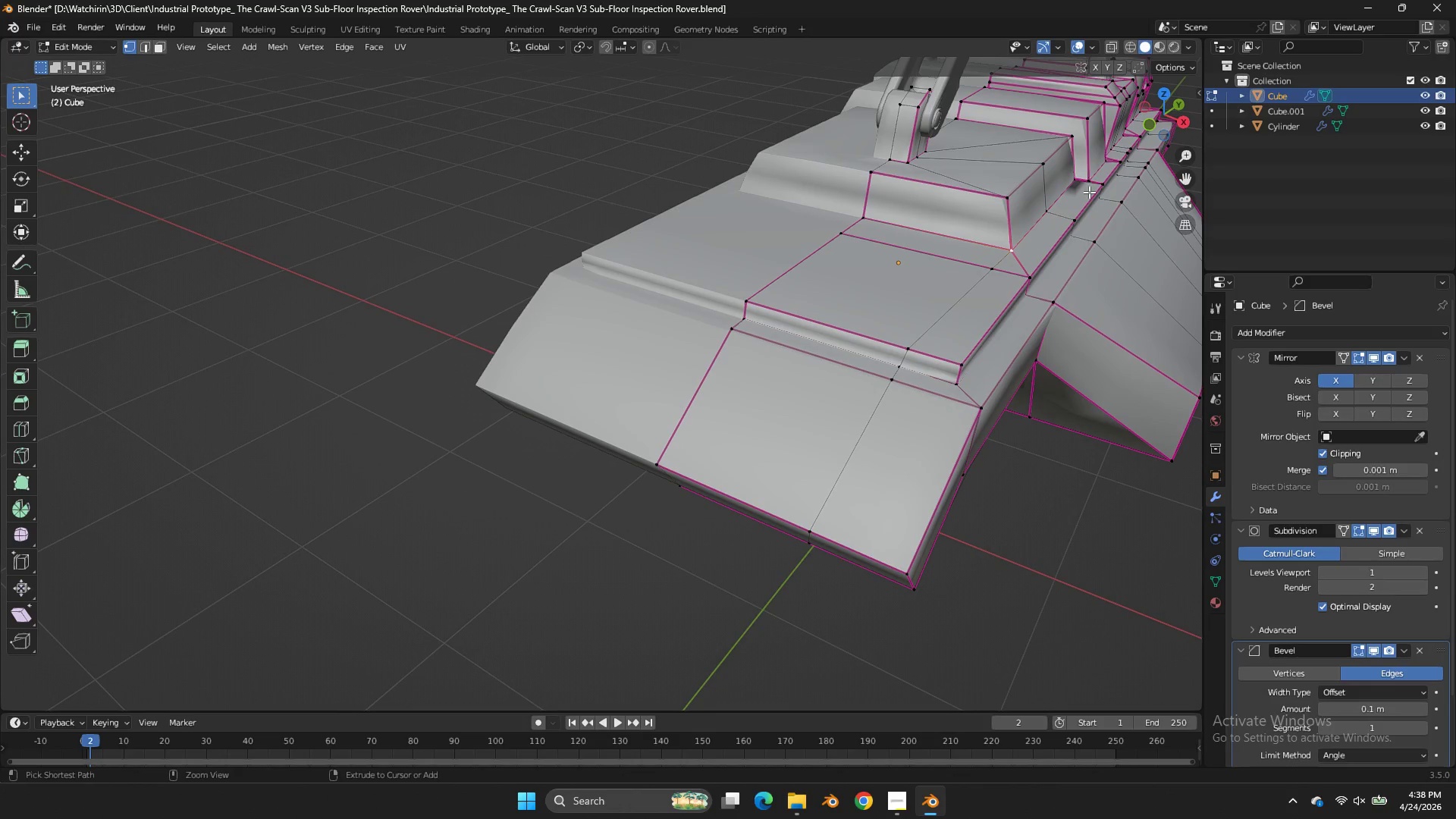 
key(Control+Z)
 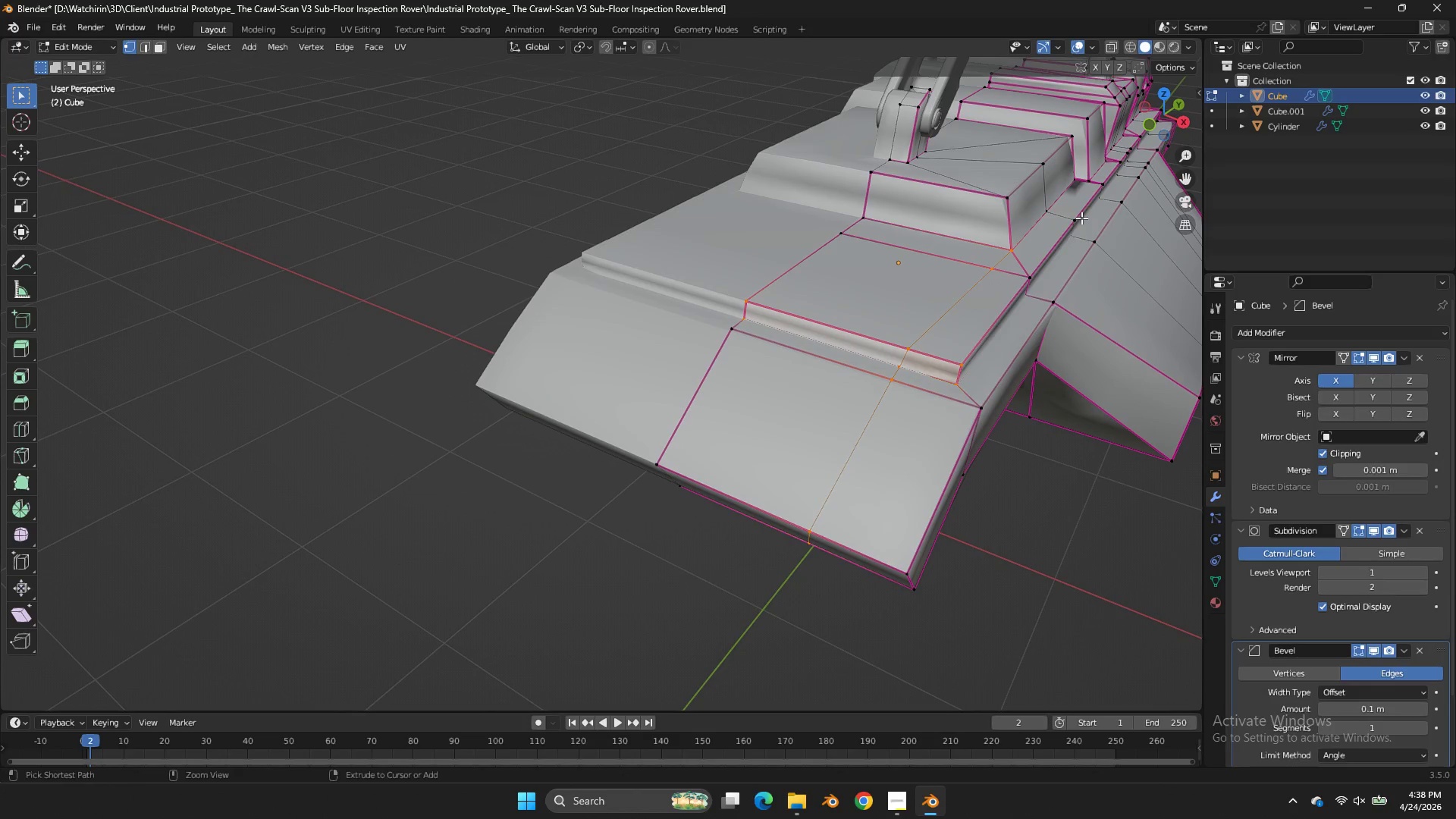 
key(Control+Z)
 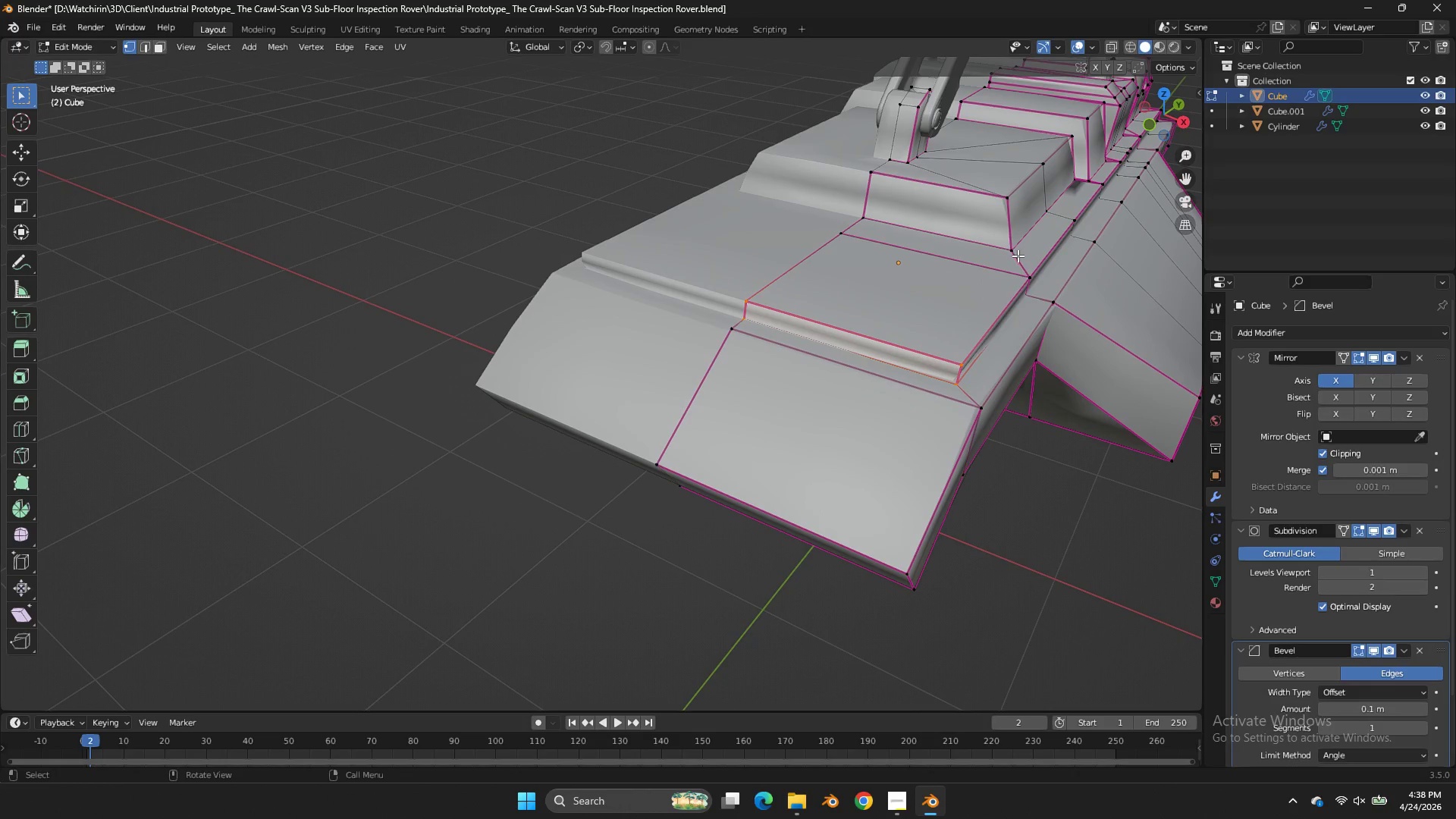 
left_click([1018, 251])
 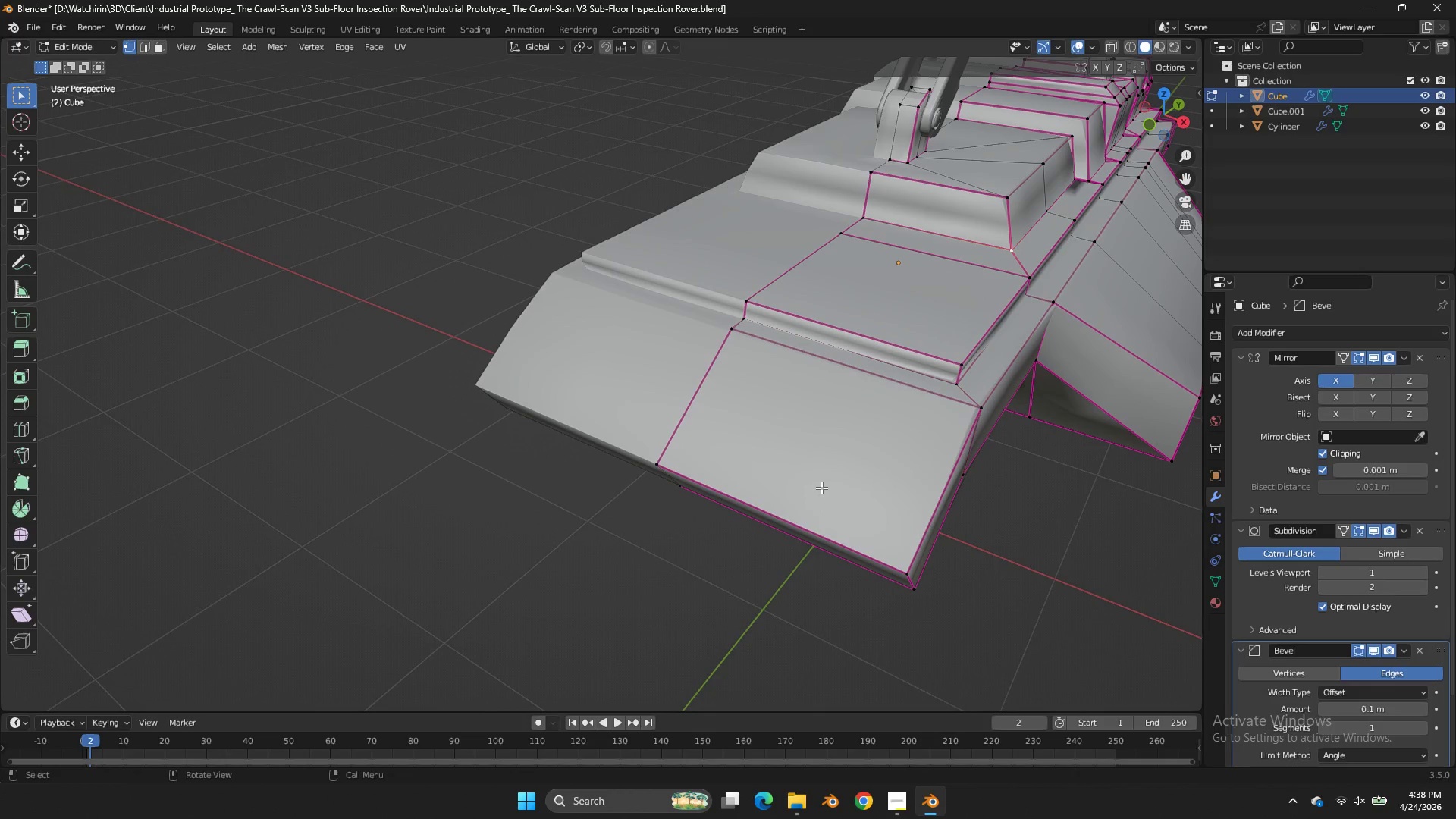 
left_click([673, 466])
 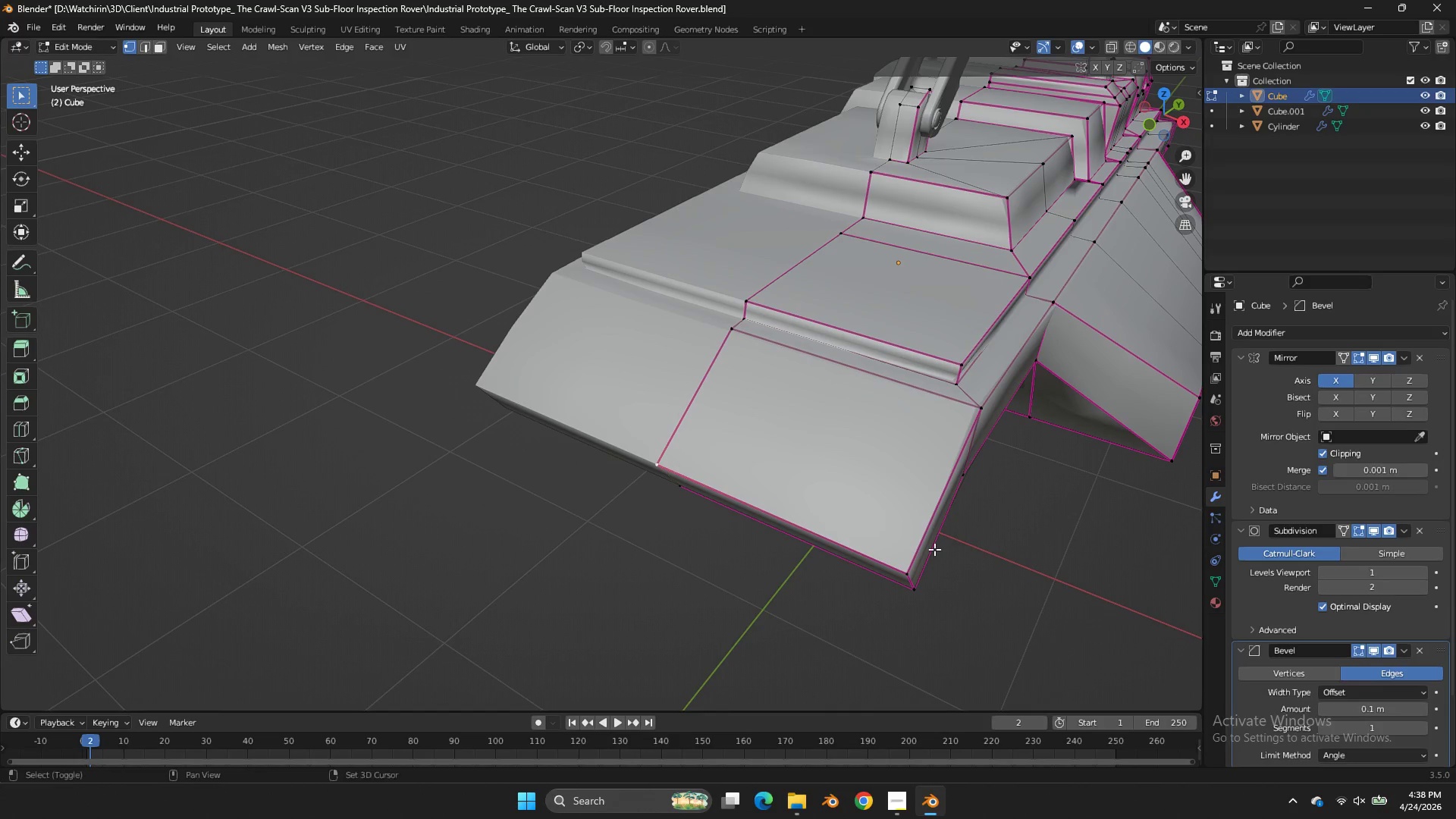 
hold_key(key=ShiftLeft, duration=0.8)
 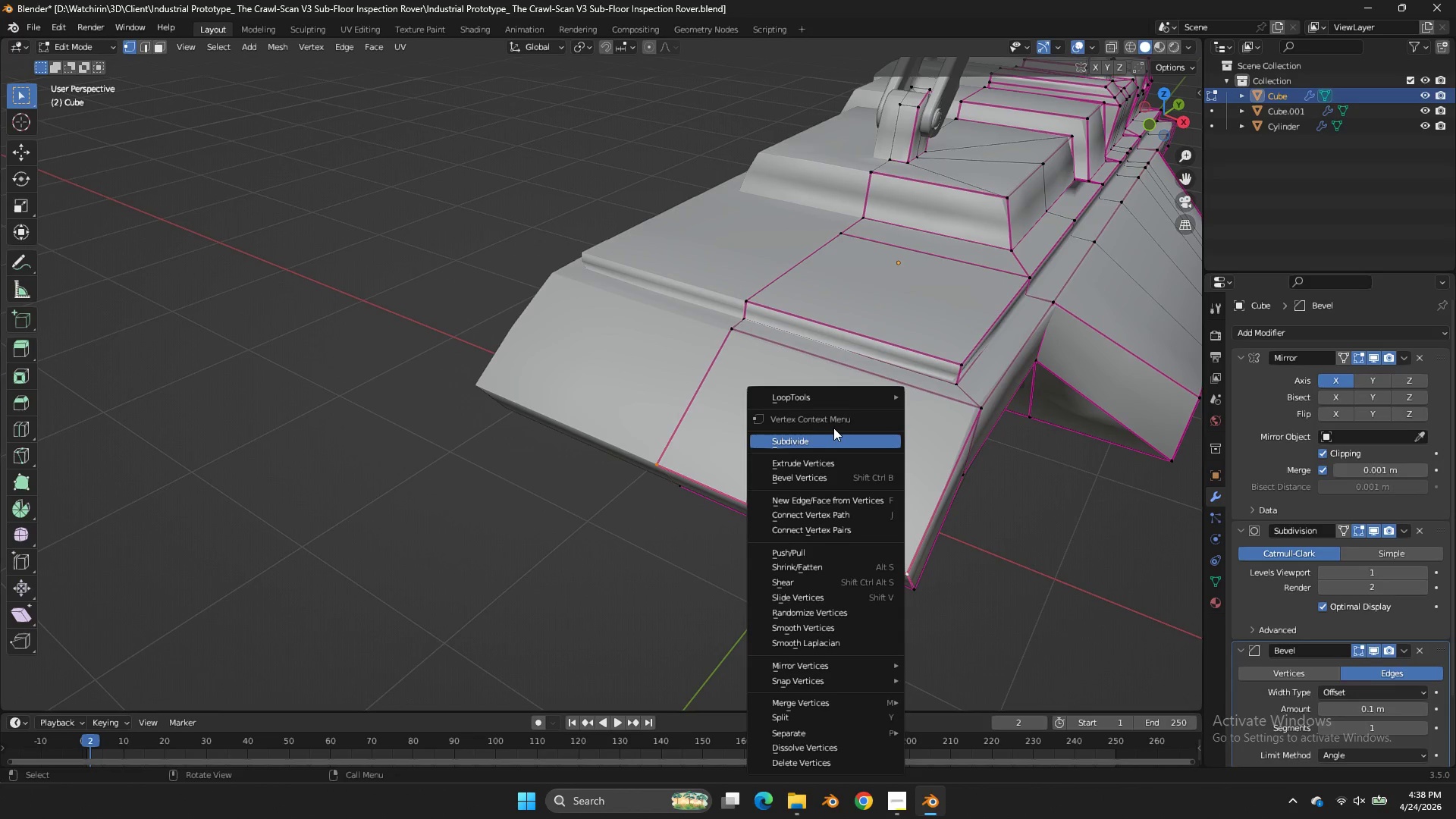 
left_click([833, 428])
 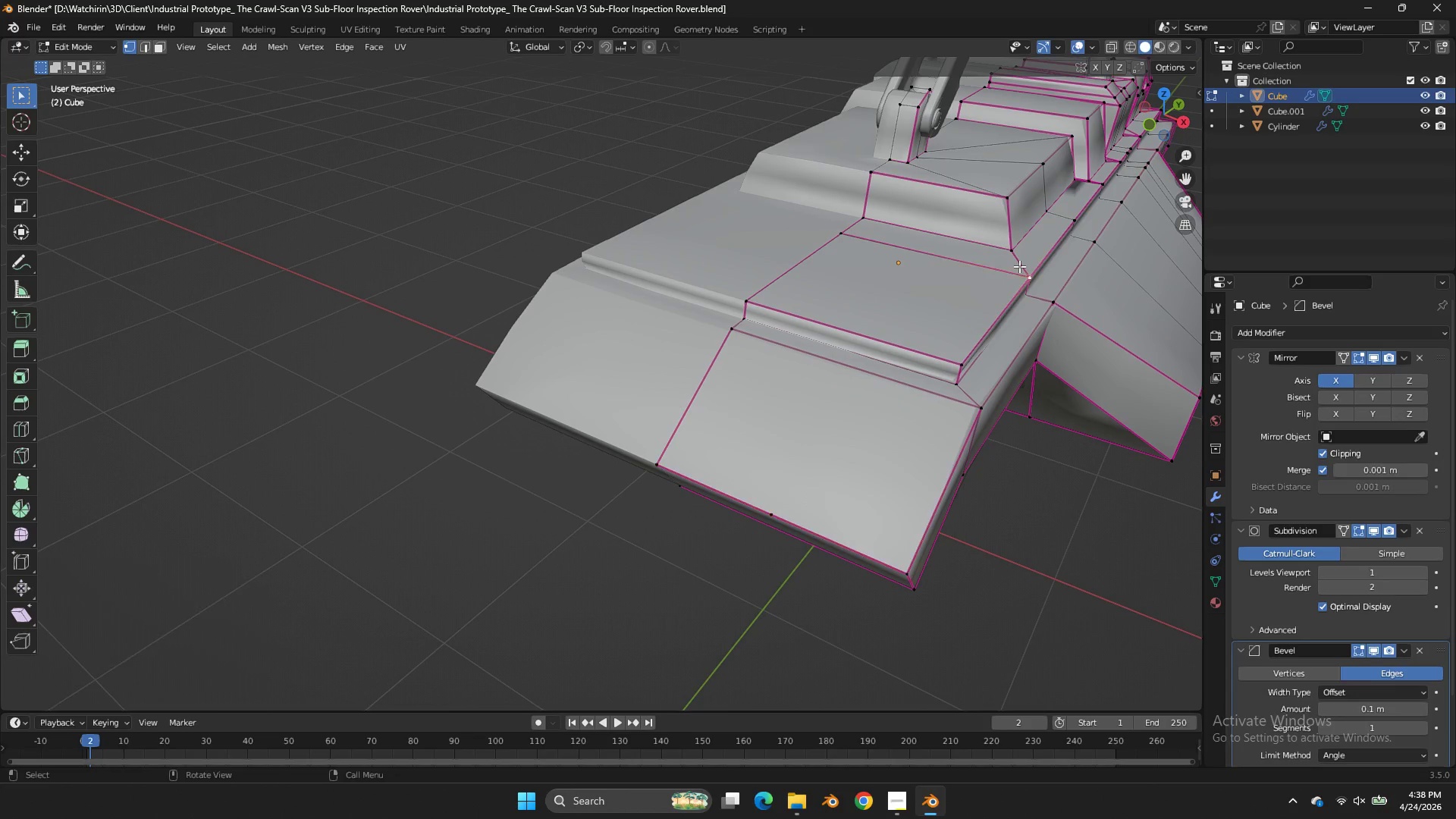 
double_click([1014, 256])
 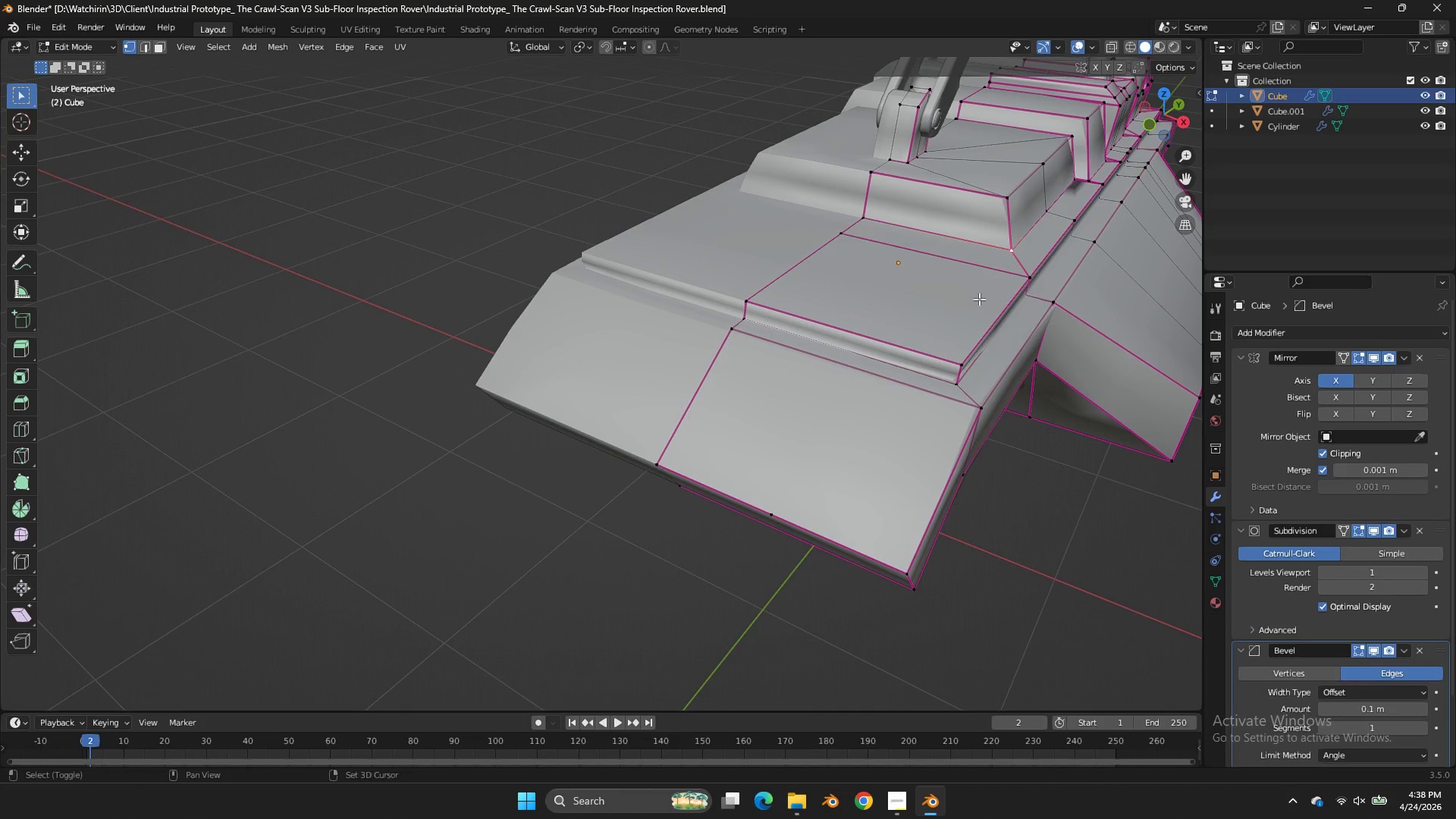 
hold_key(key=ShiftLeft, duration=1.67)
left_click([809, 488])
 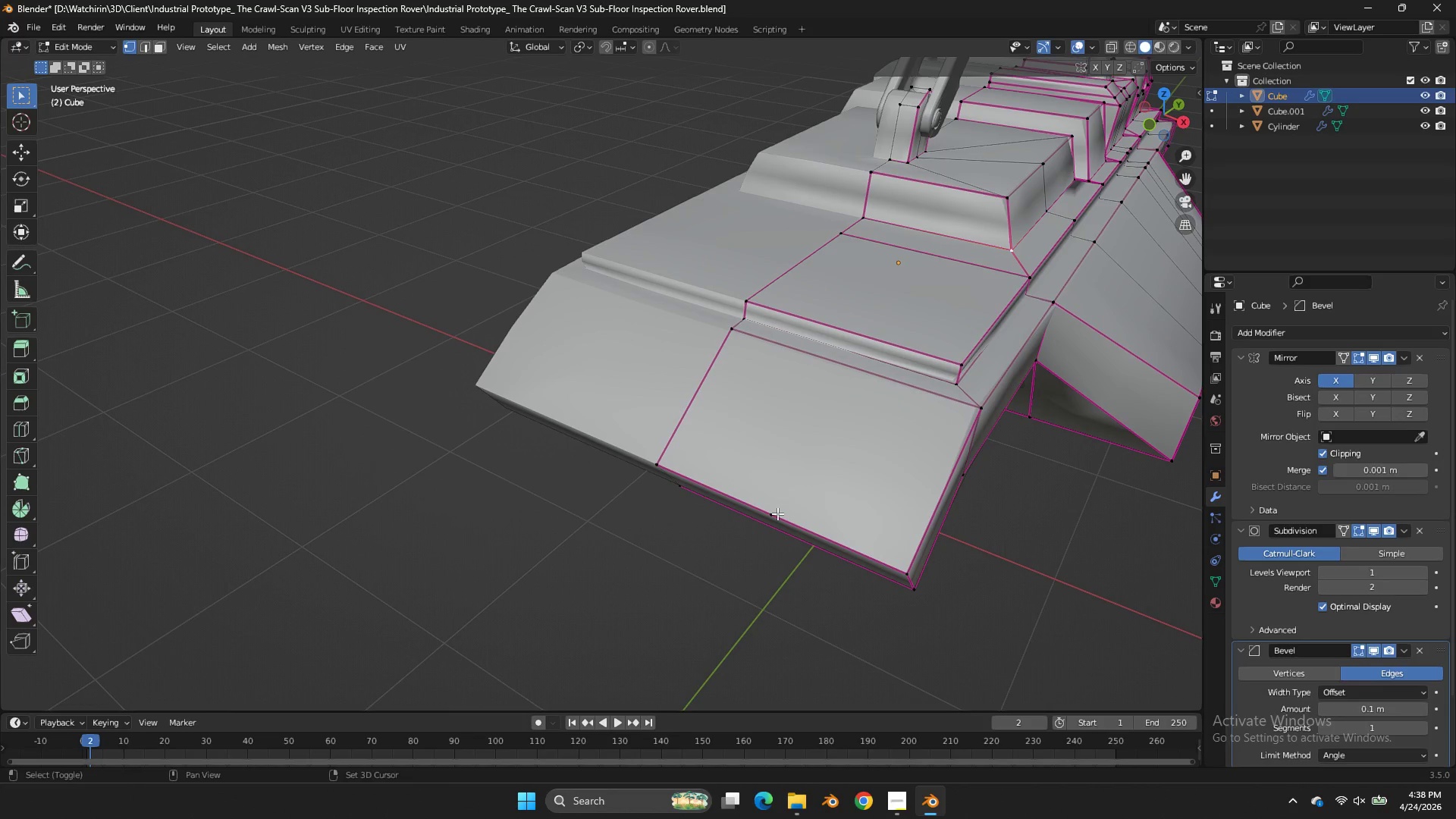 
left_click([777, 513])
 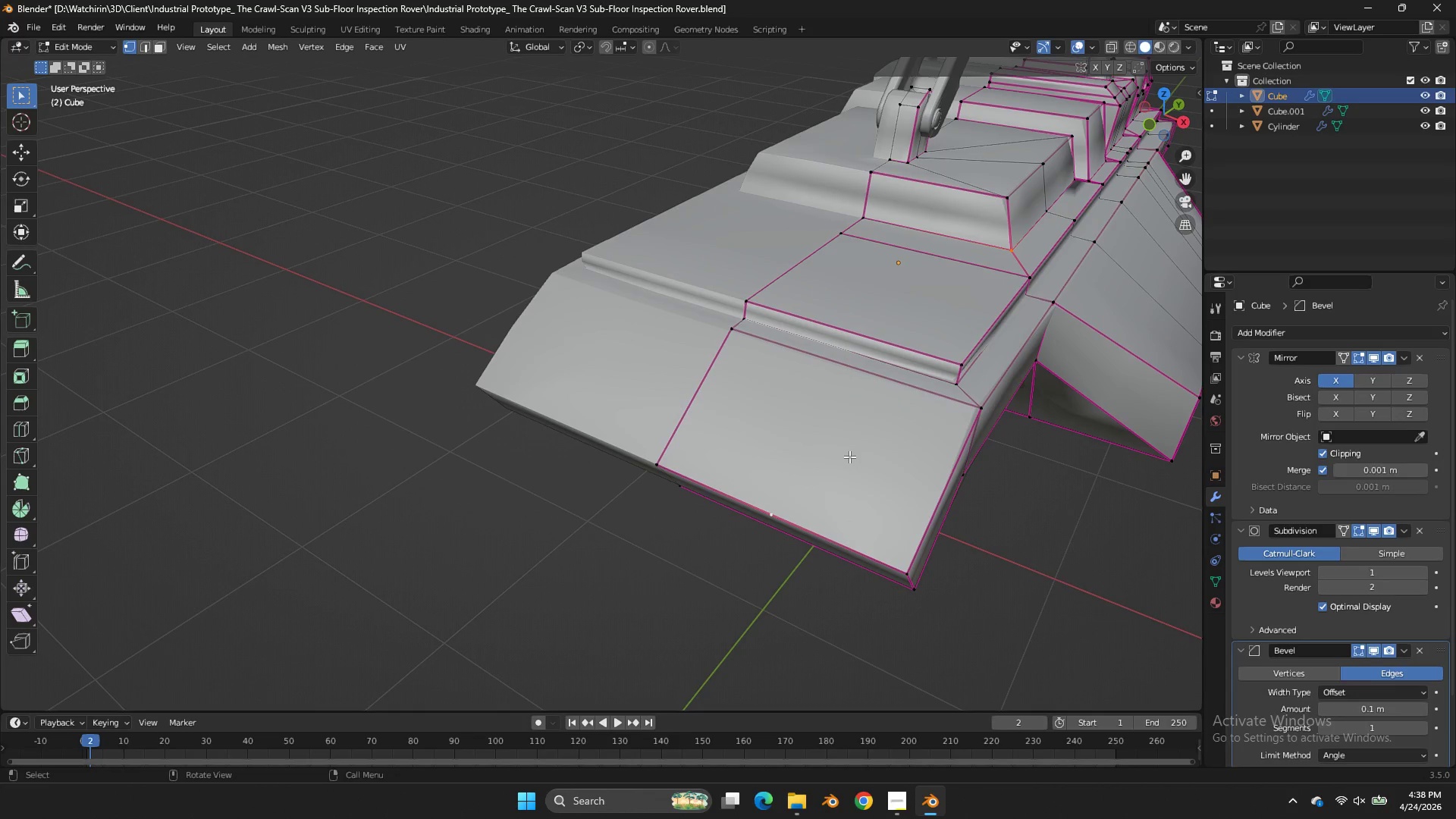 
key(J)
 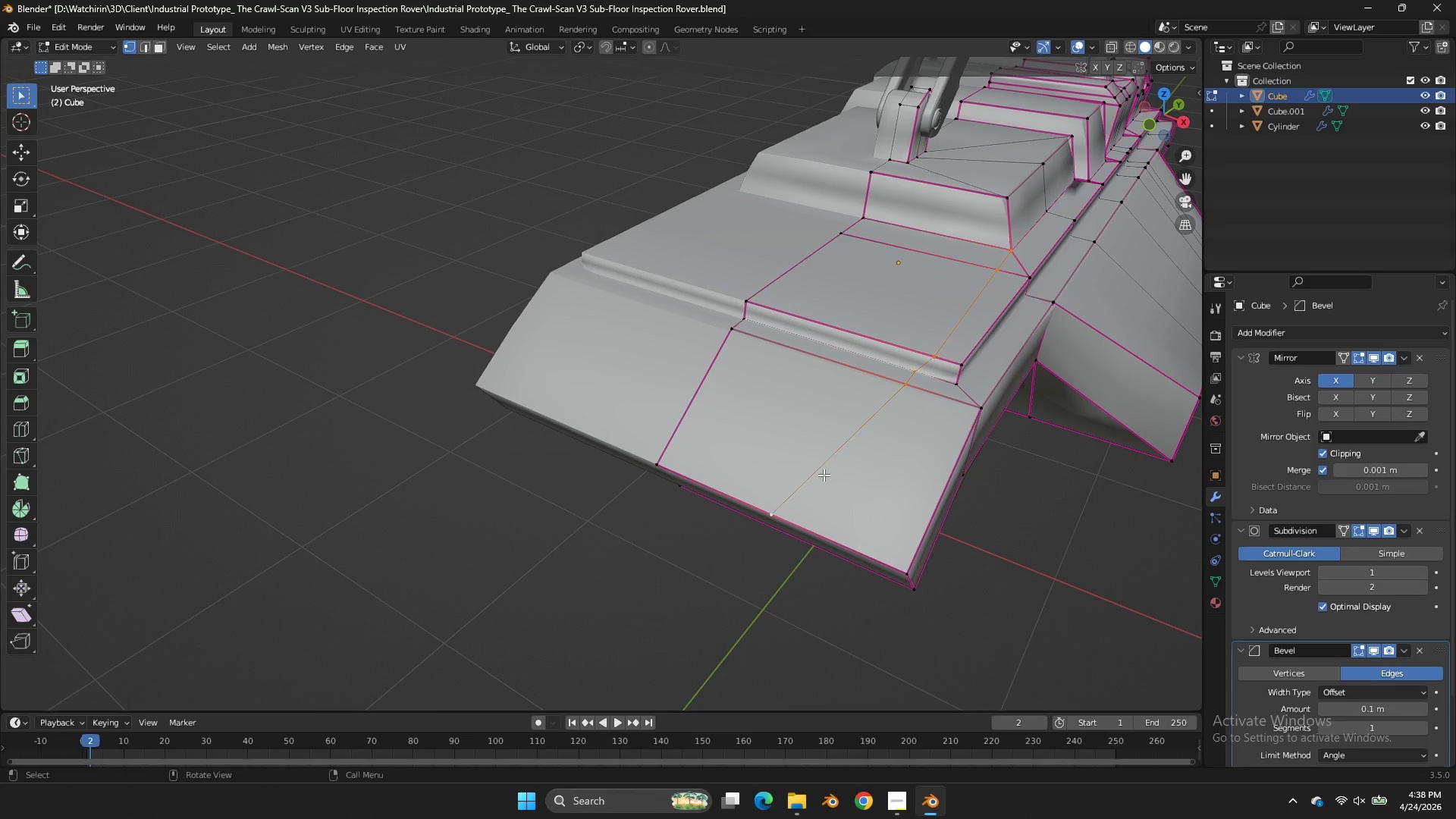 
left_click([824, 475])
 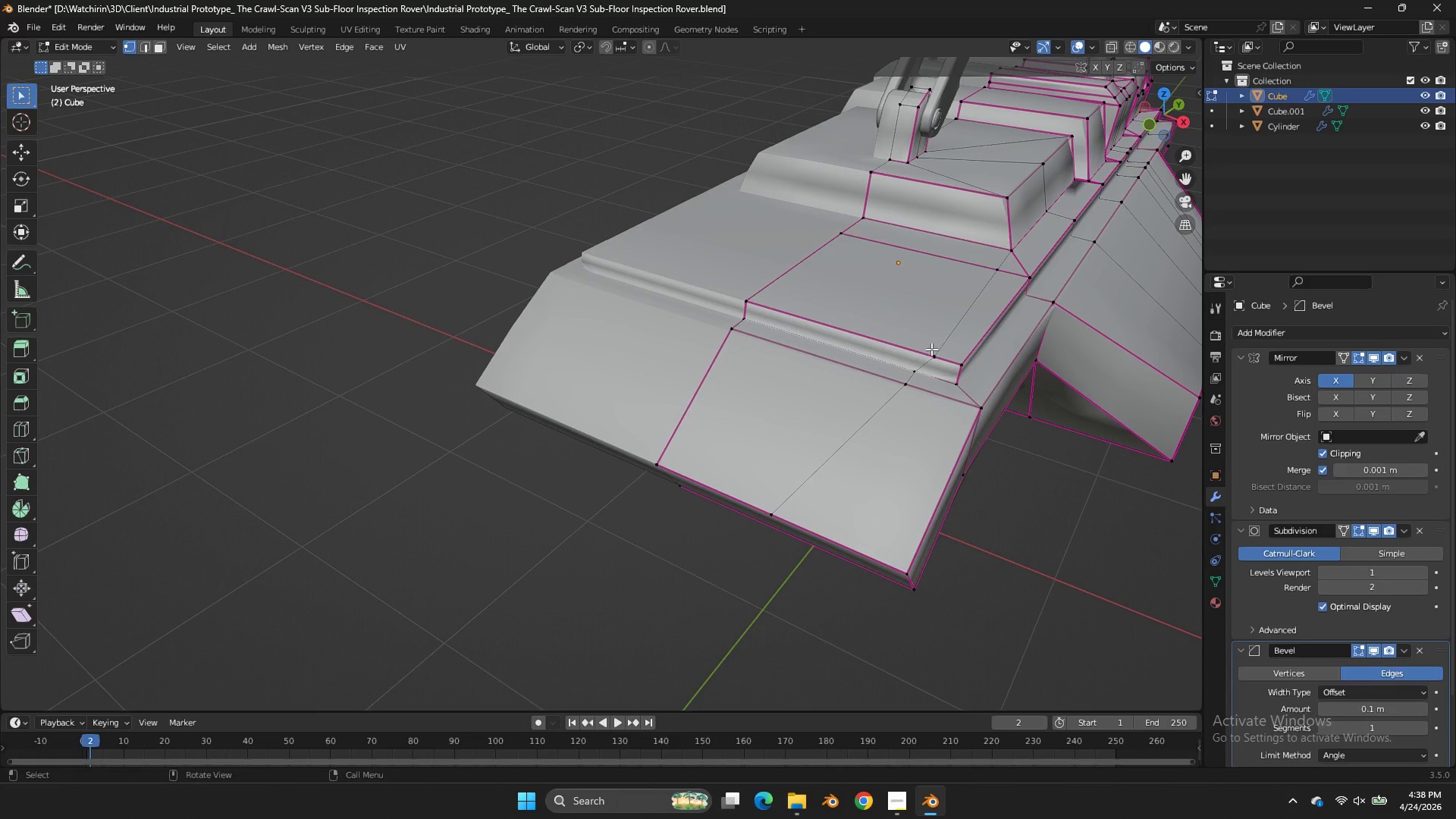 
hold_key(key=AltLeft, duration=0.7)
left_click([885, 403])
 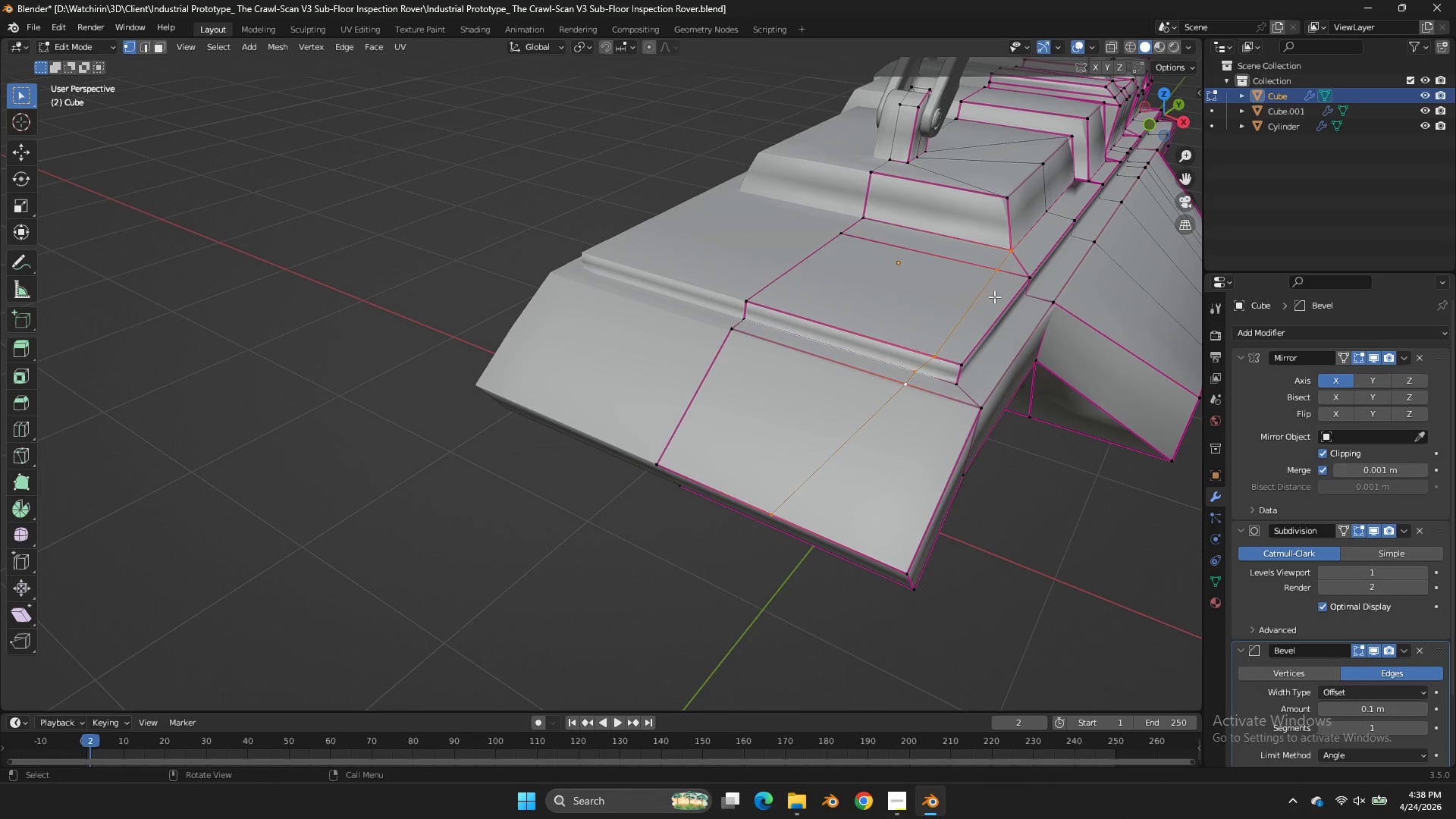 
type(zsx0)
 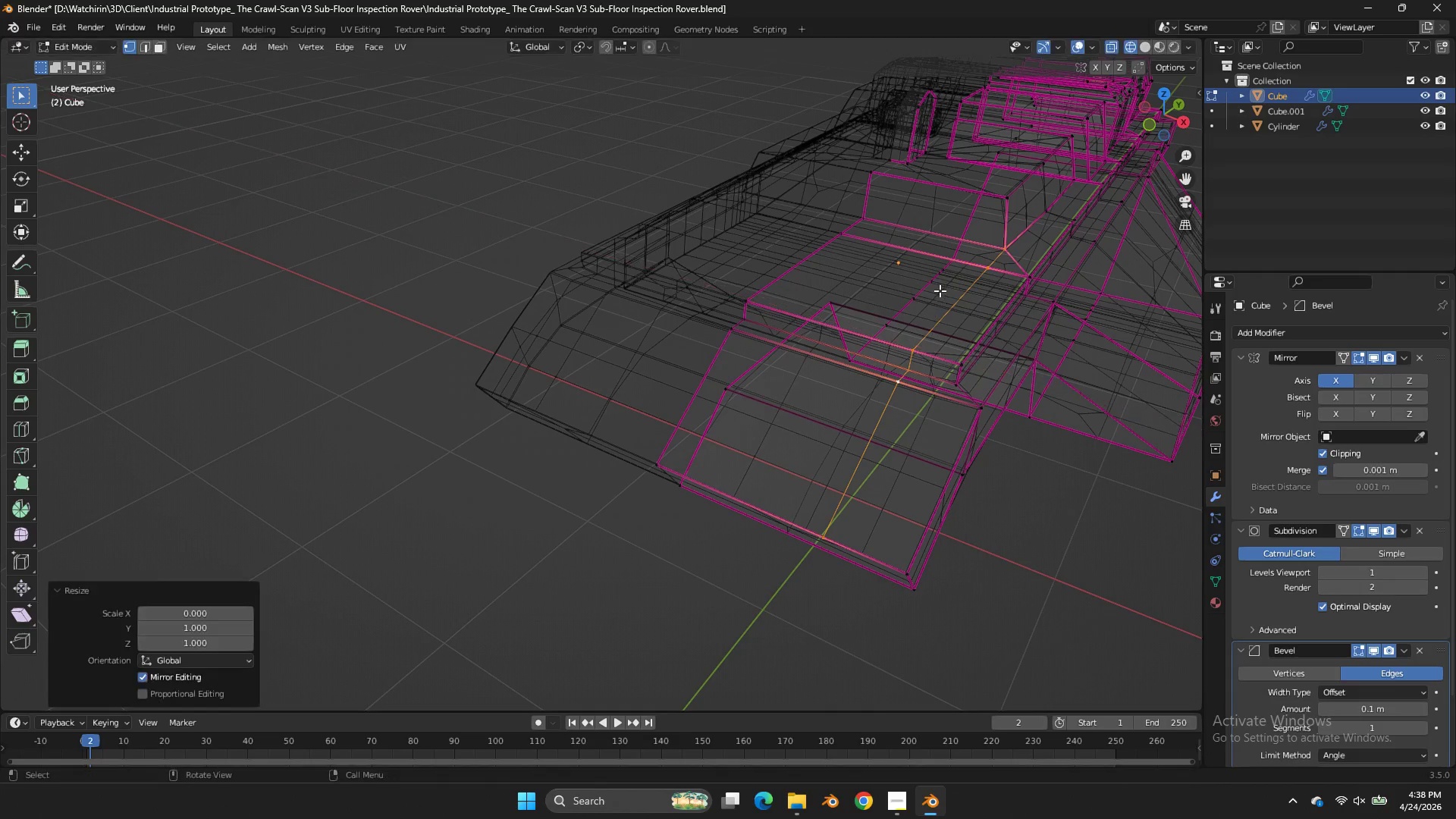 
key(Enter)
 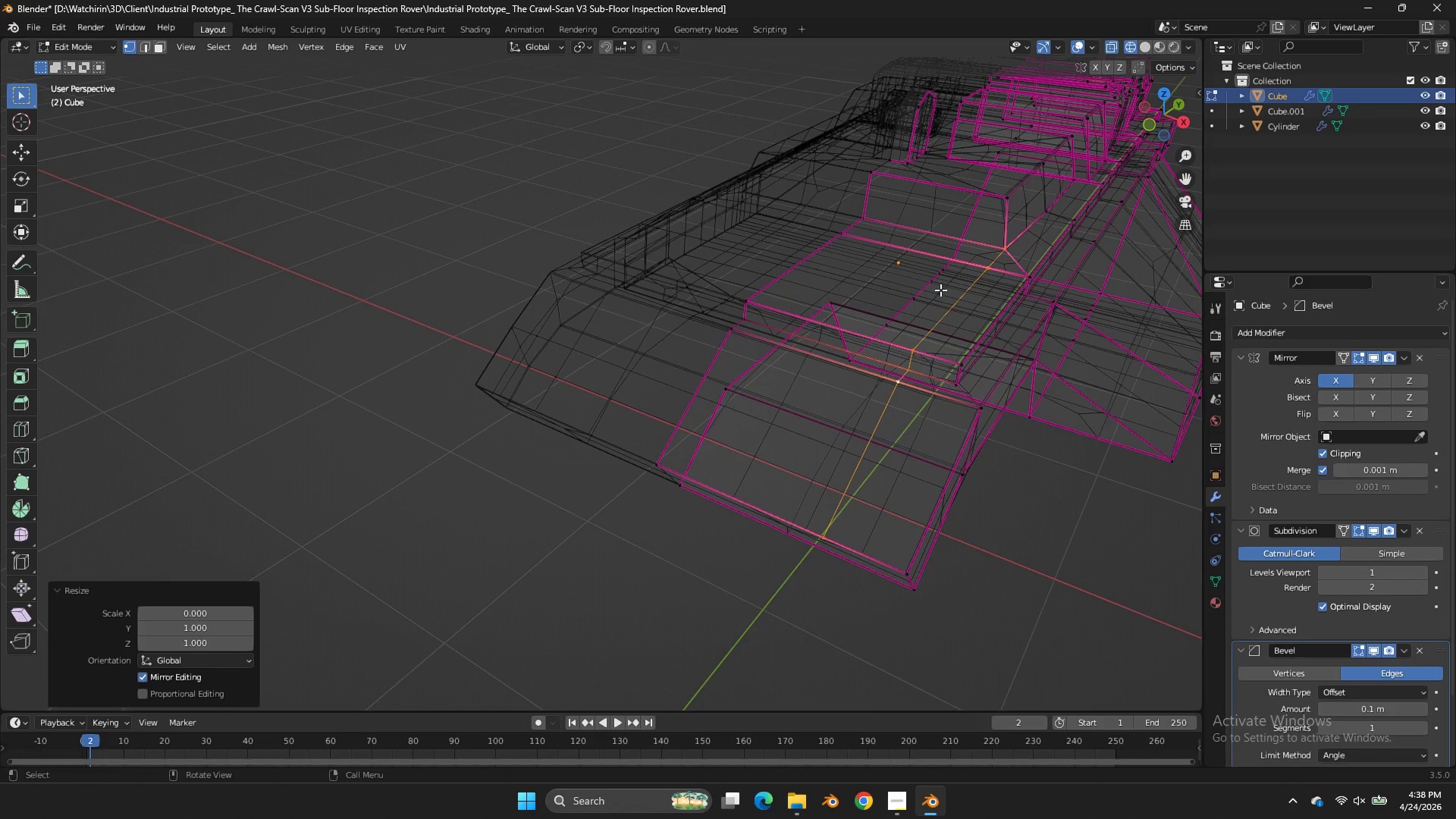 
type(zgx)
 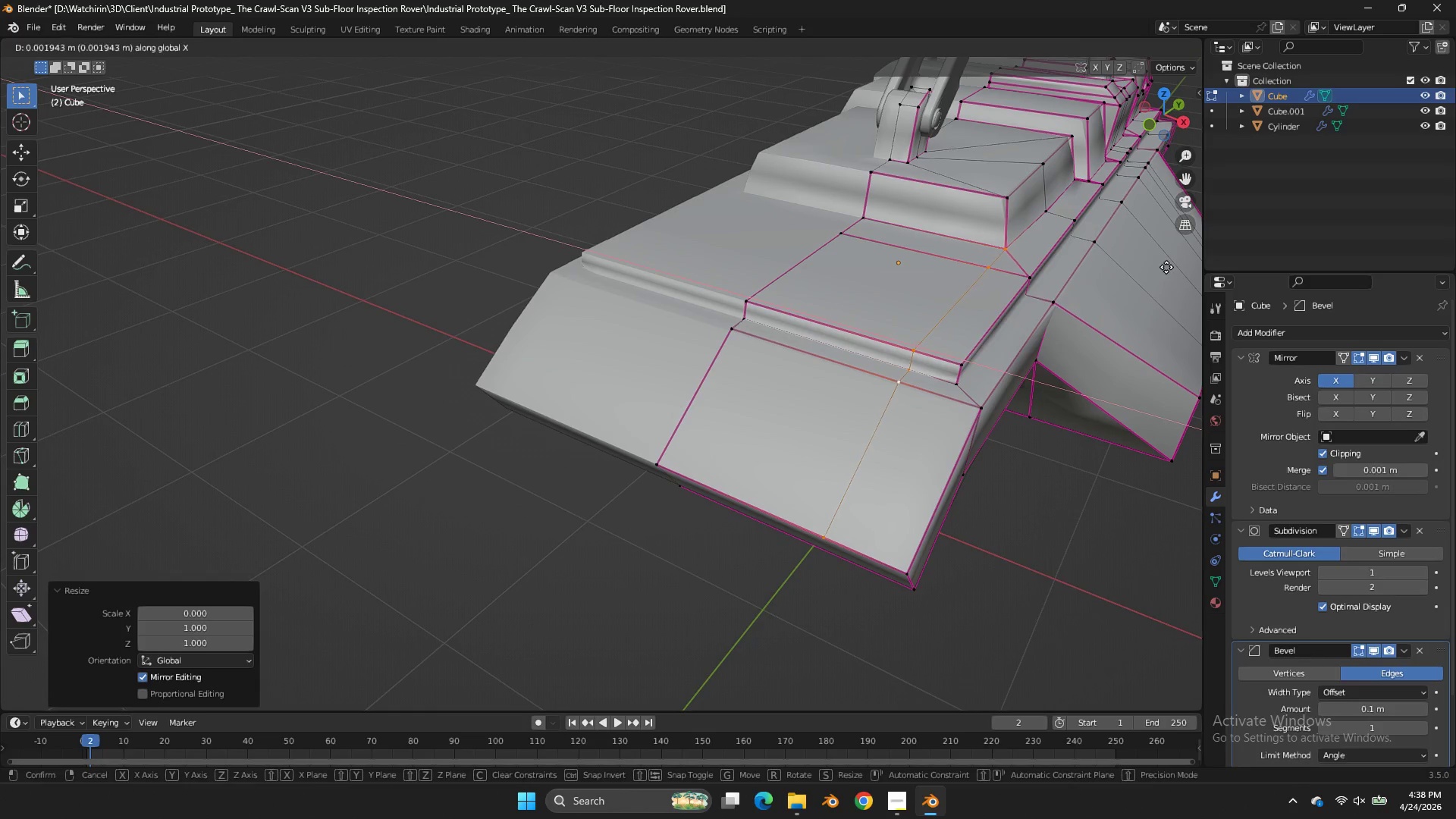 
hold_key(key=ShiftLeft, duration=1.28)
left_click([45, 289])
 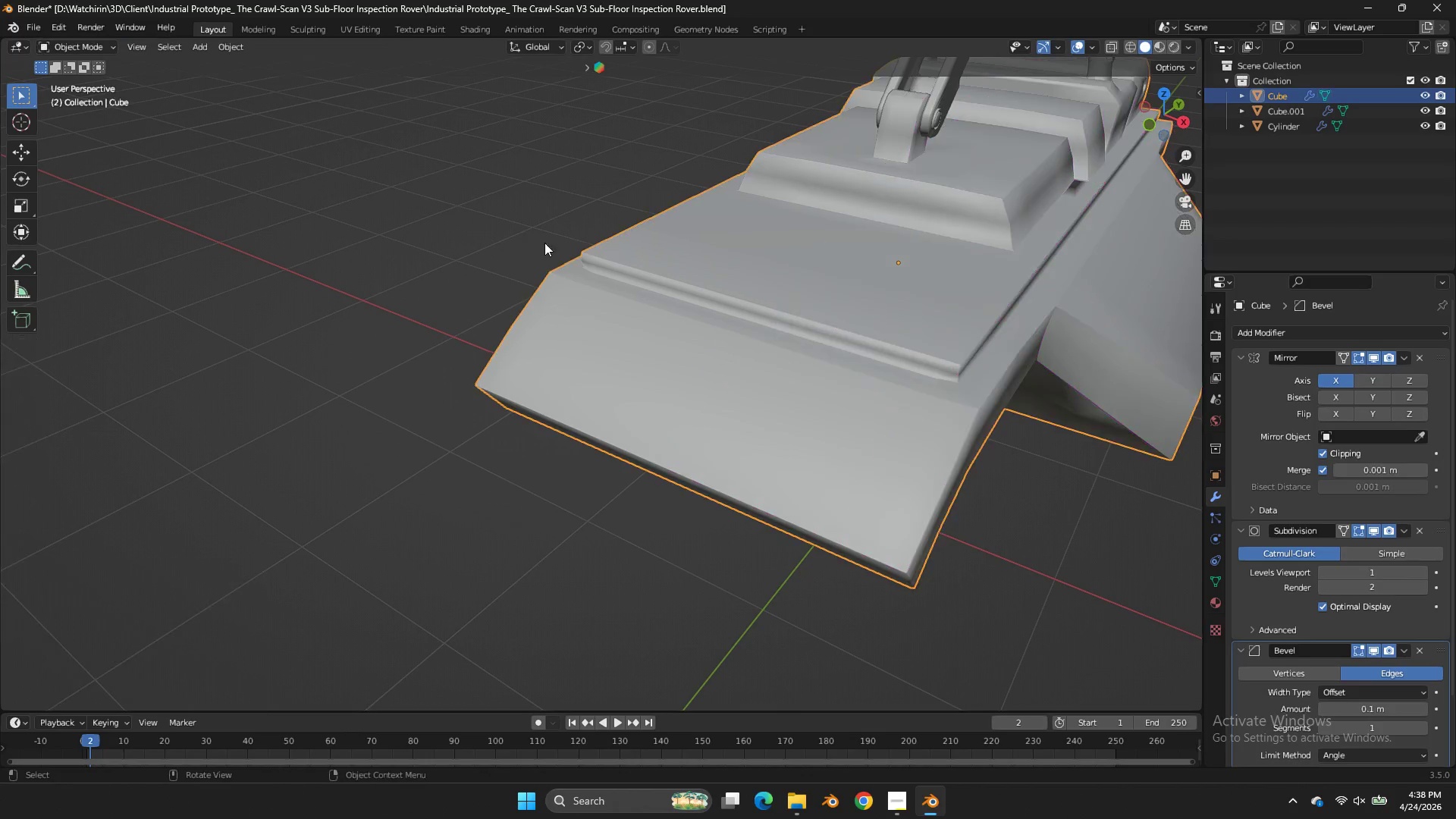 
key(Tab)
 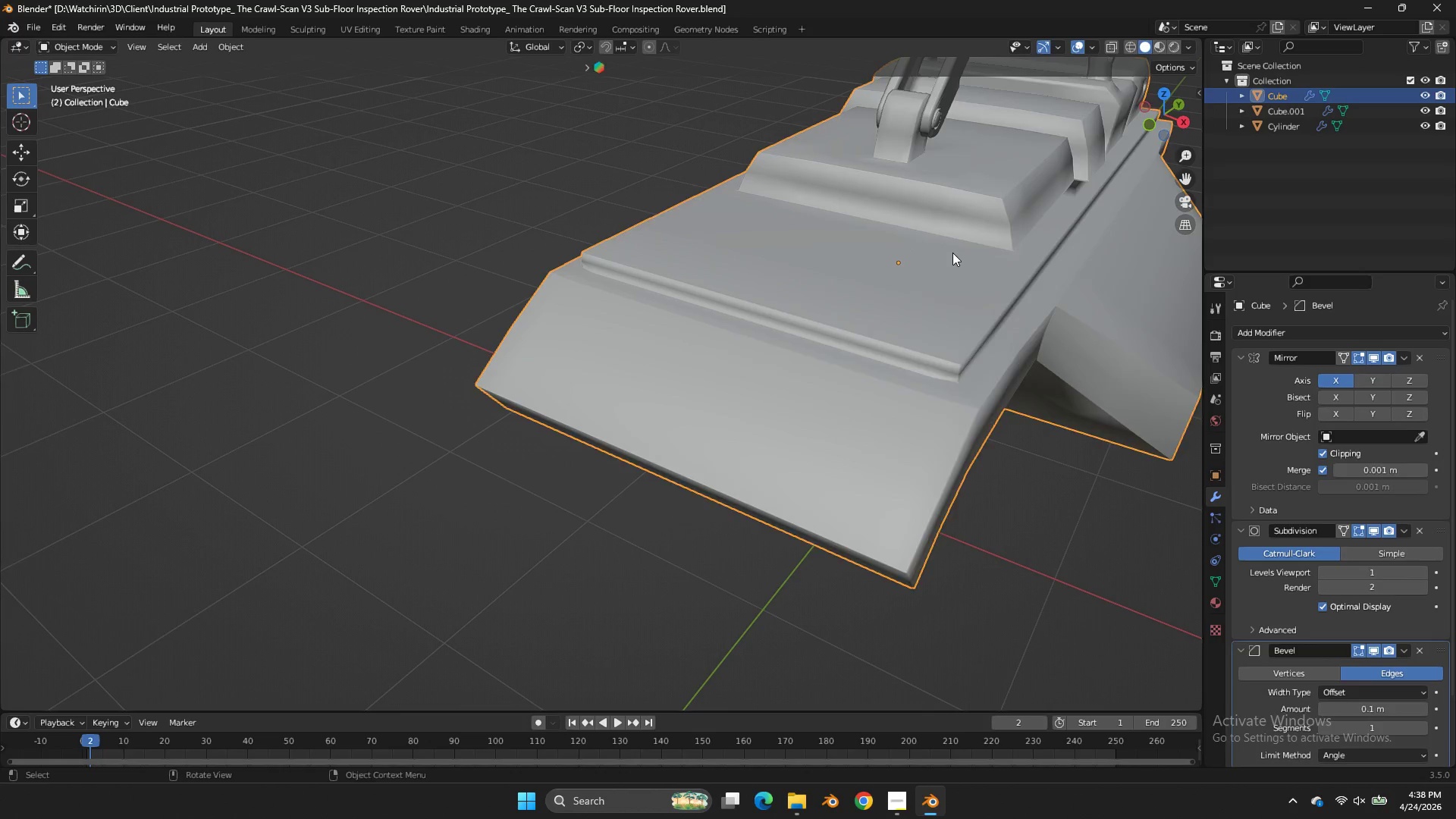 
key(Tab)
 